 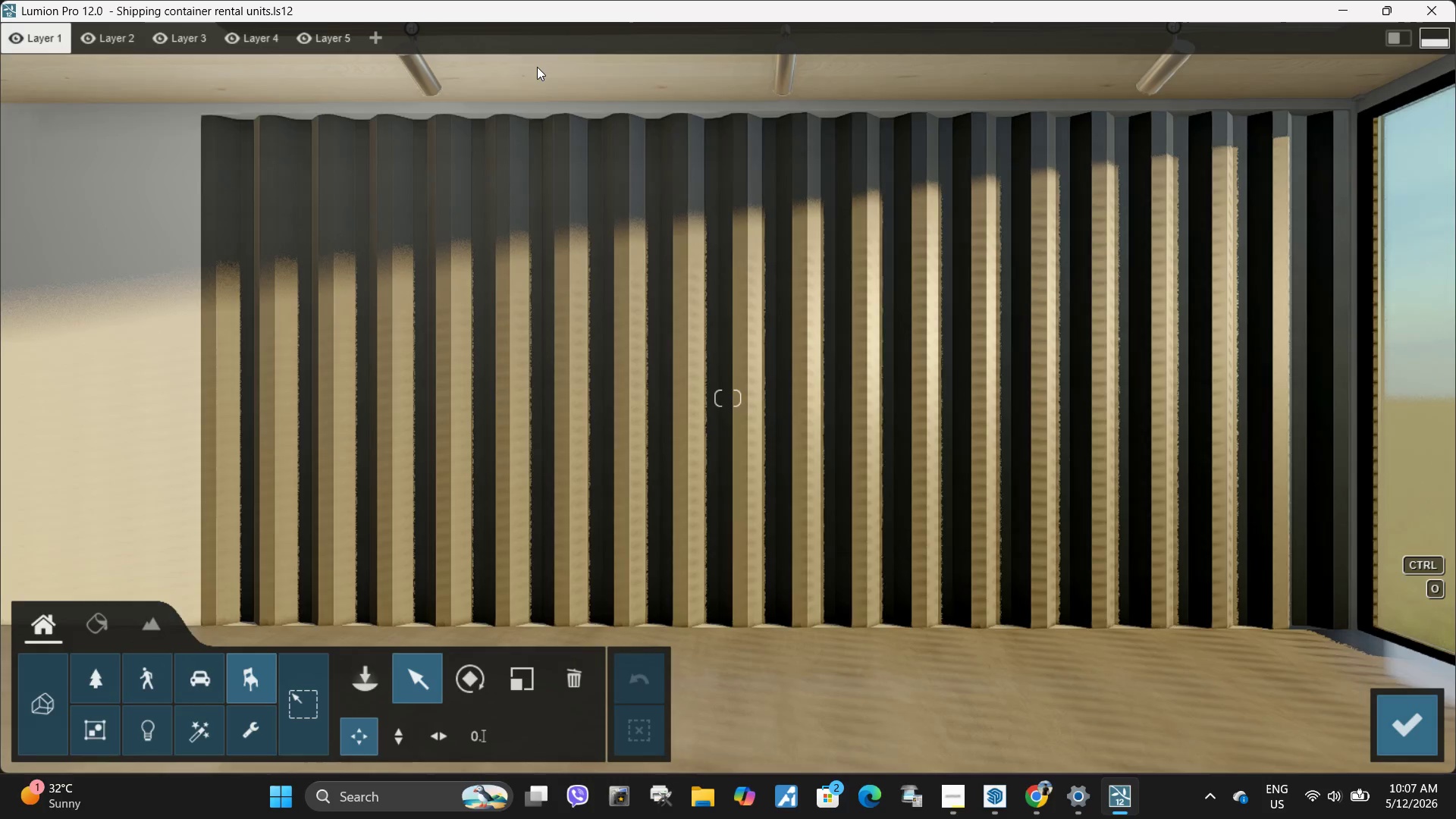 
left_click([373, 682])
 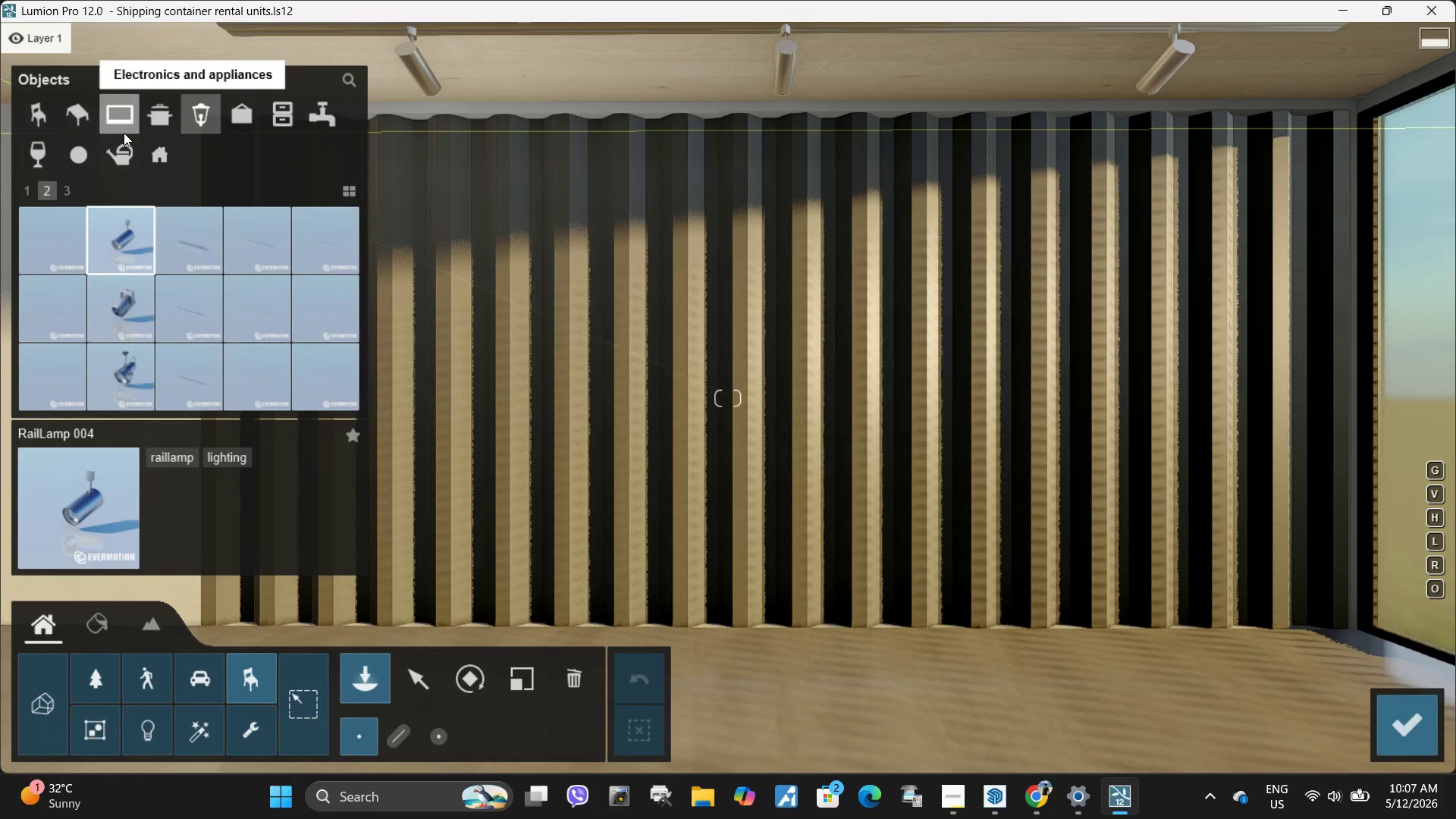 
wait(8.14)
 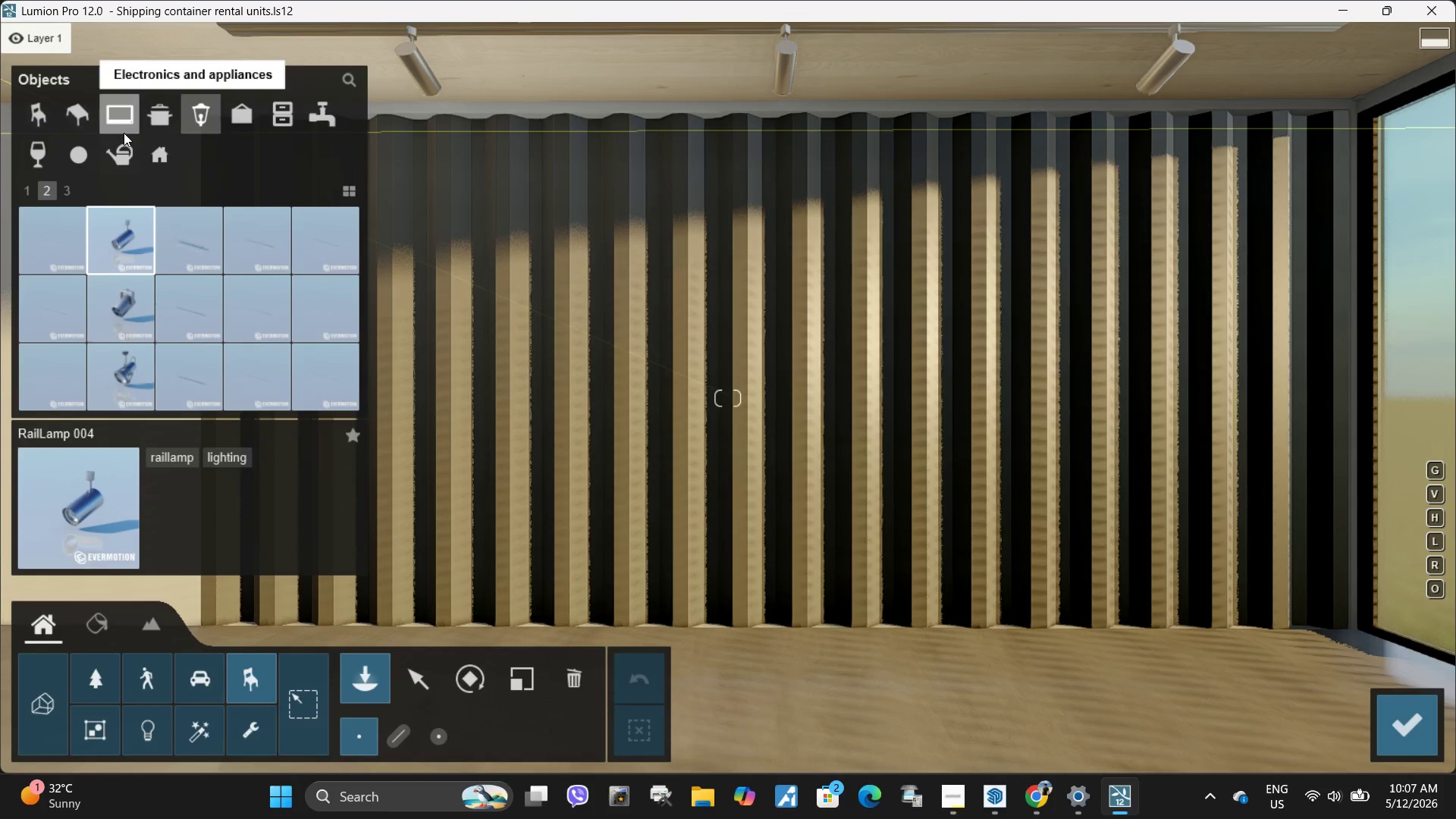 
left_click([56, 124])
 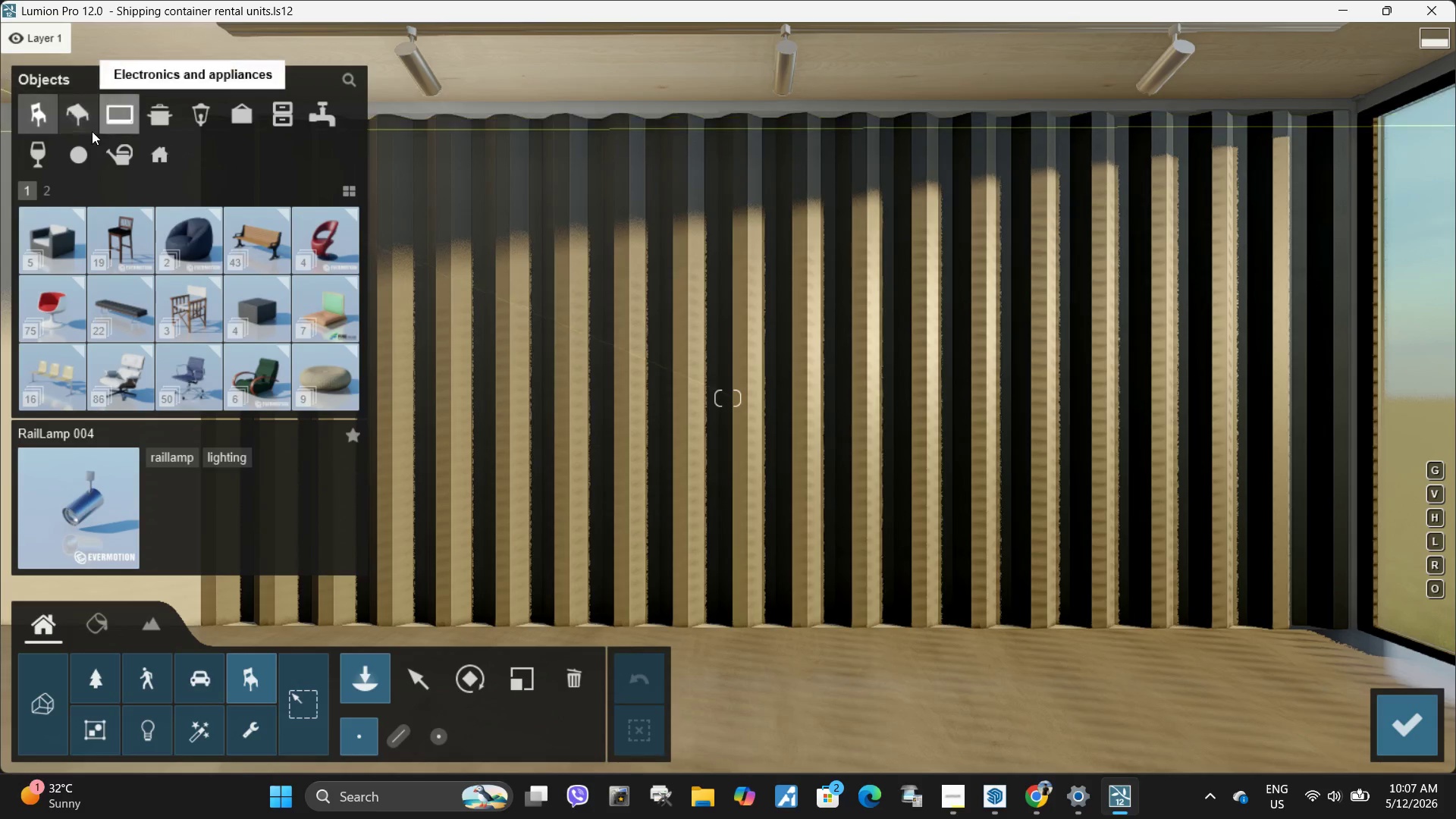 
left_click([72, 124])
 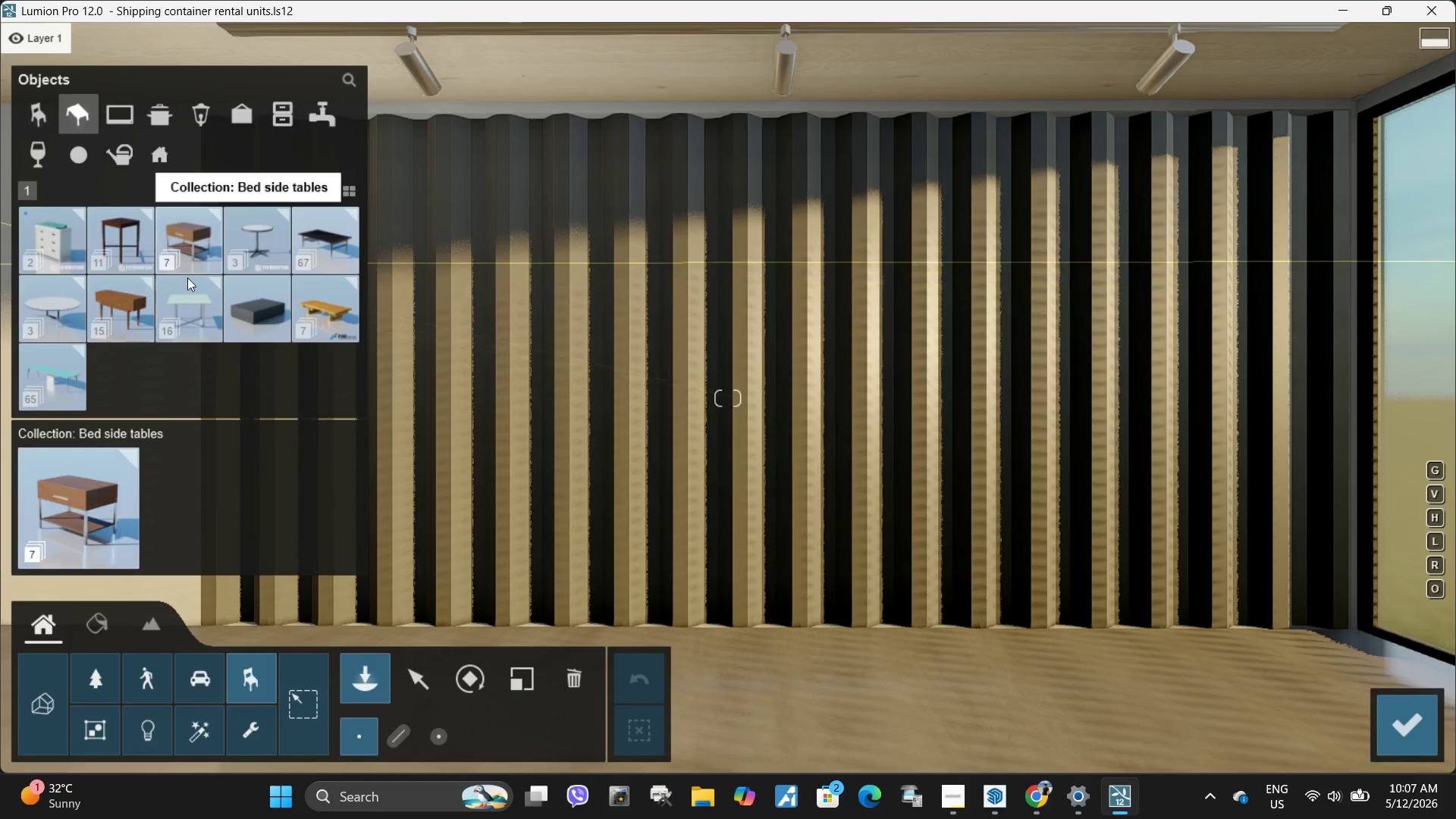 
wait(10.28)
 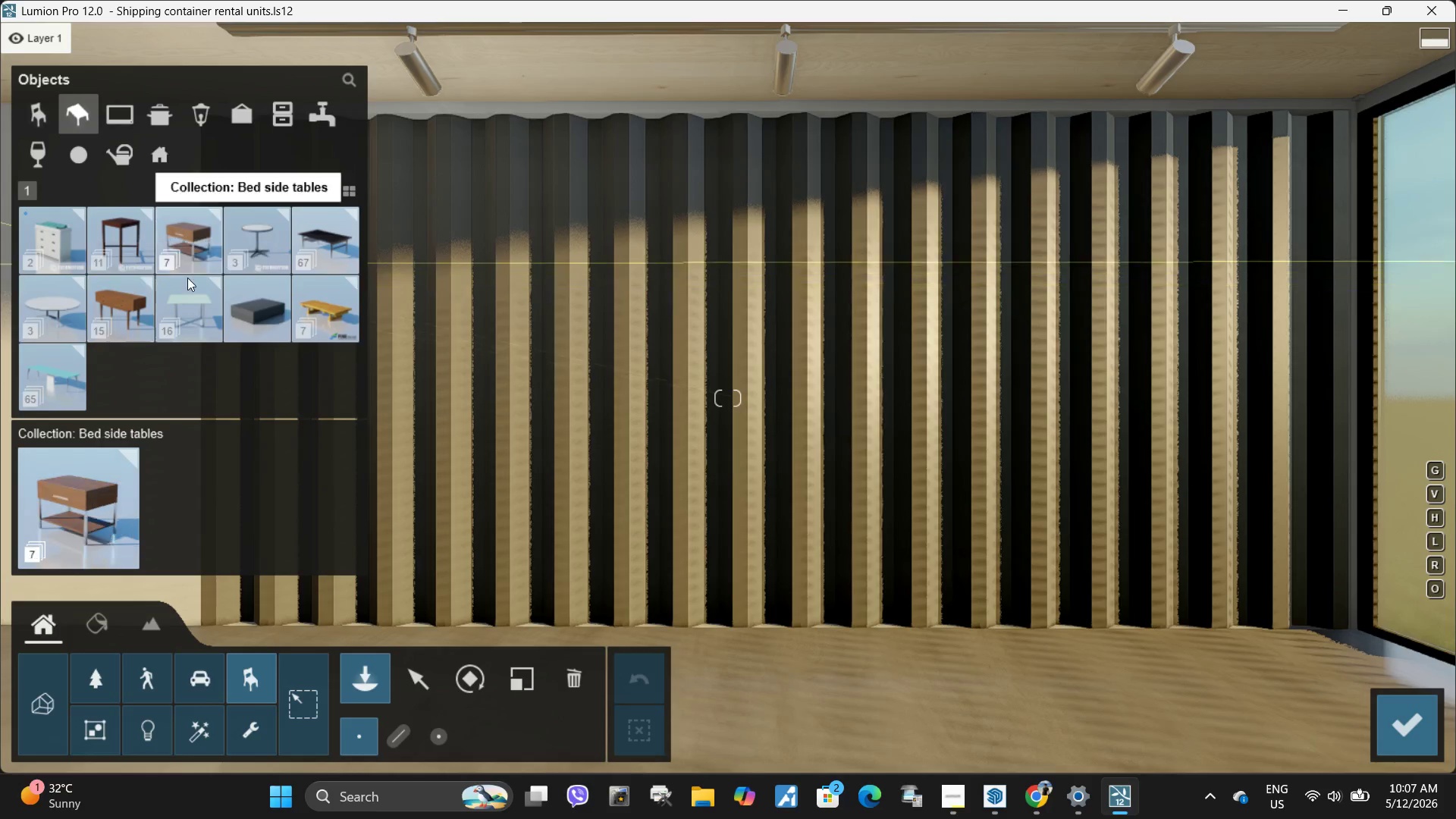 
left_click([45, 369])
 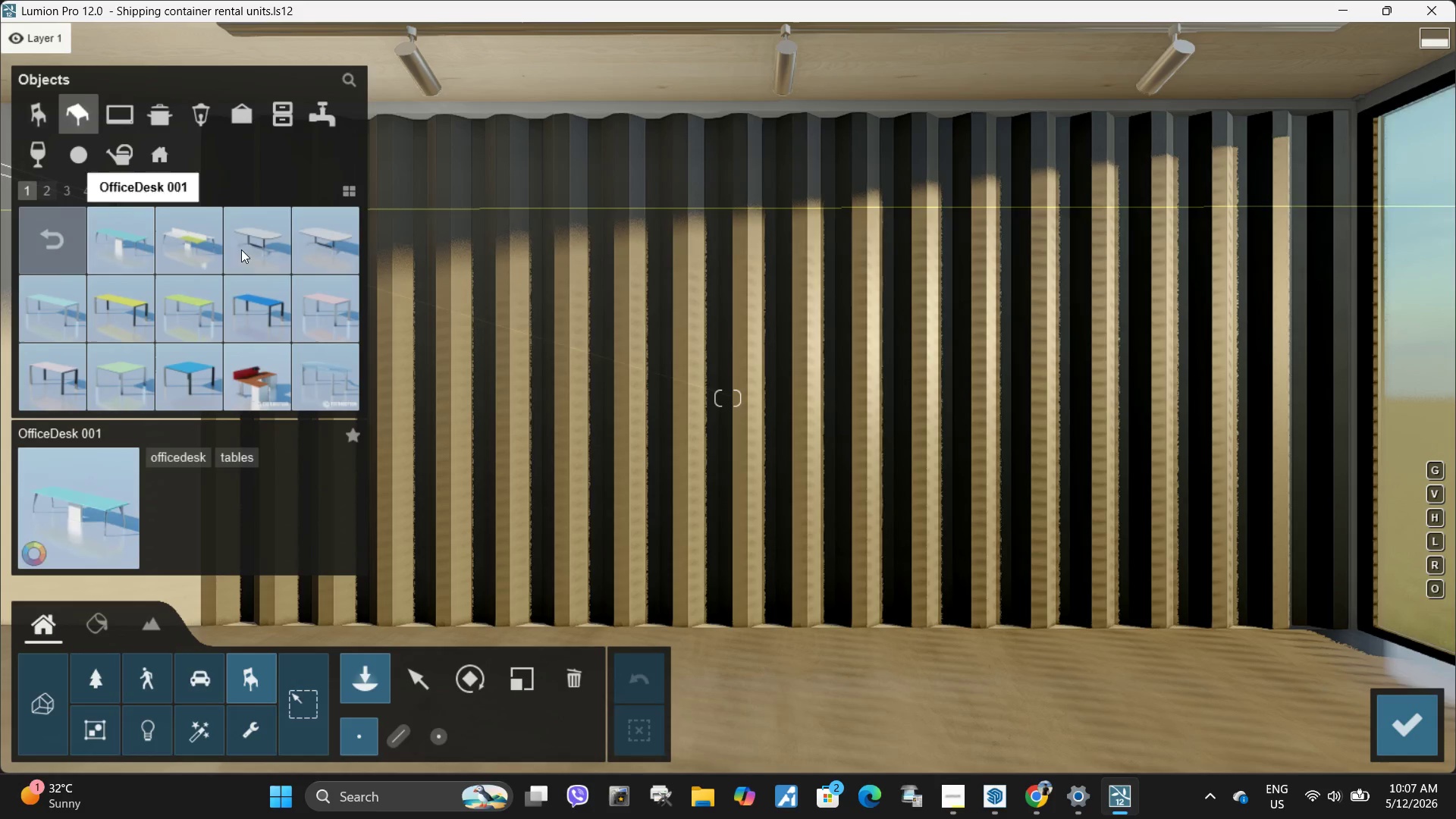 
wait(5.09)
 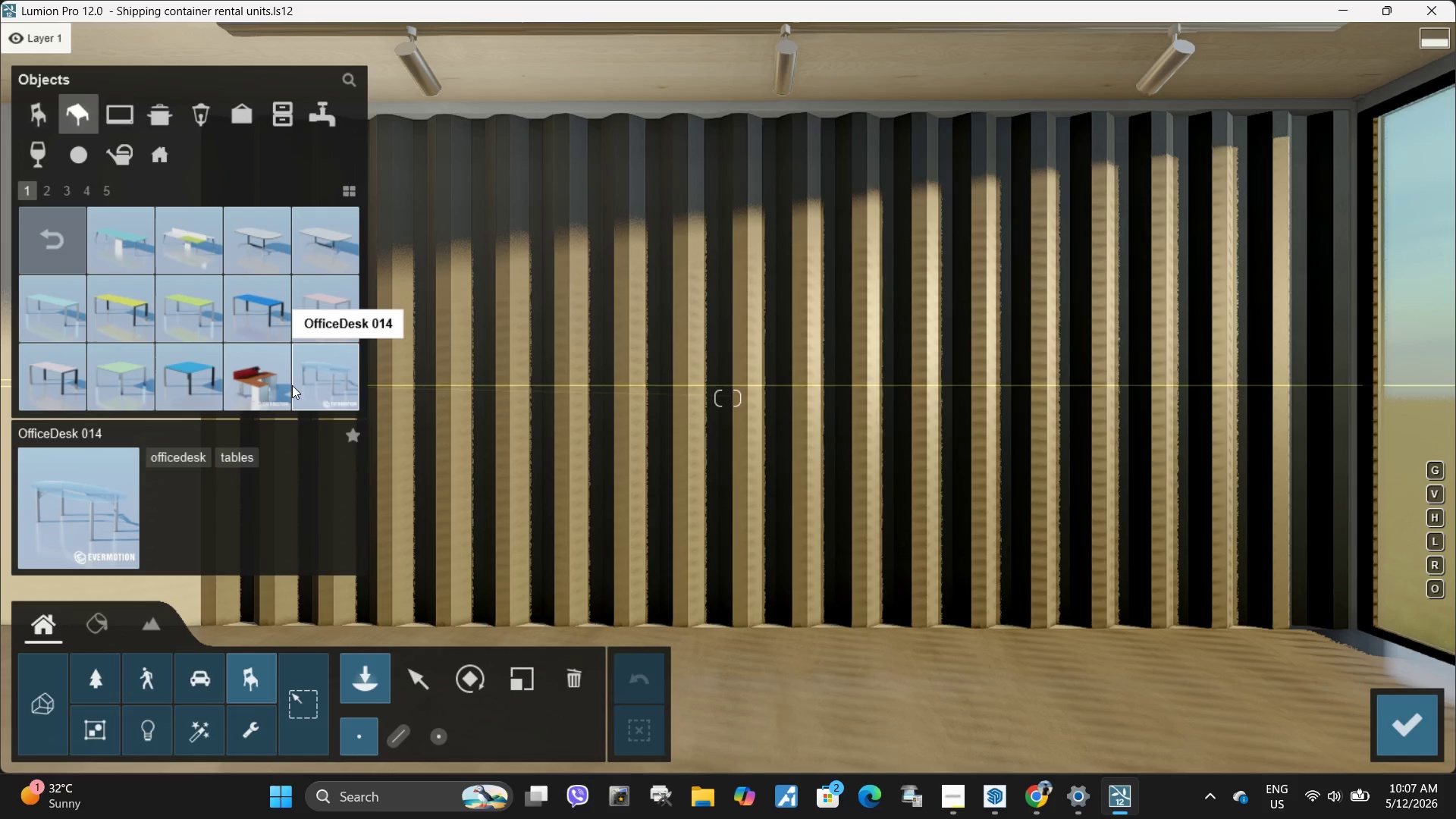 
left_click([46, 188])
 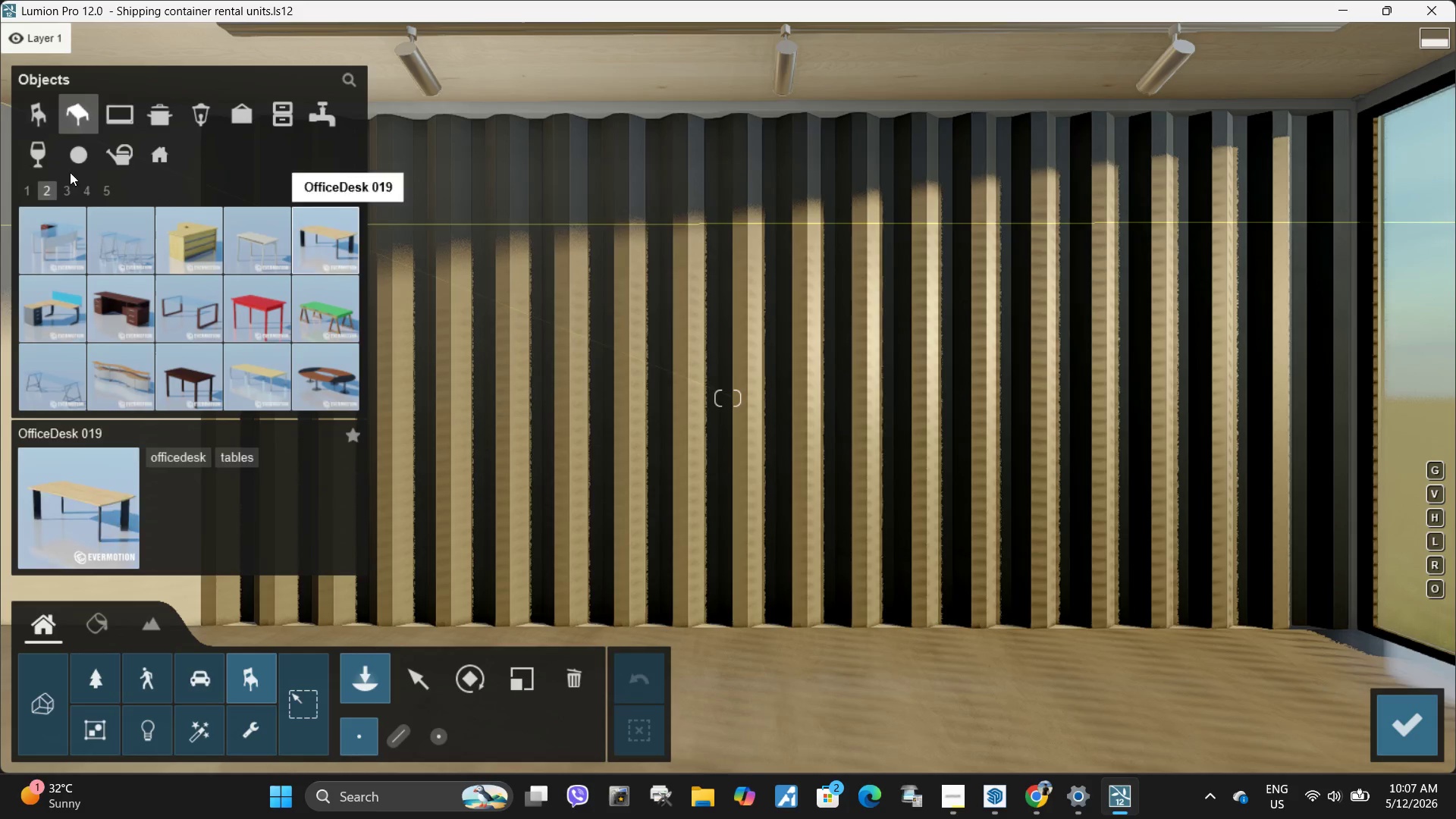 
wait(6.34)
 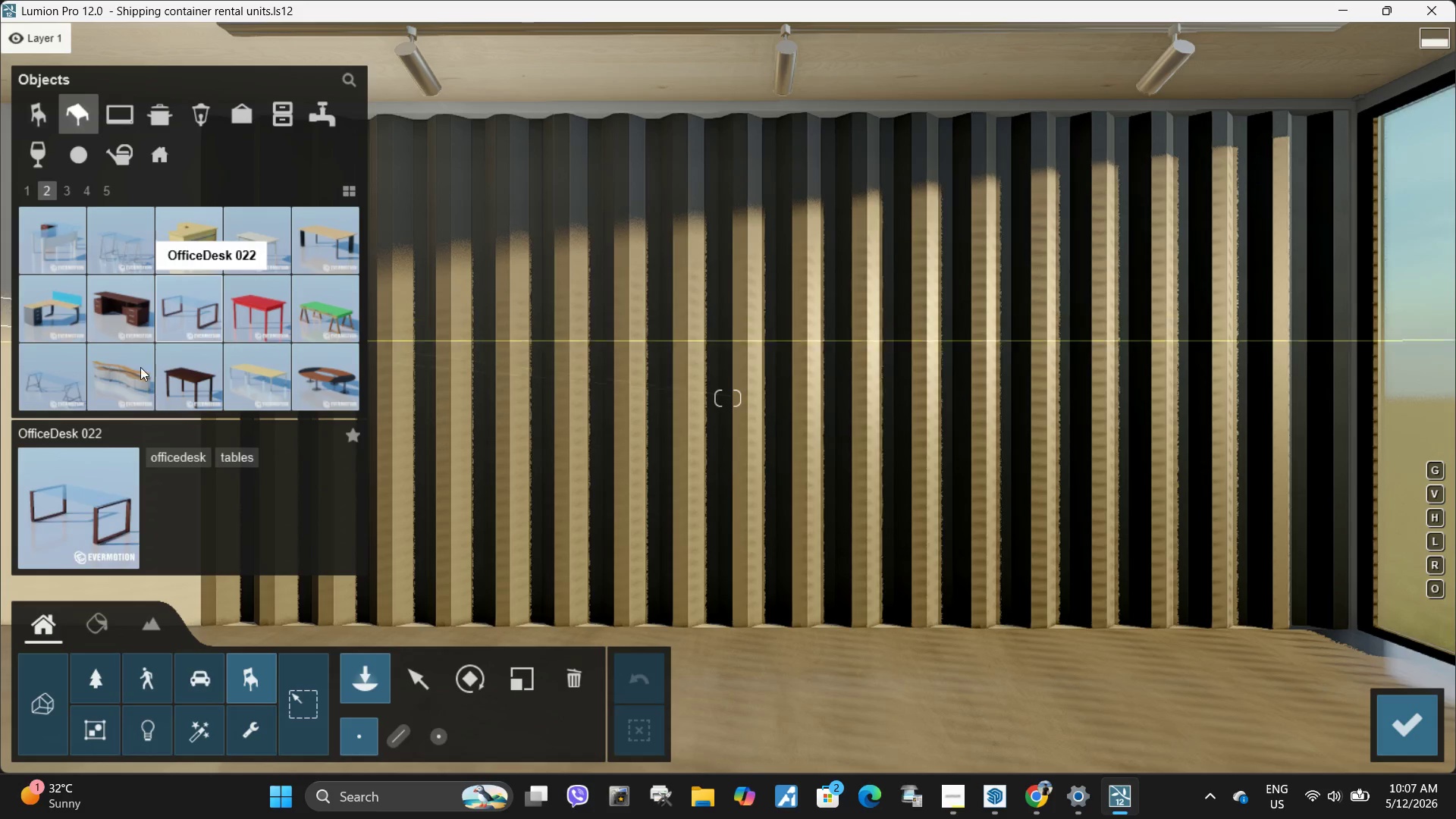 
left_click([70, 189])
 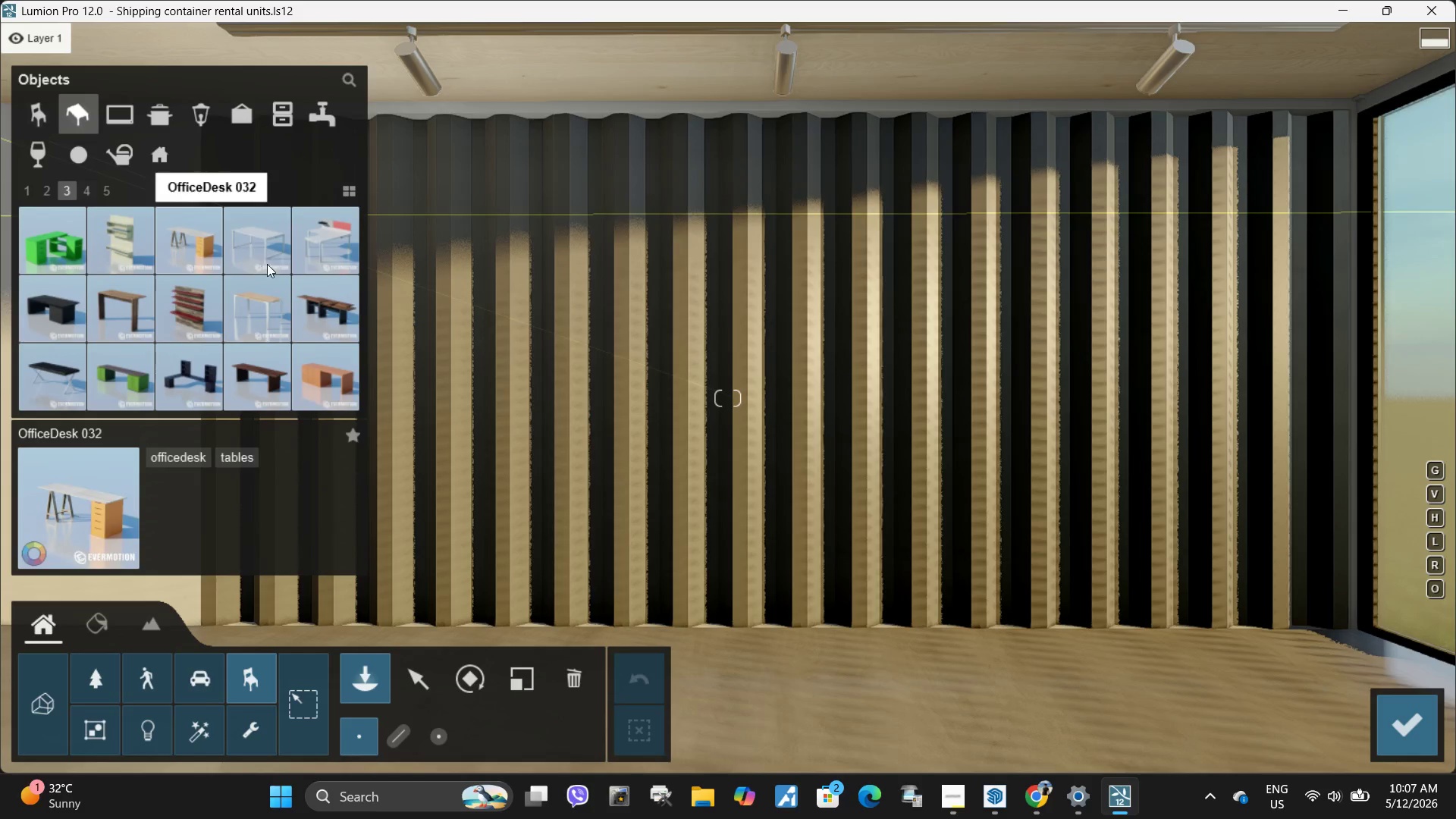 
mouse_move([315, 228])
 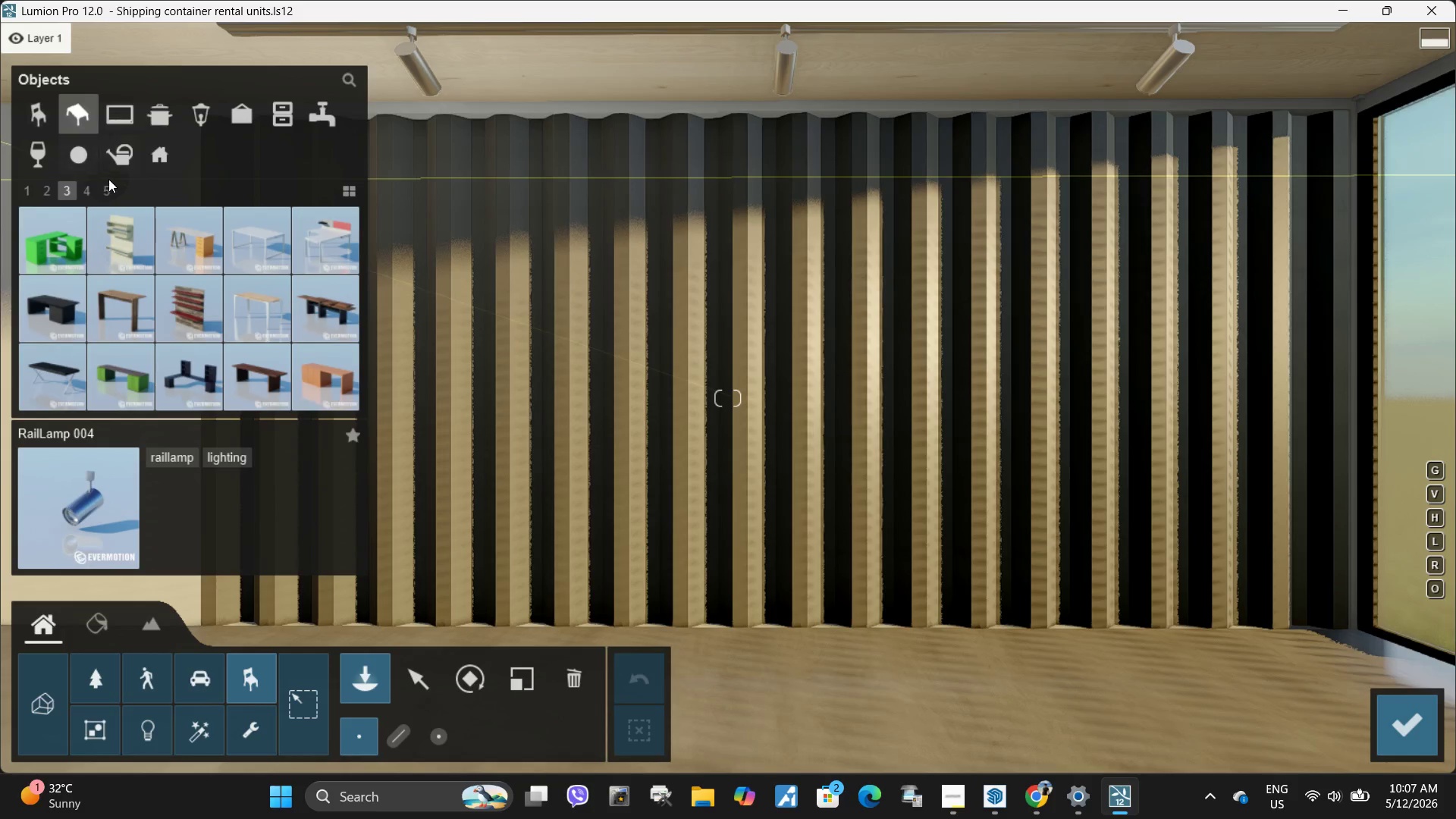 
left_click([90, 184])
 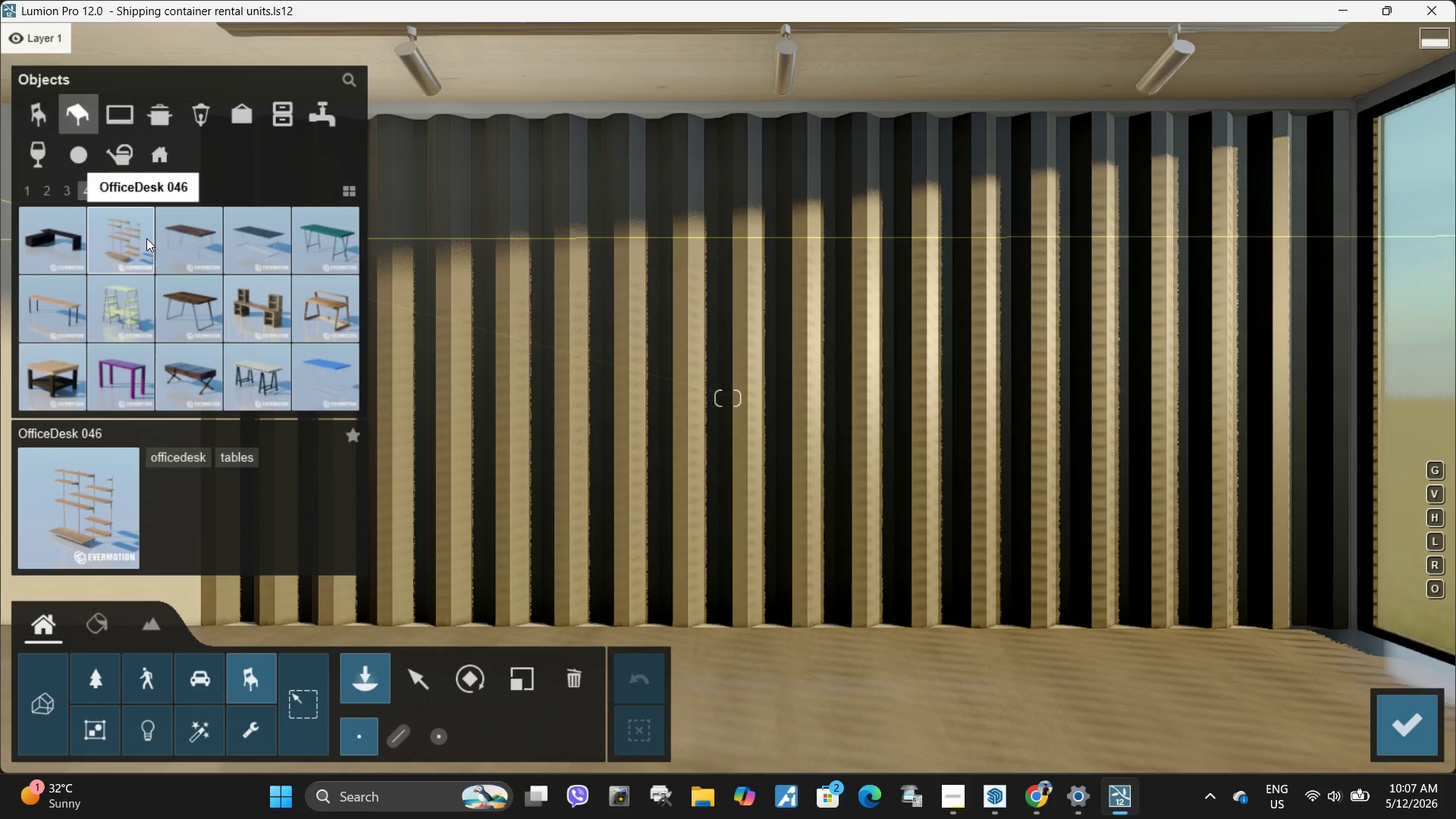 
left_click([146, 238])
 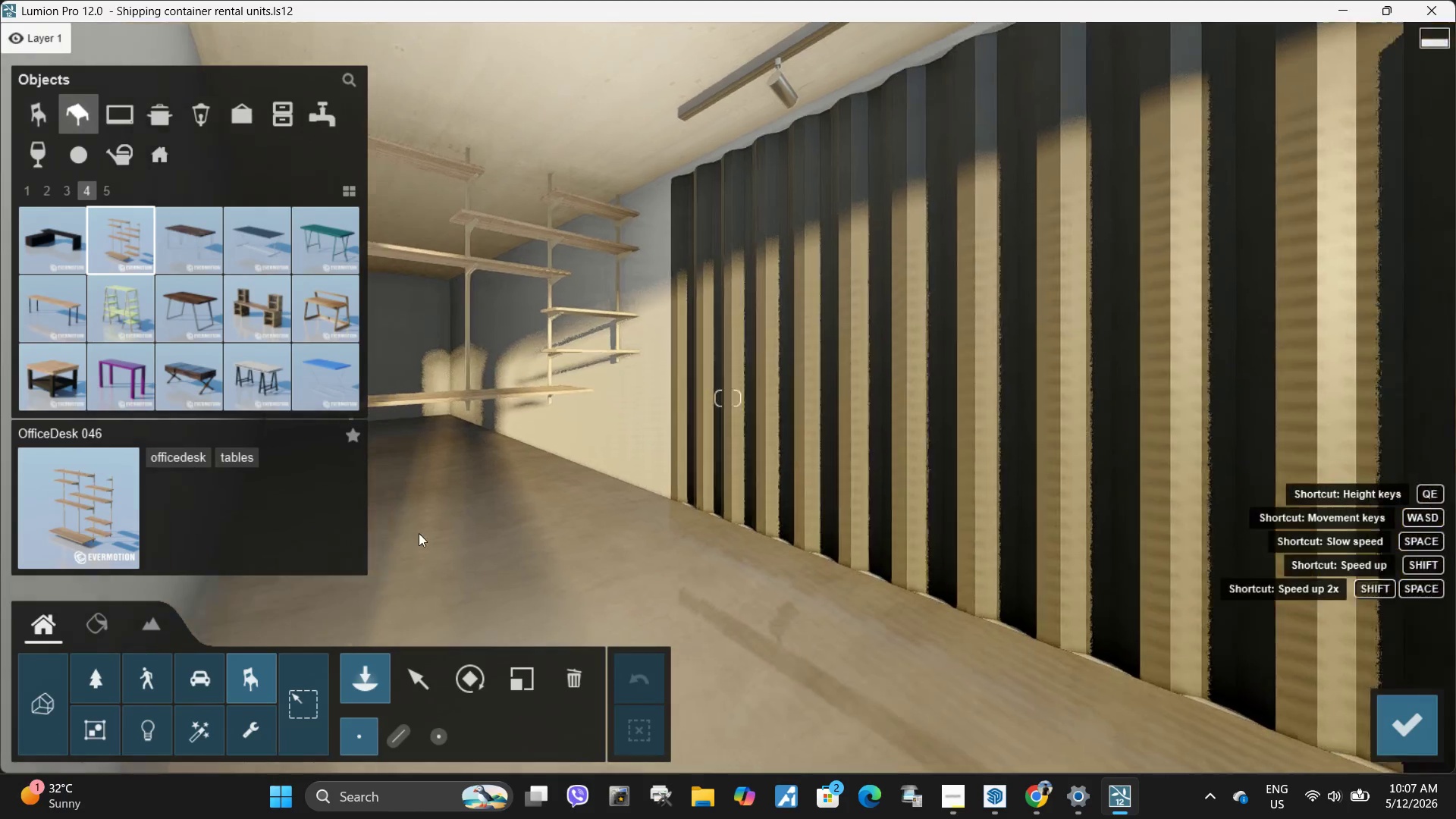 
wait(10.14)
 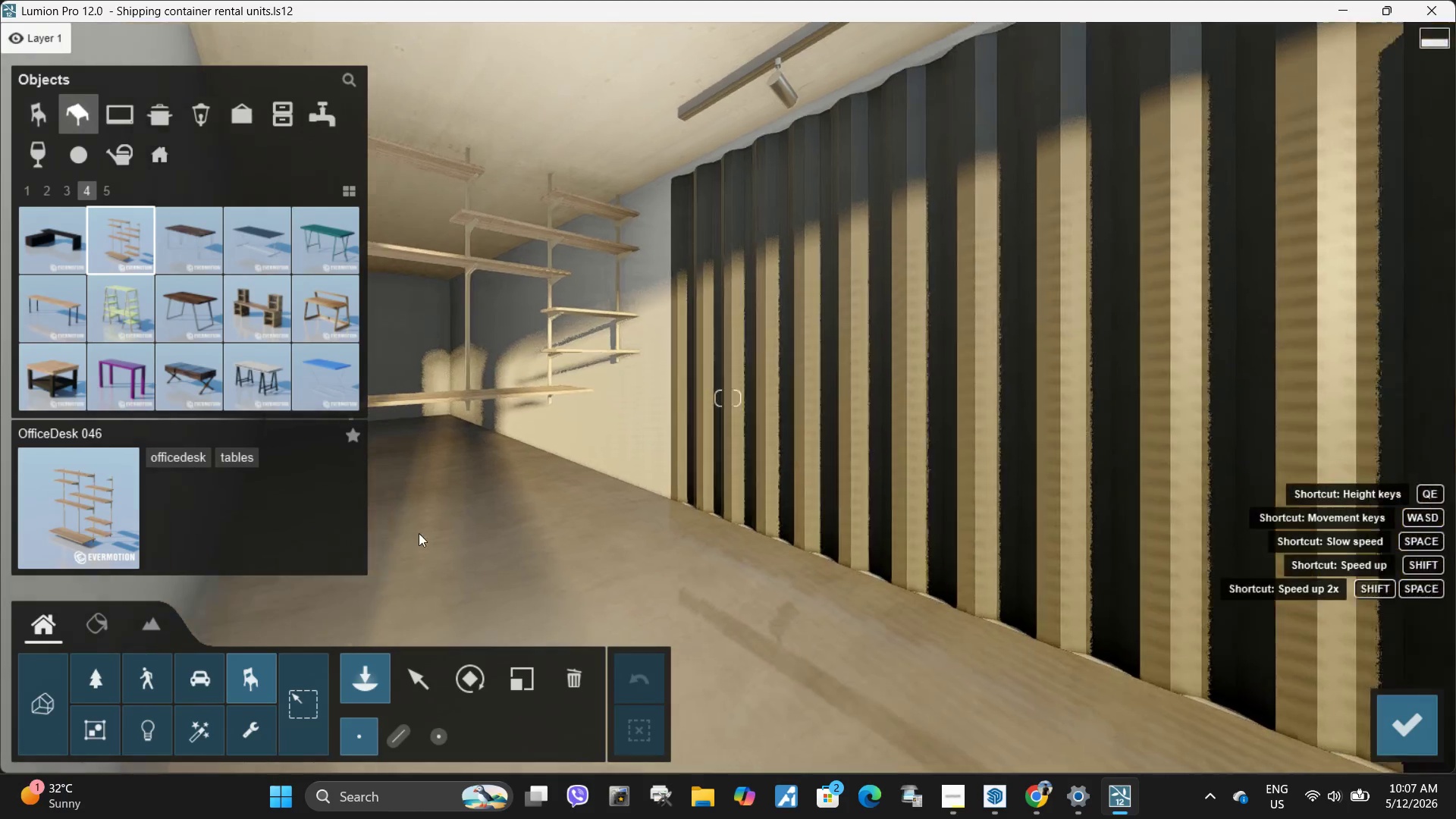 
double_click([202, 225])
 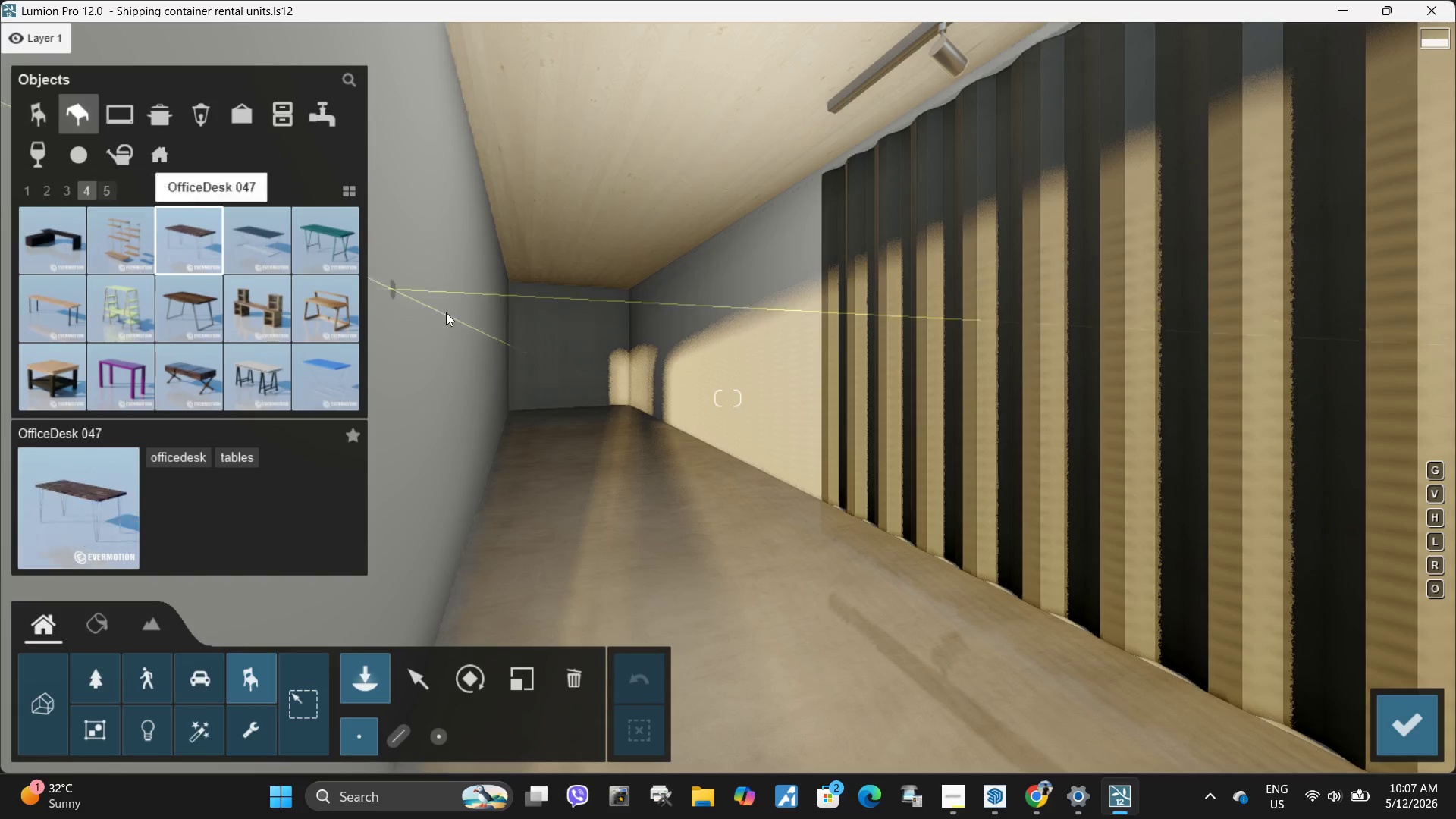 
left_click([76, 256])
 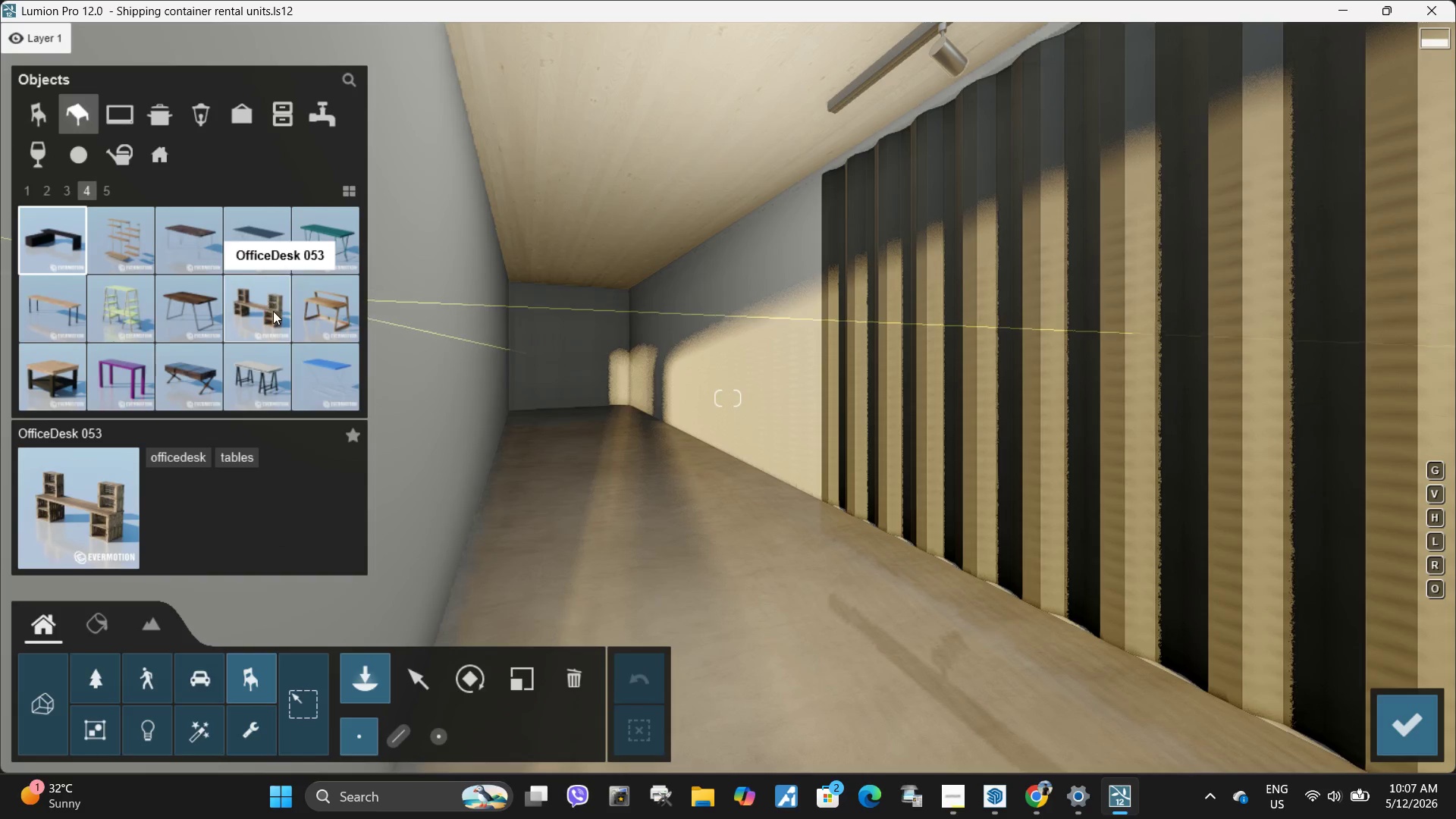 
left_click([280, 309])
 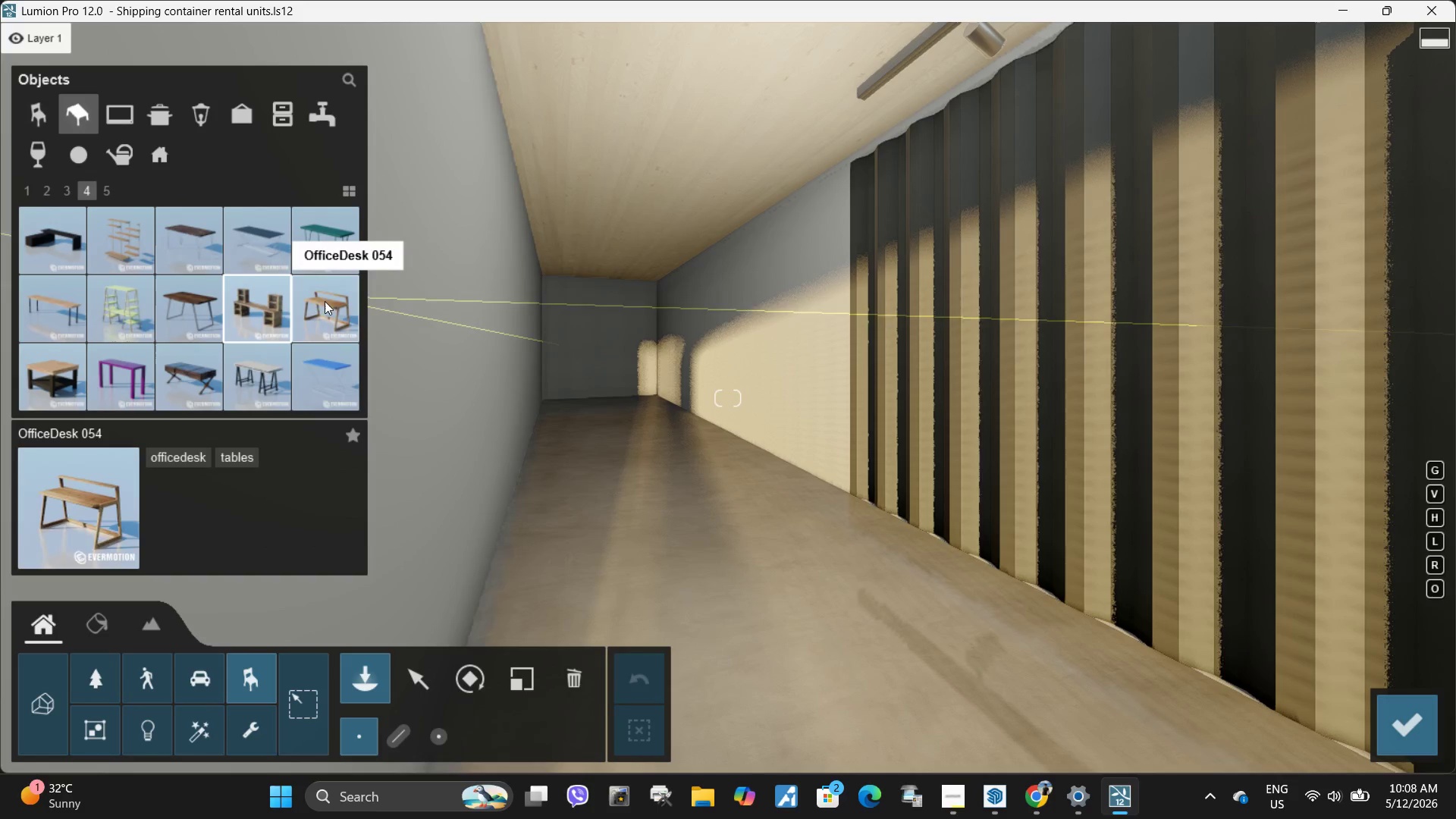 
left_click([106, 193])
 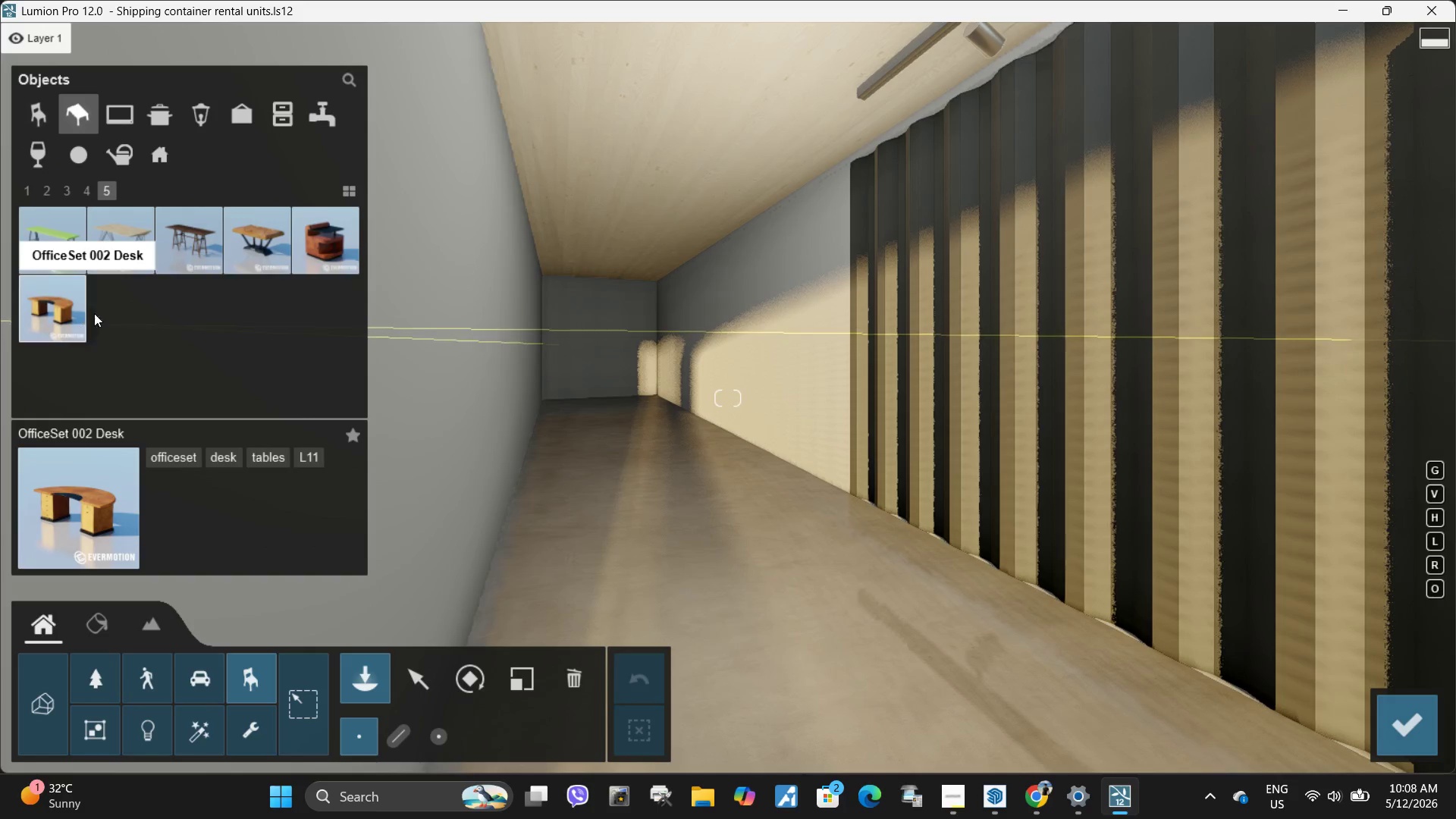 
left_click([272, 231])
 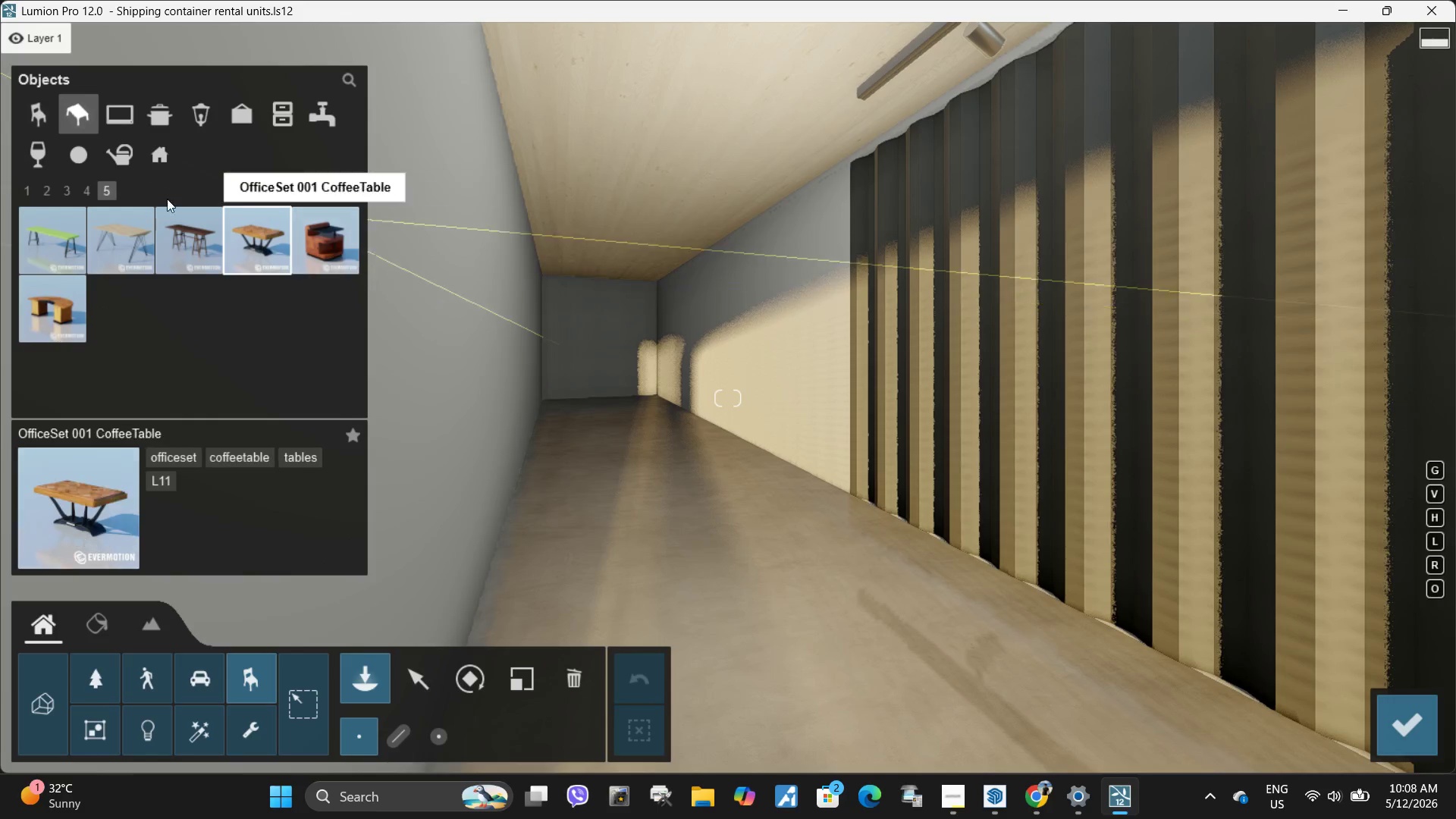 
left_click([55, 196])
 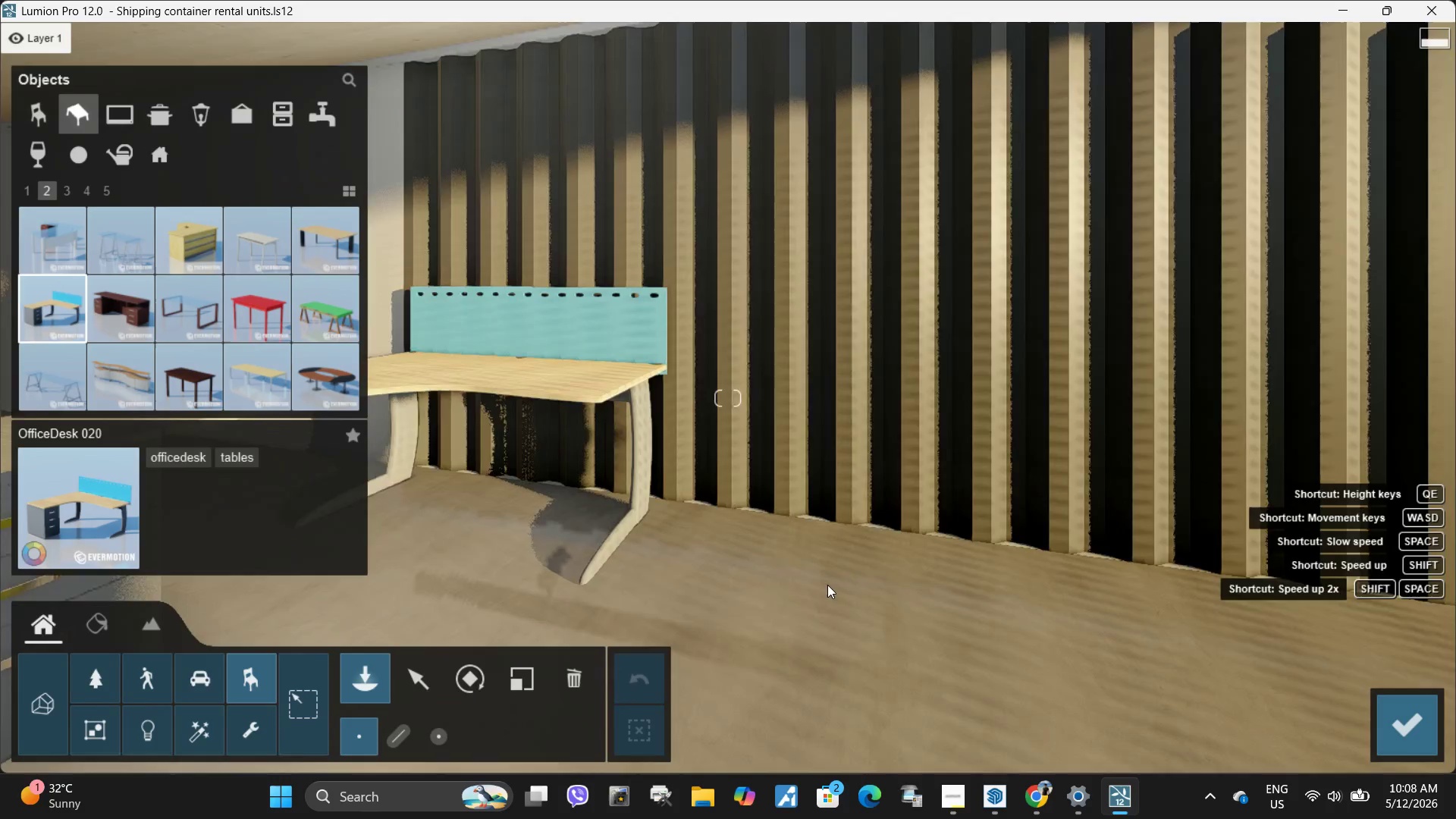 
wait(8.27)
 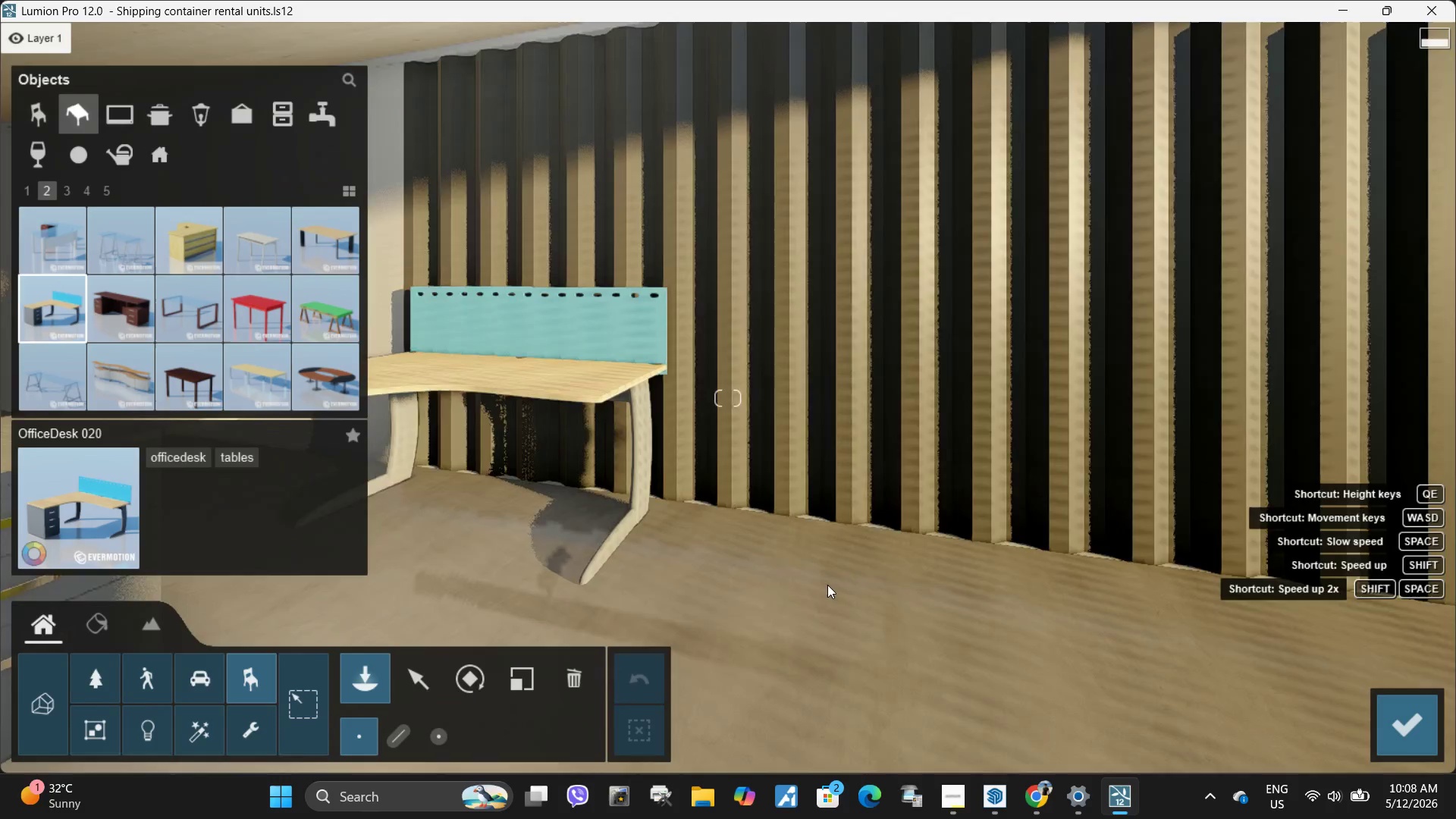 
left_click([61, 241])
 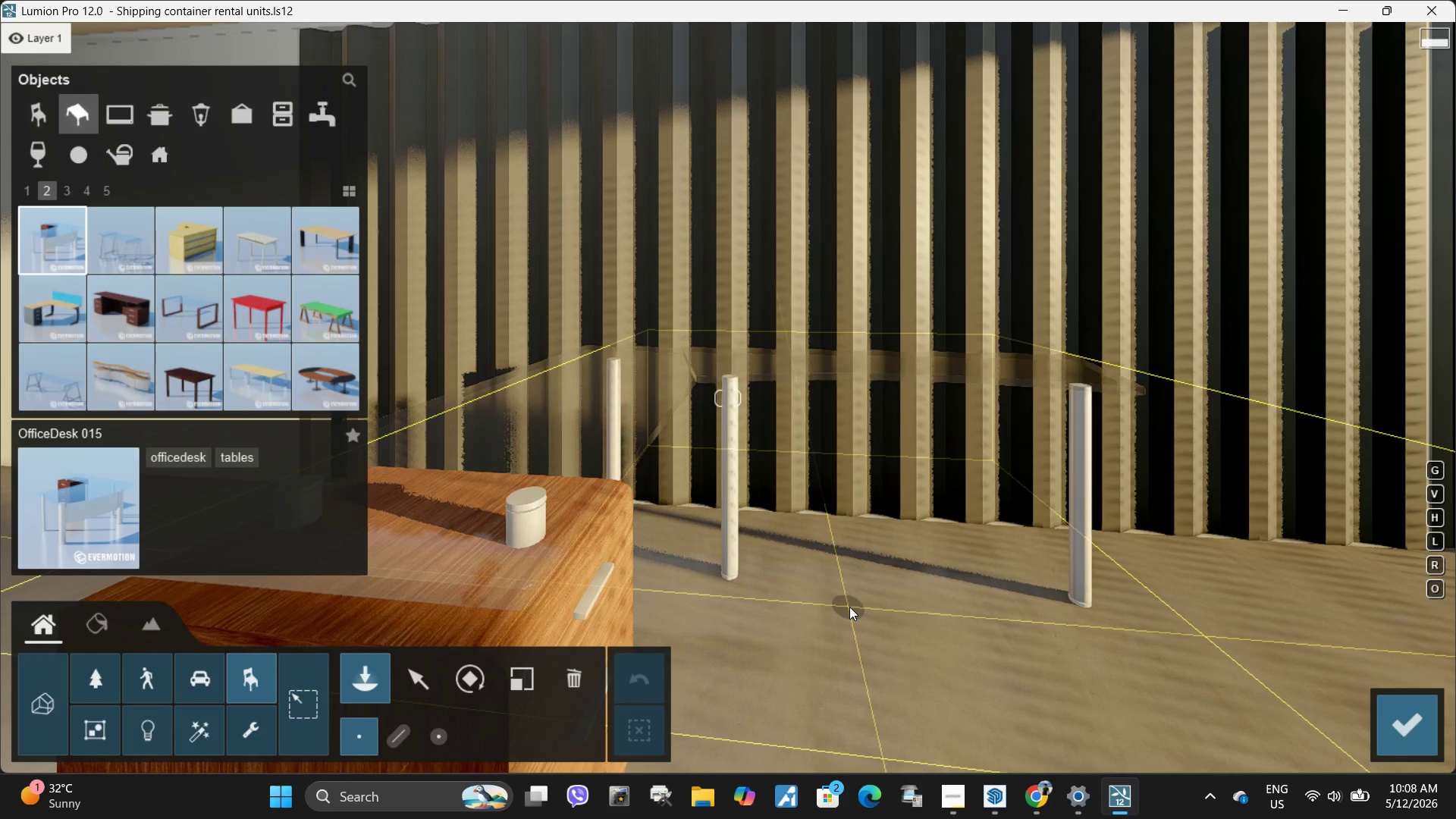 
left_click([123, 301])
 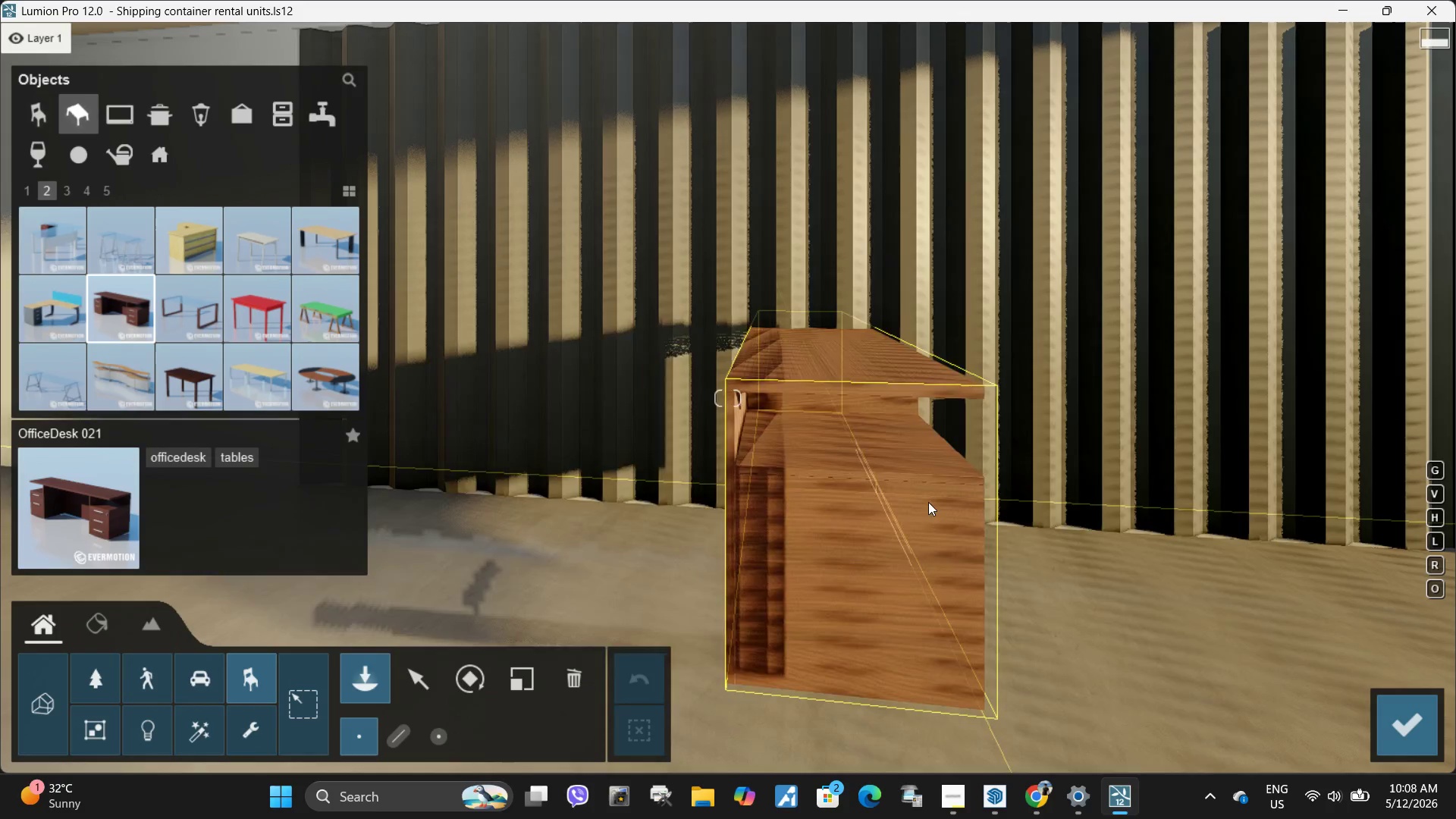 
left_click([1040, 788])
 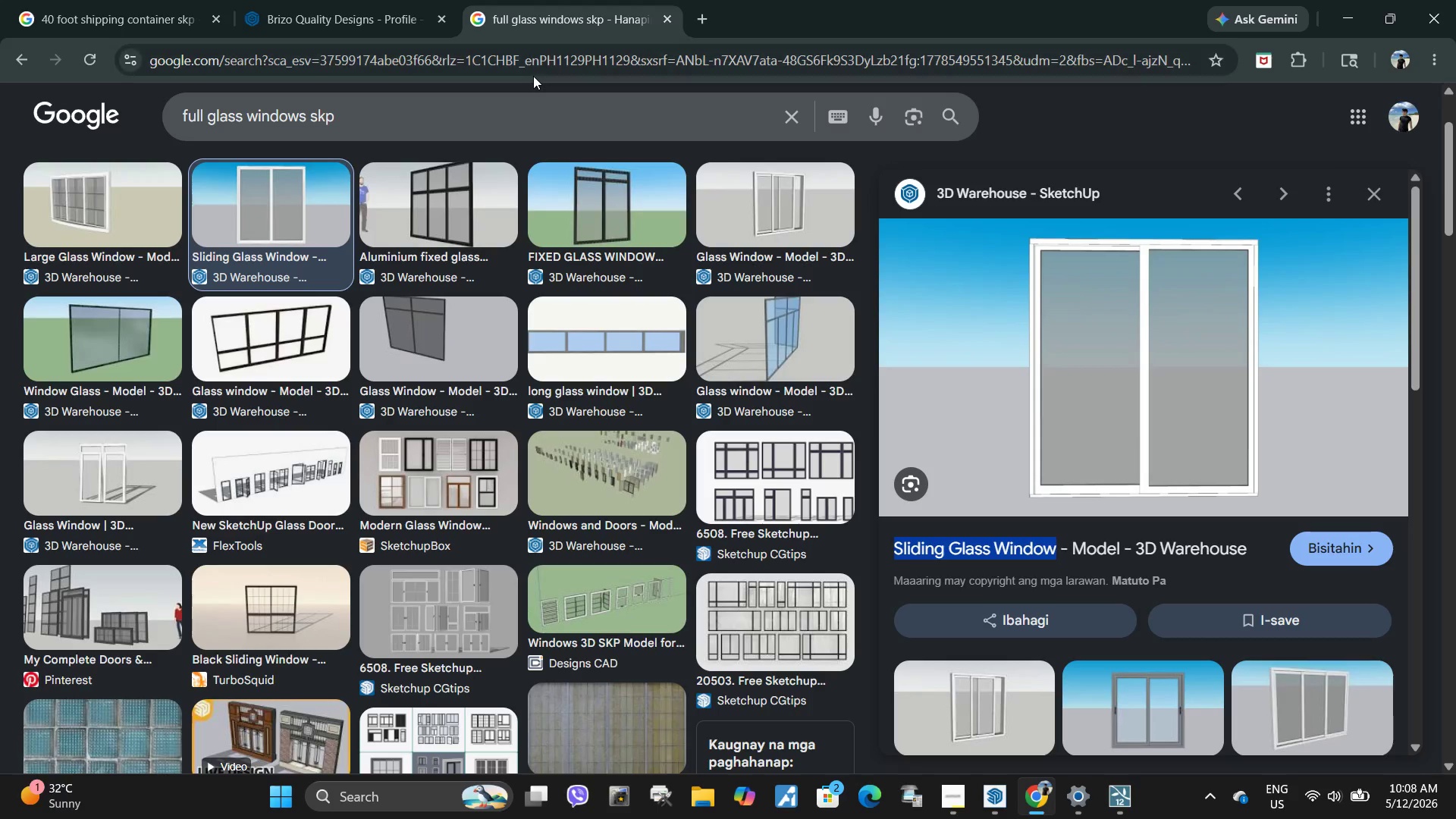 
left_click([538, 67])
 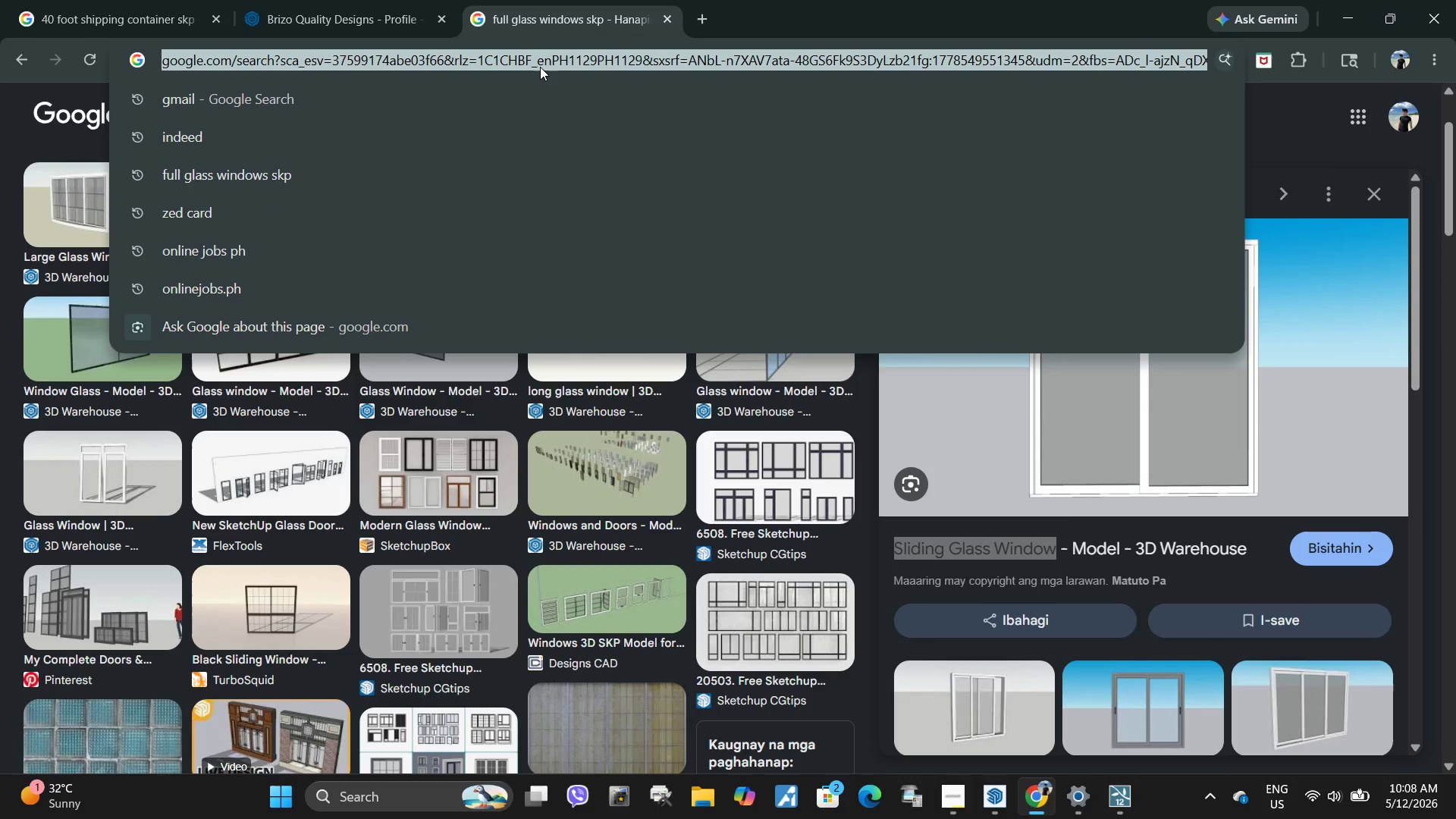 
type(modern desk skp)
 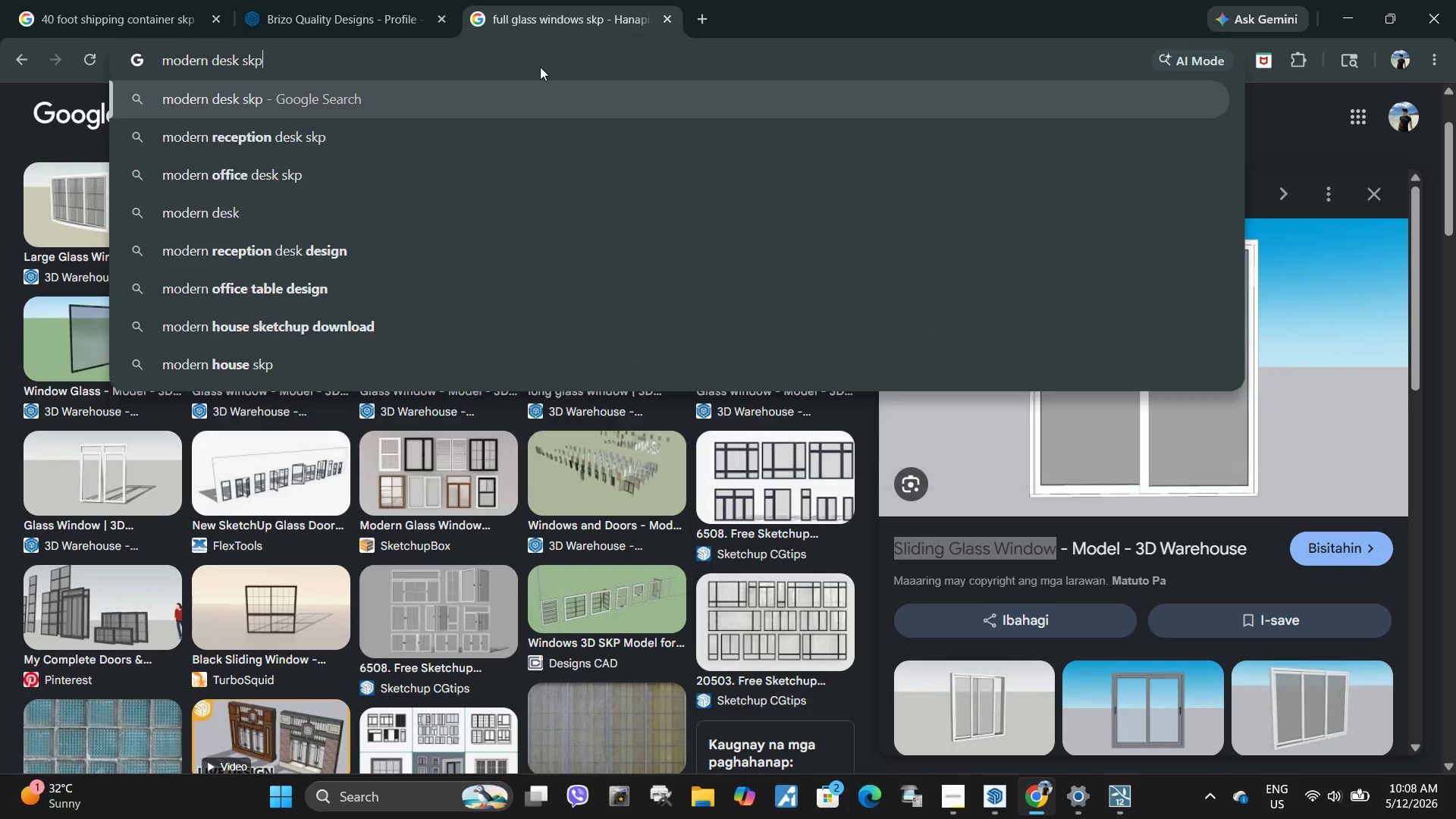 
key(Enter)
 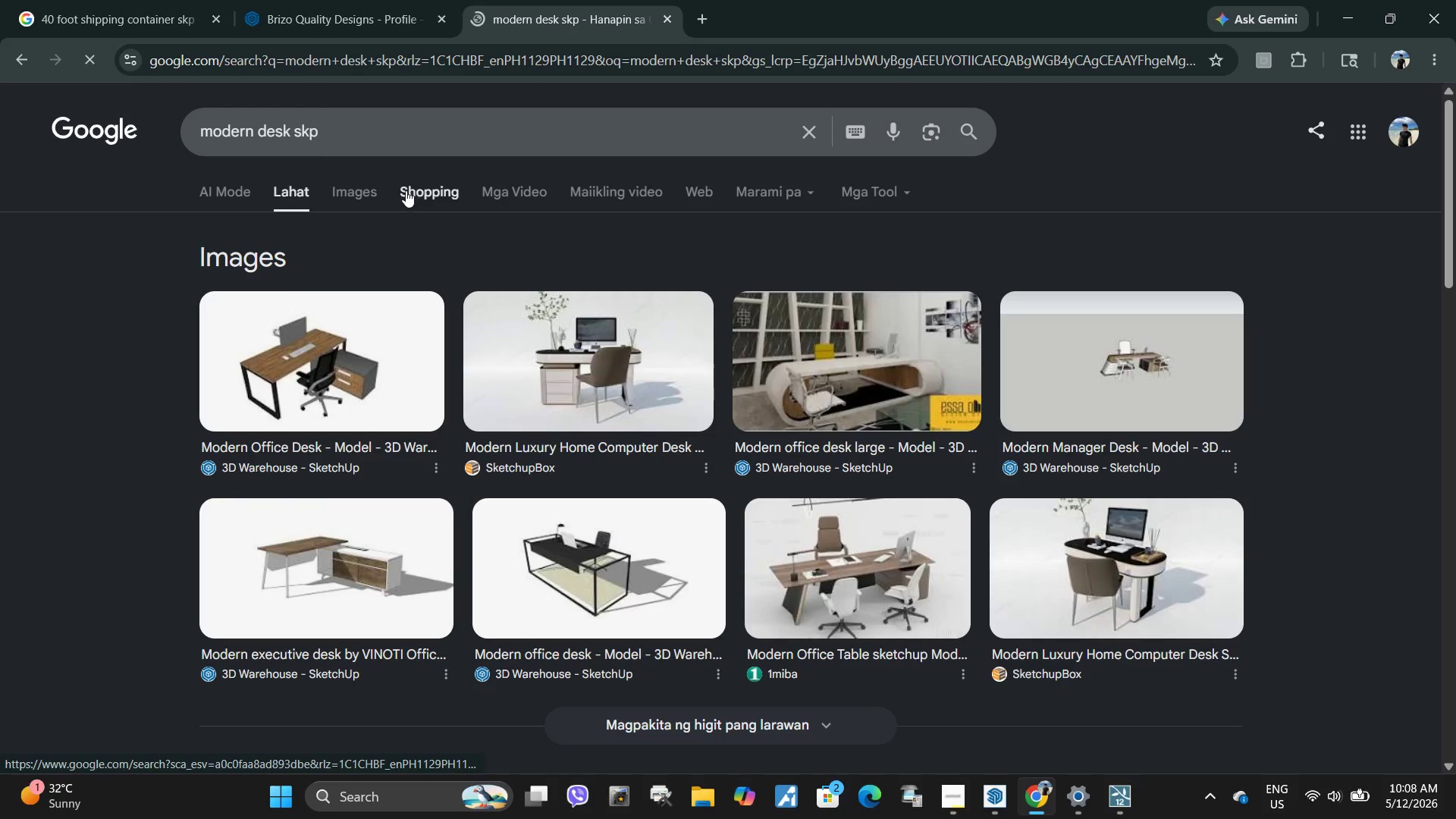 
left_click([367, 127])
 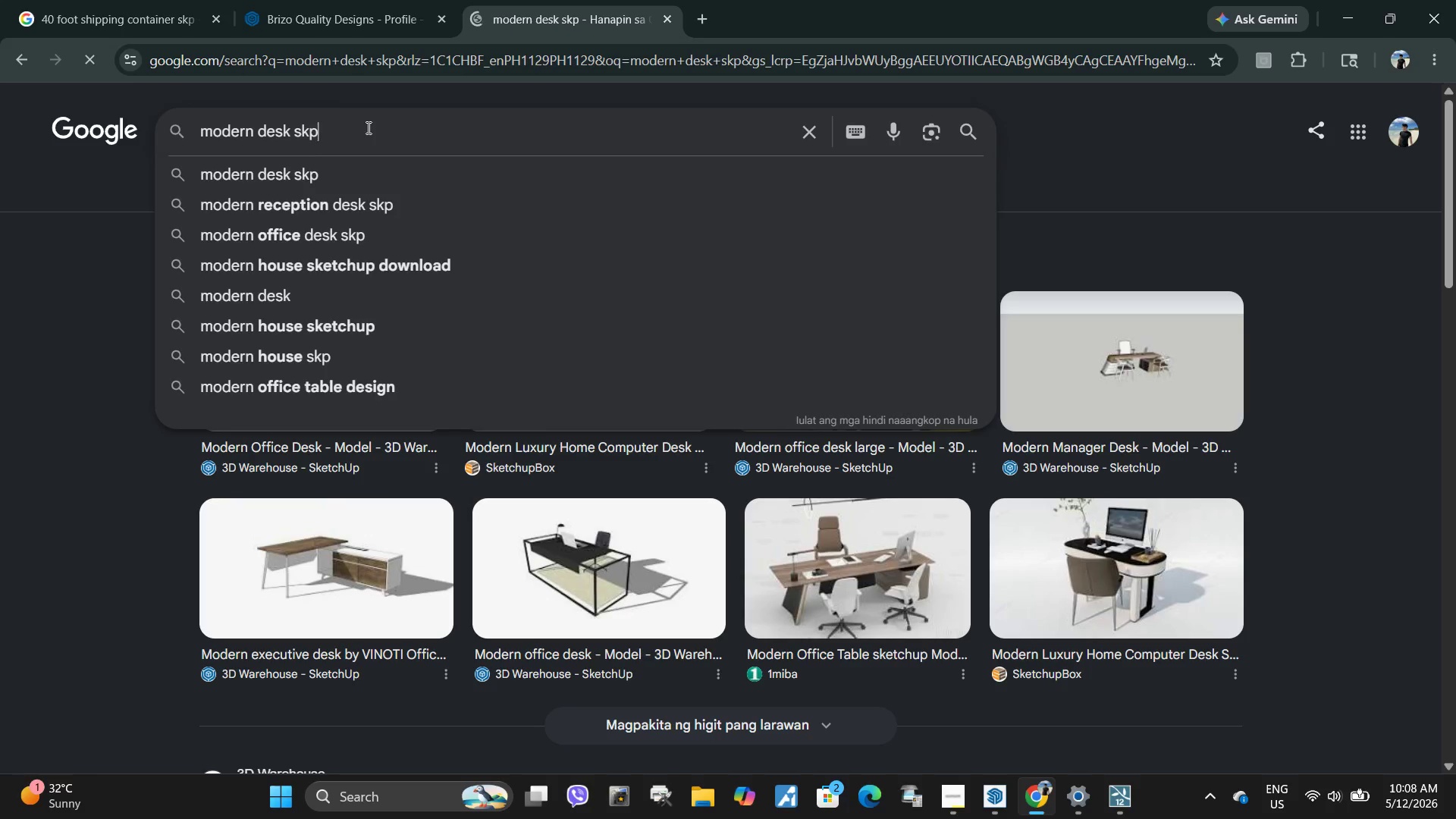 
type( with computer)
 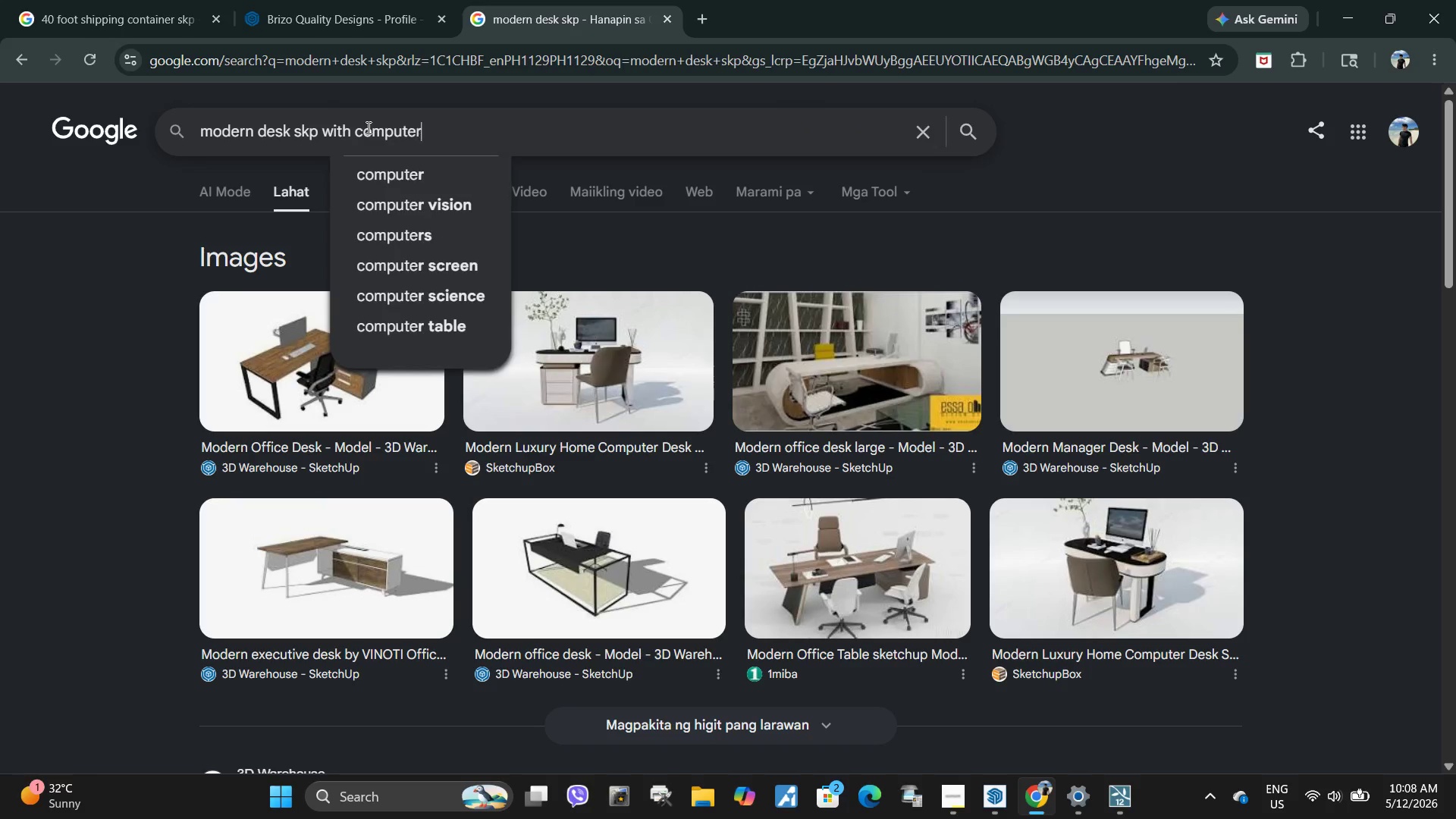 
key(Enter)
 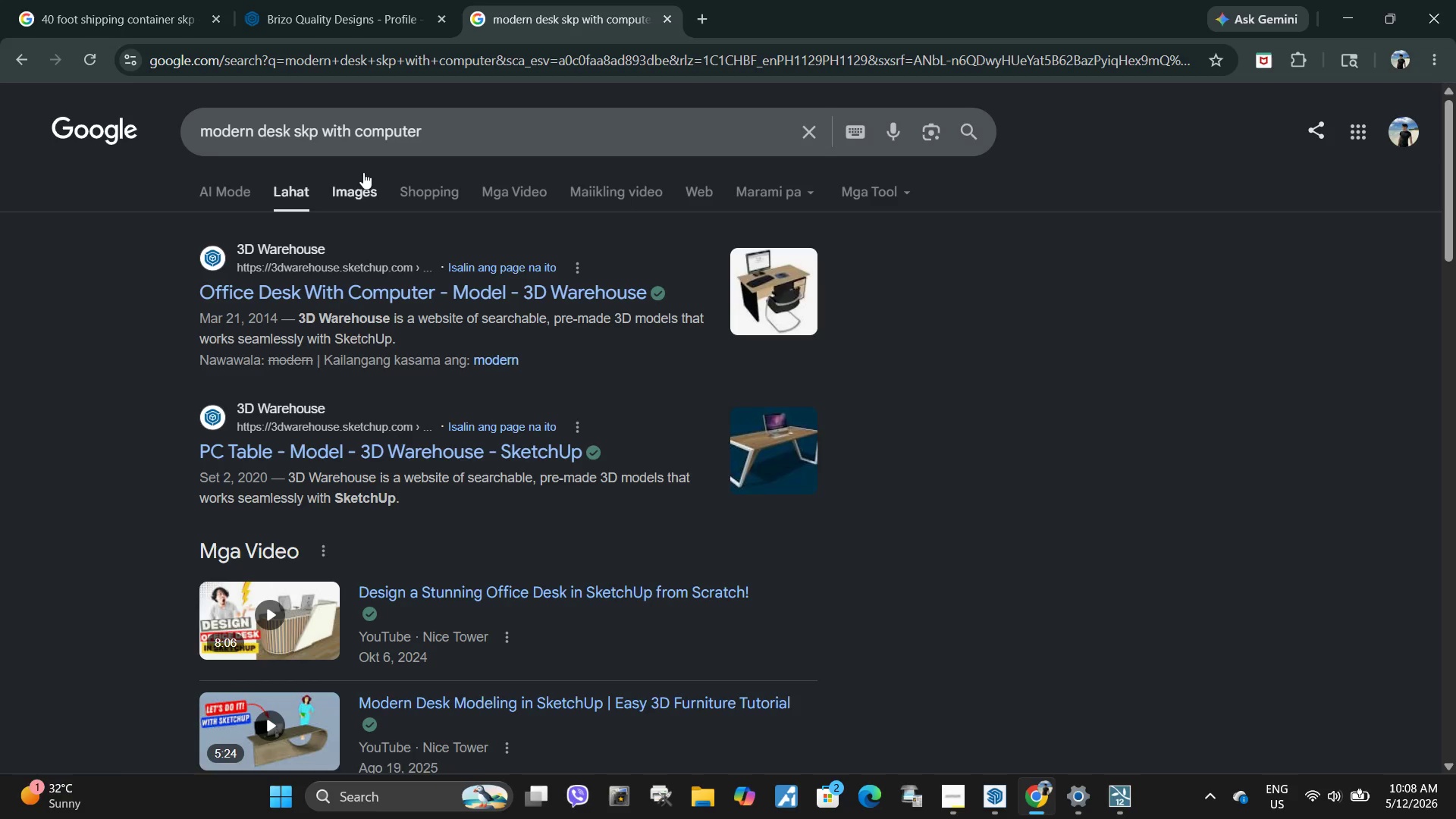 
left_click([360, 189])
 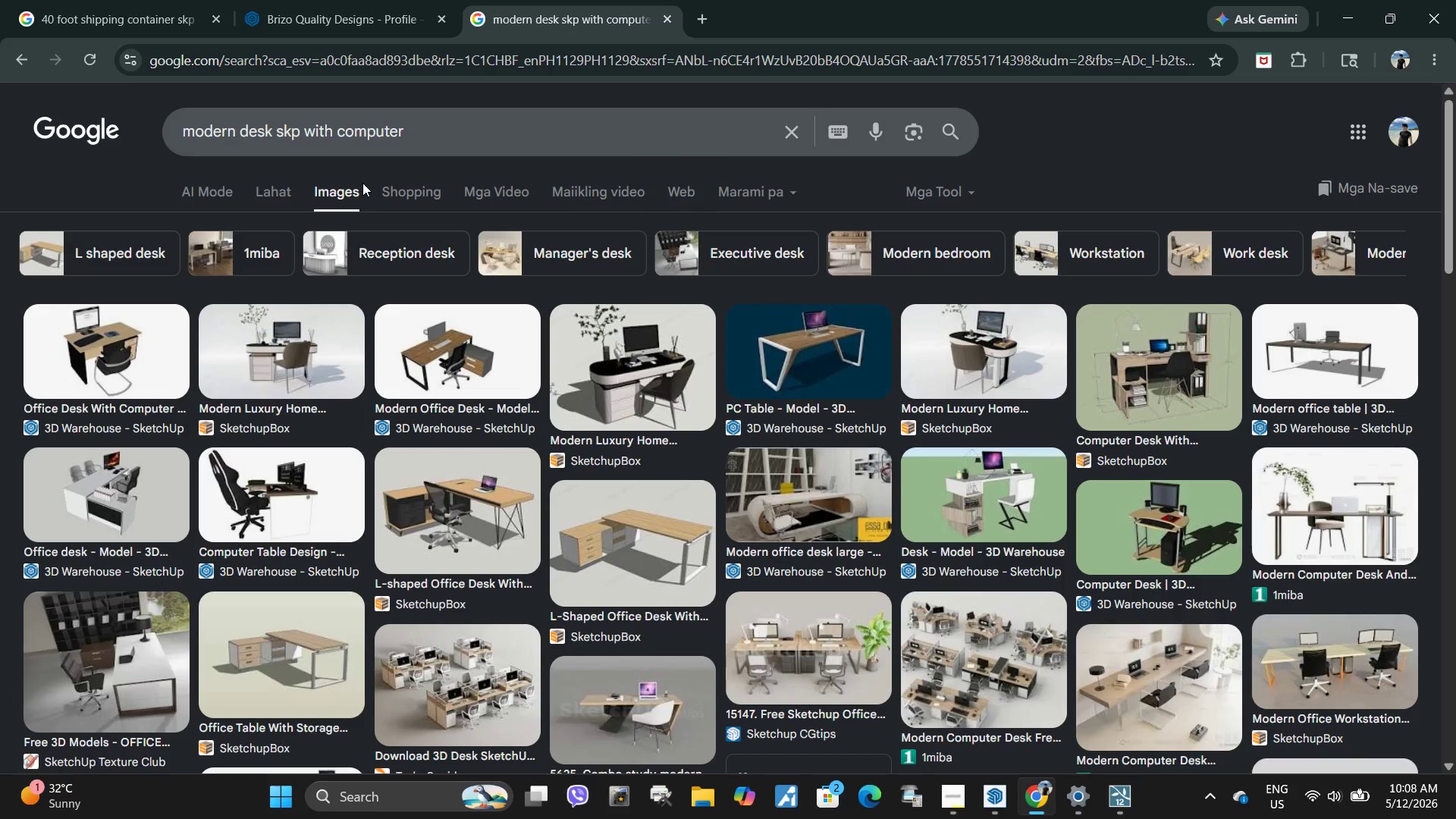 
wait(16.84)
 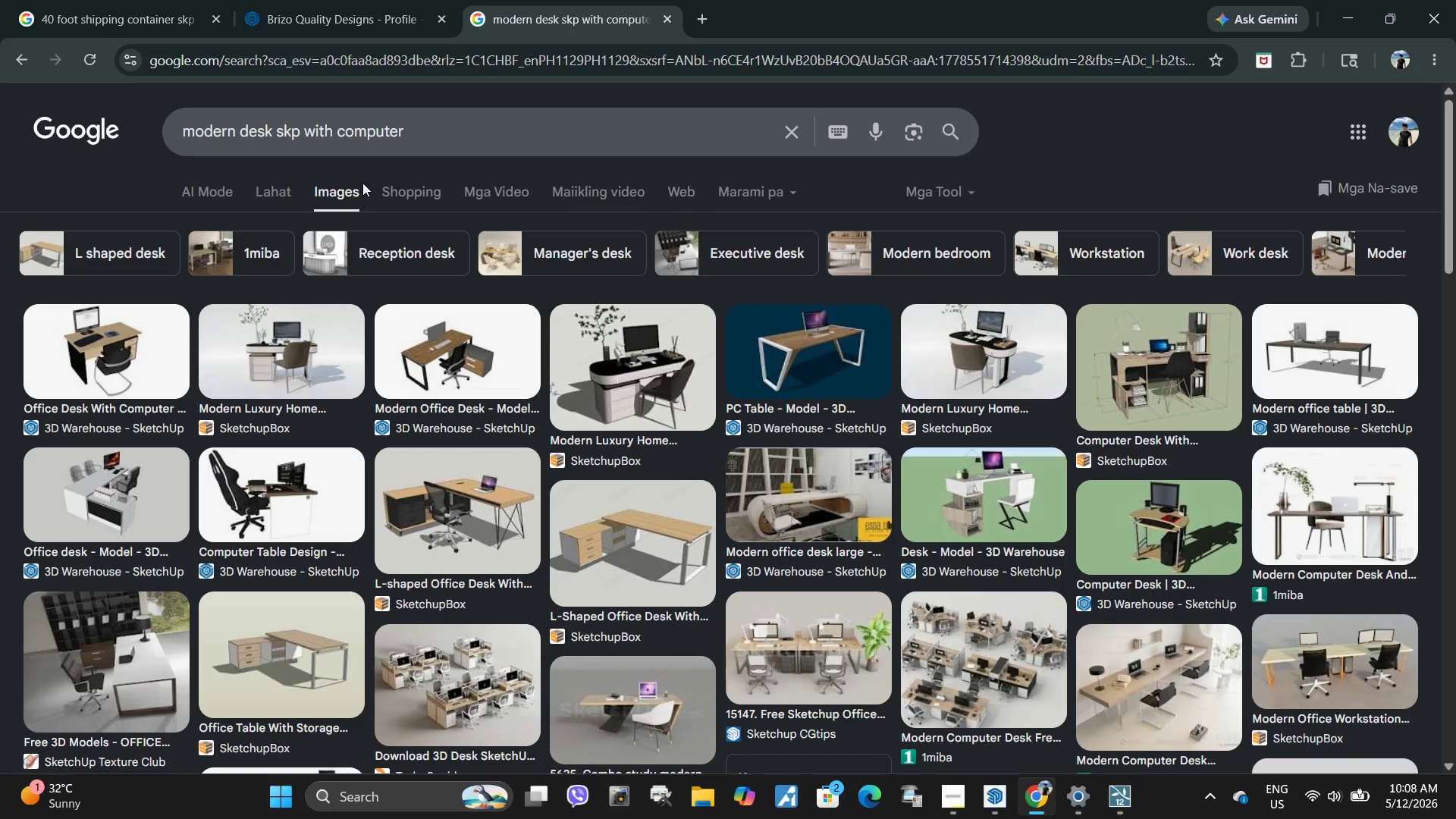 
left_click([317, 347])
 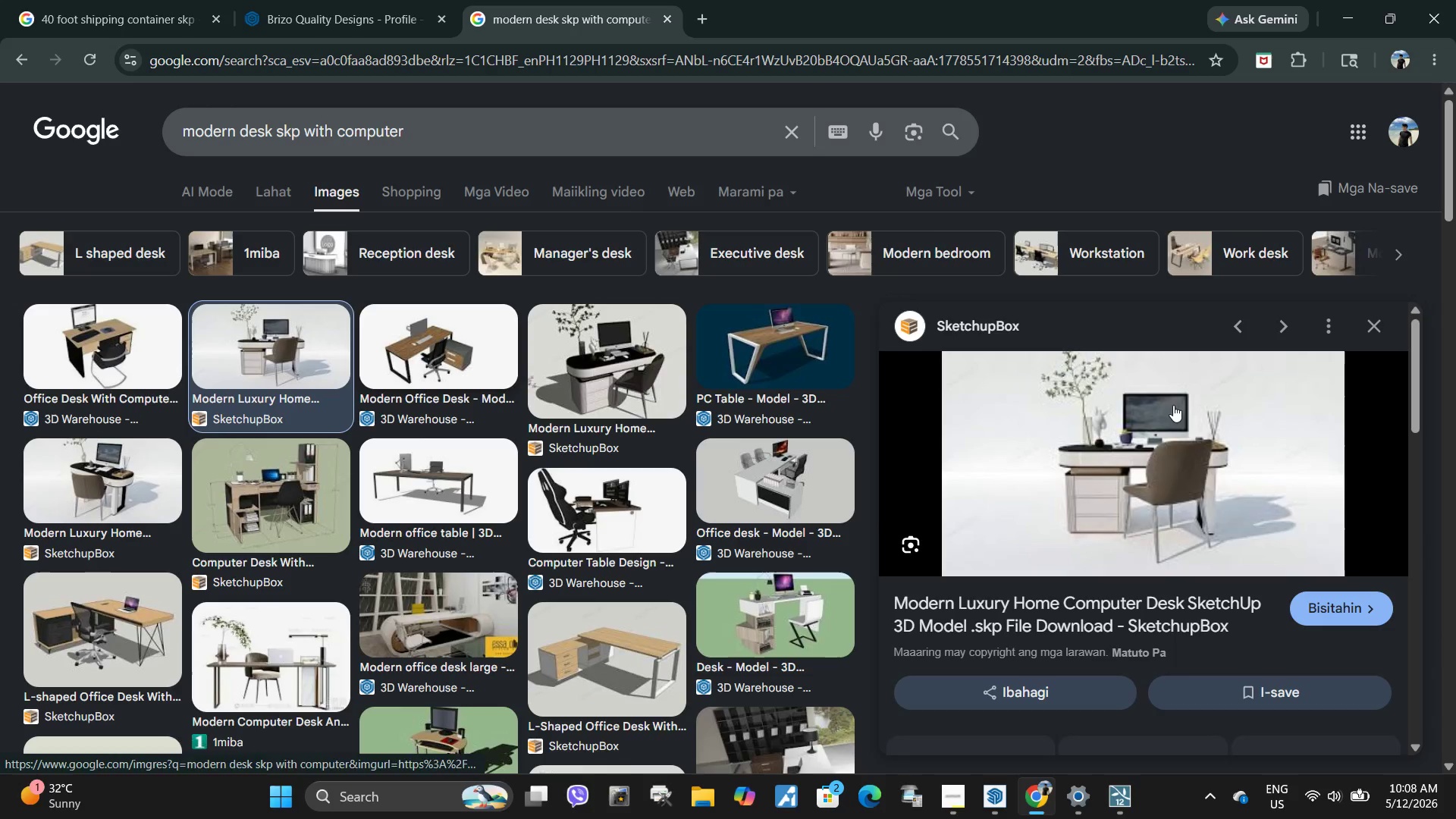 
scroll: coordinate [1178, 411], scroll_direction: down, amount: 4.0
 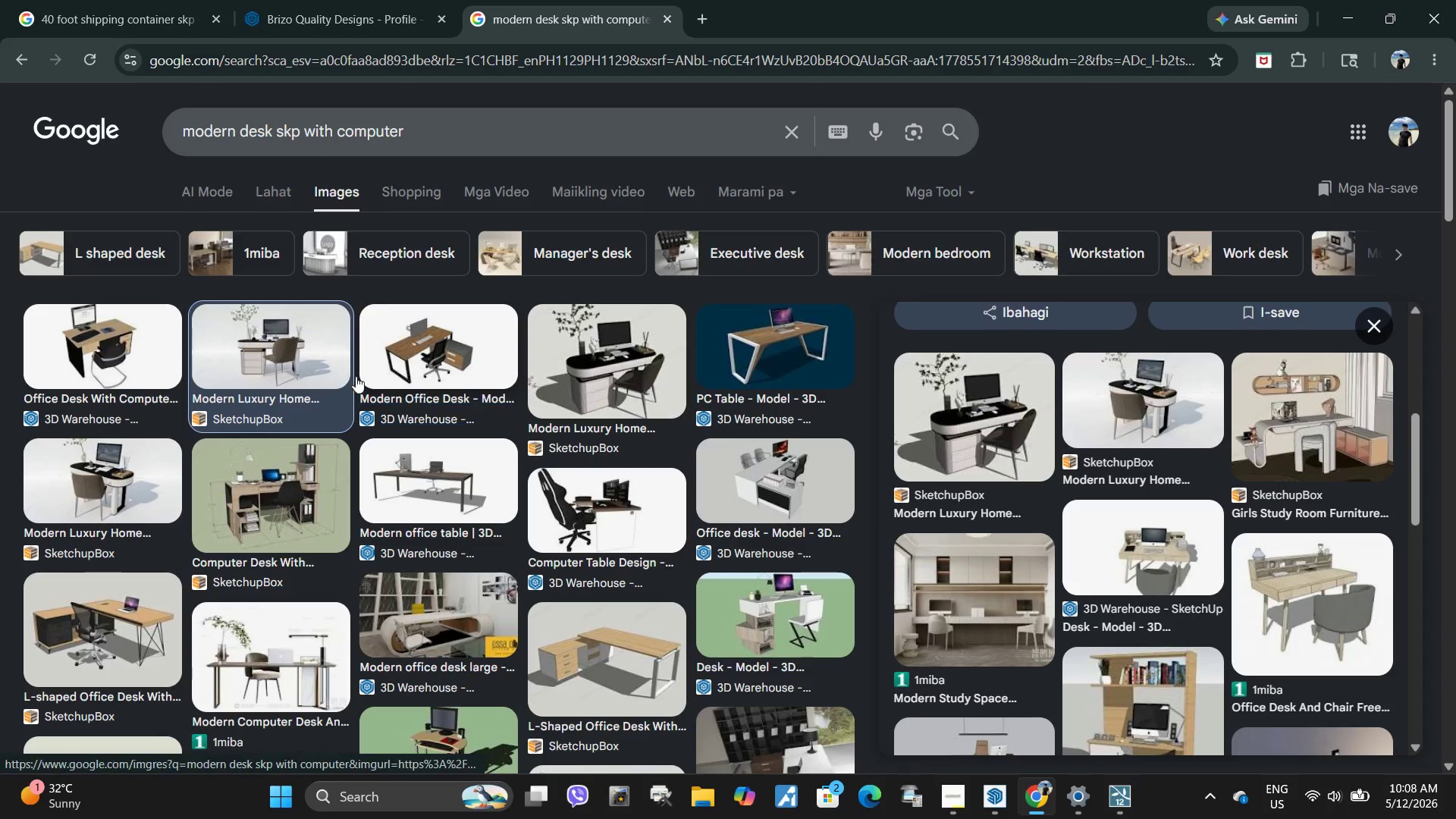 
left_click([422, 321])
 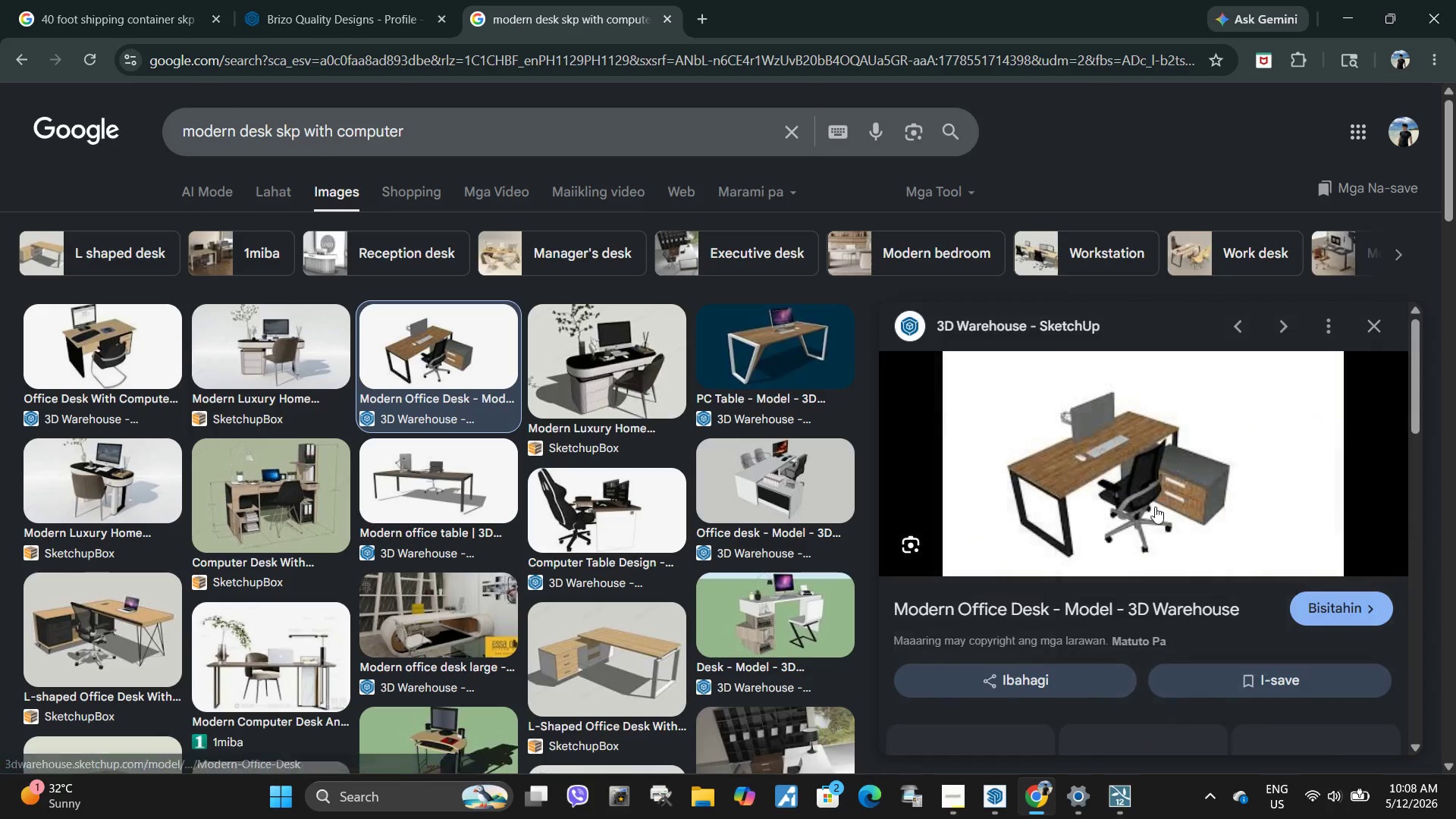 
scroll: coordinate [1116, 457], scroll_direction: down, amount: 4.0
 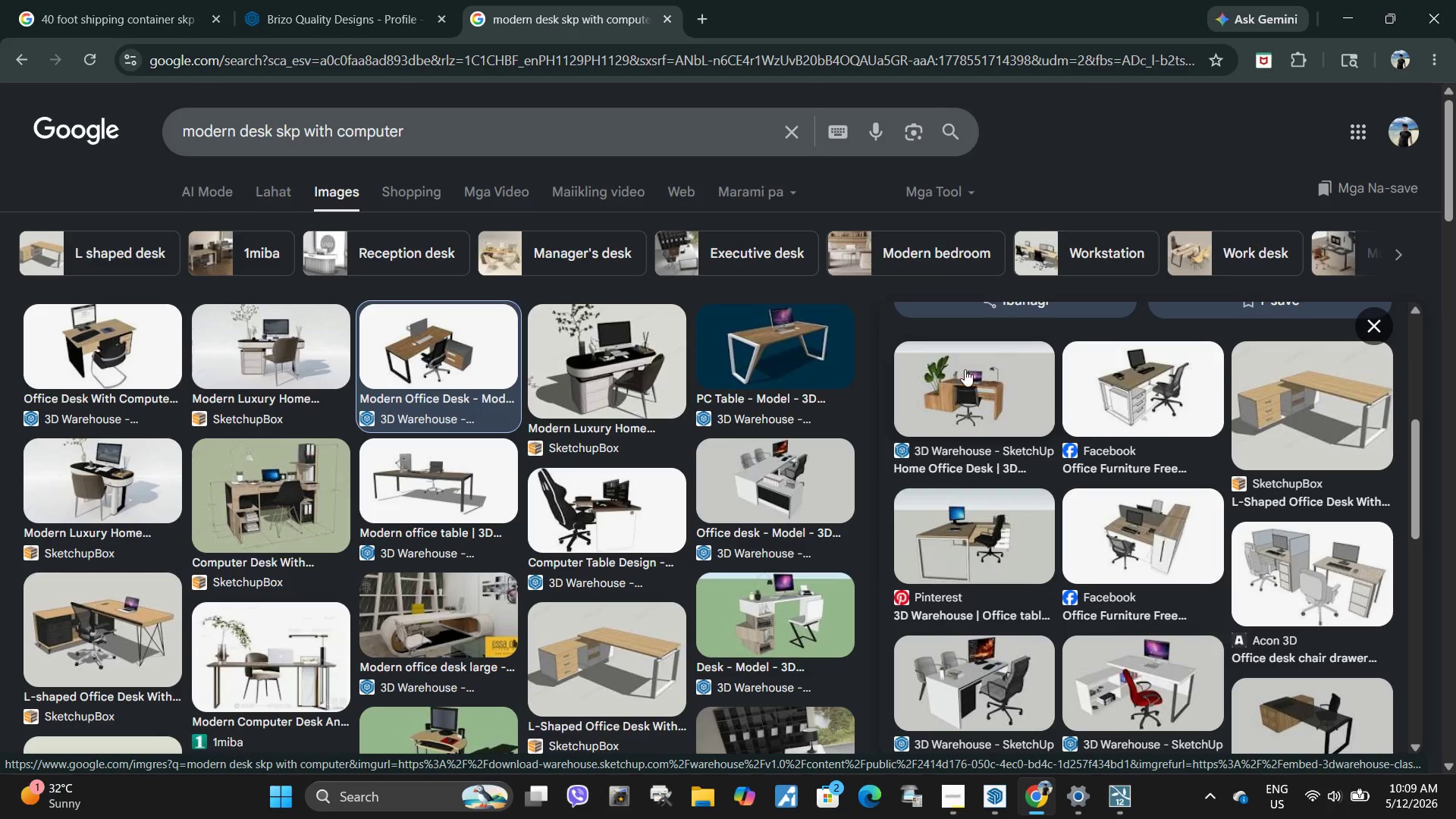 
wait(5.18)
 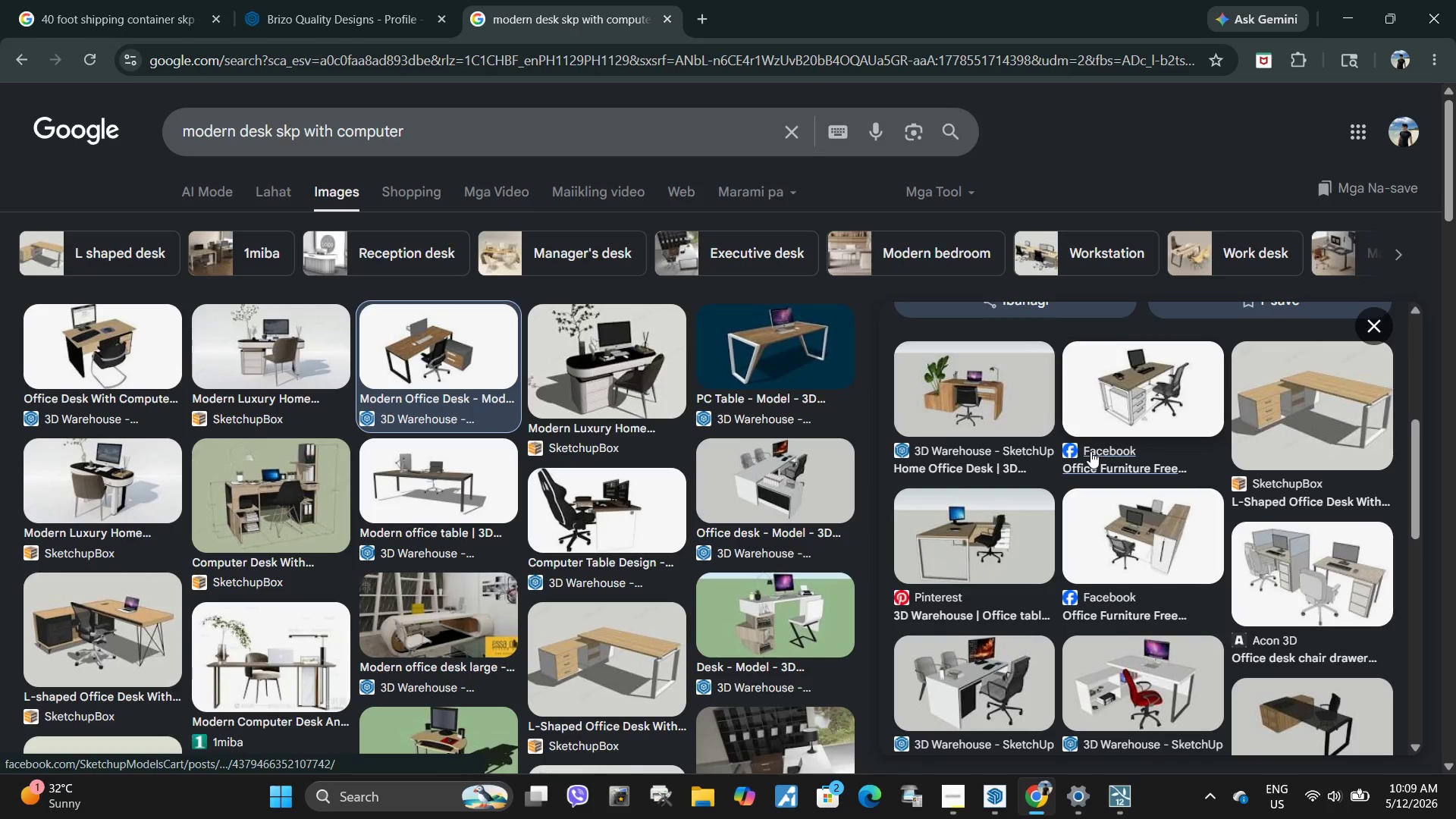 
left_click([111, 320])
 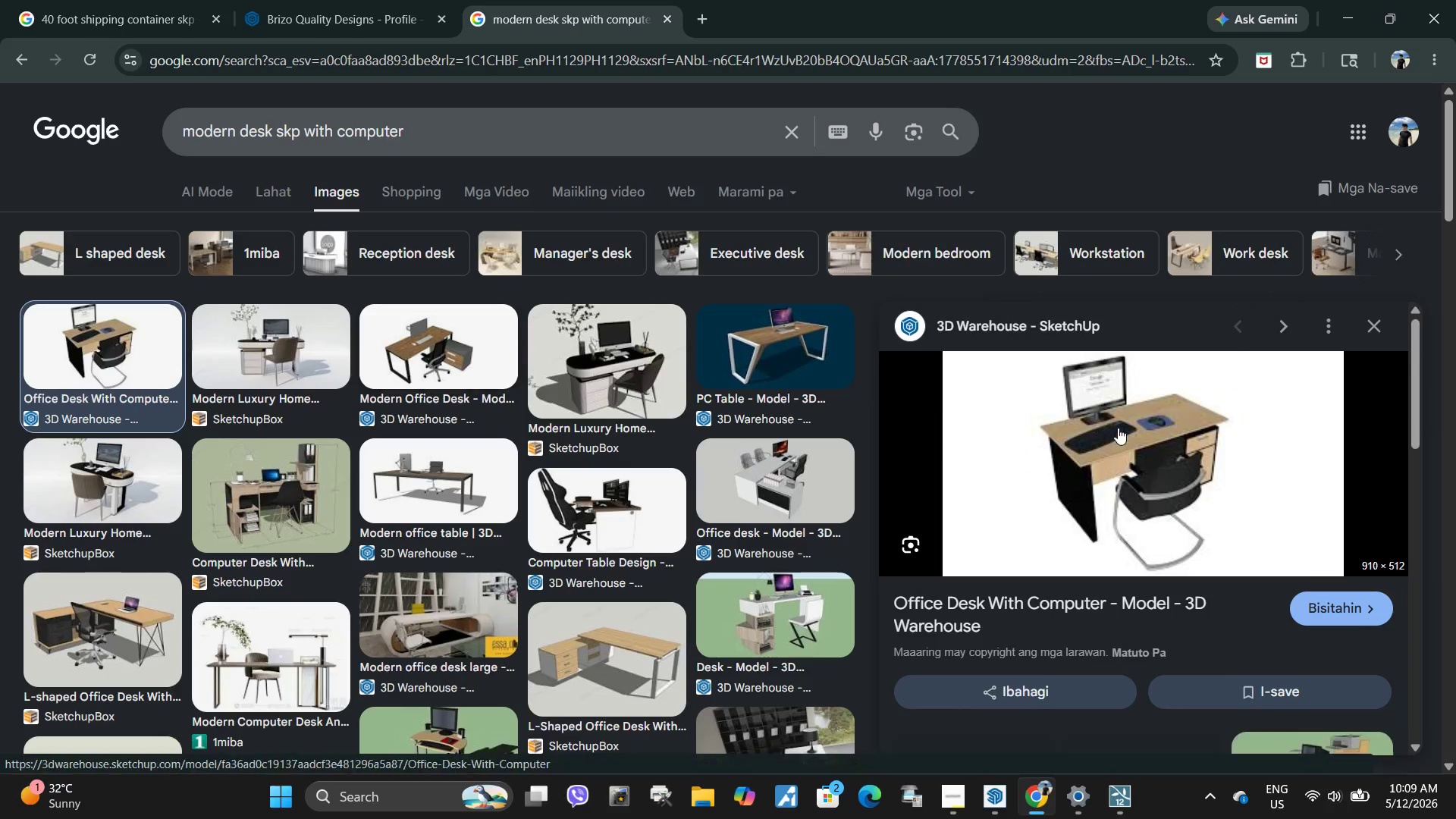 
scroll: coordinate [1121, 435], scroll_direction: down, amount: 3.0
 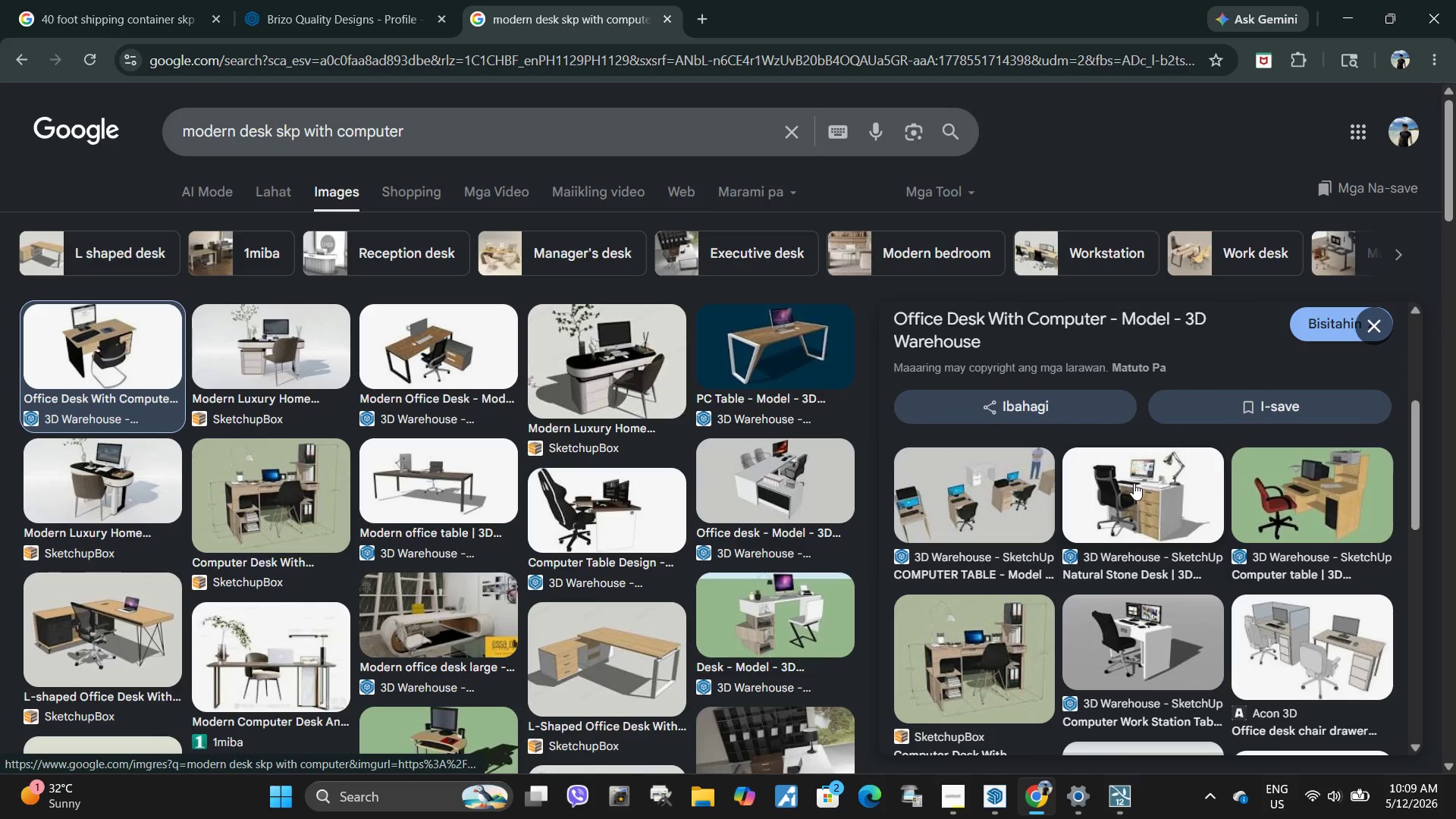 
left_click([1134, 477])
 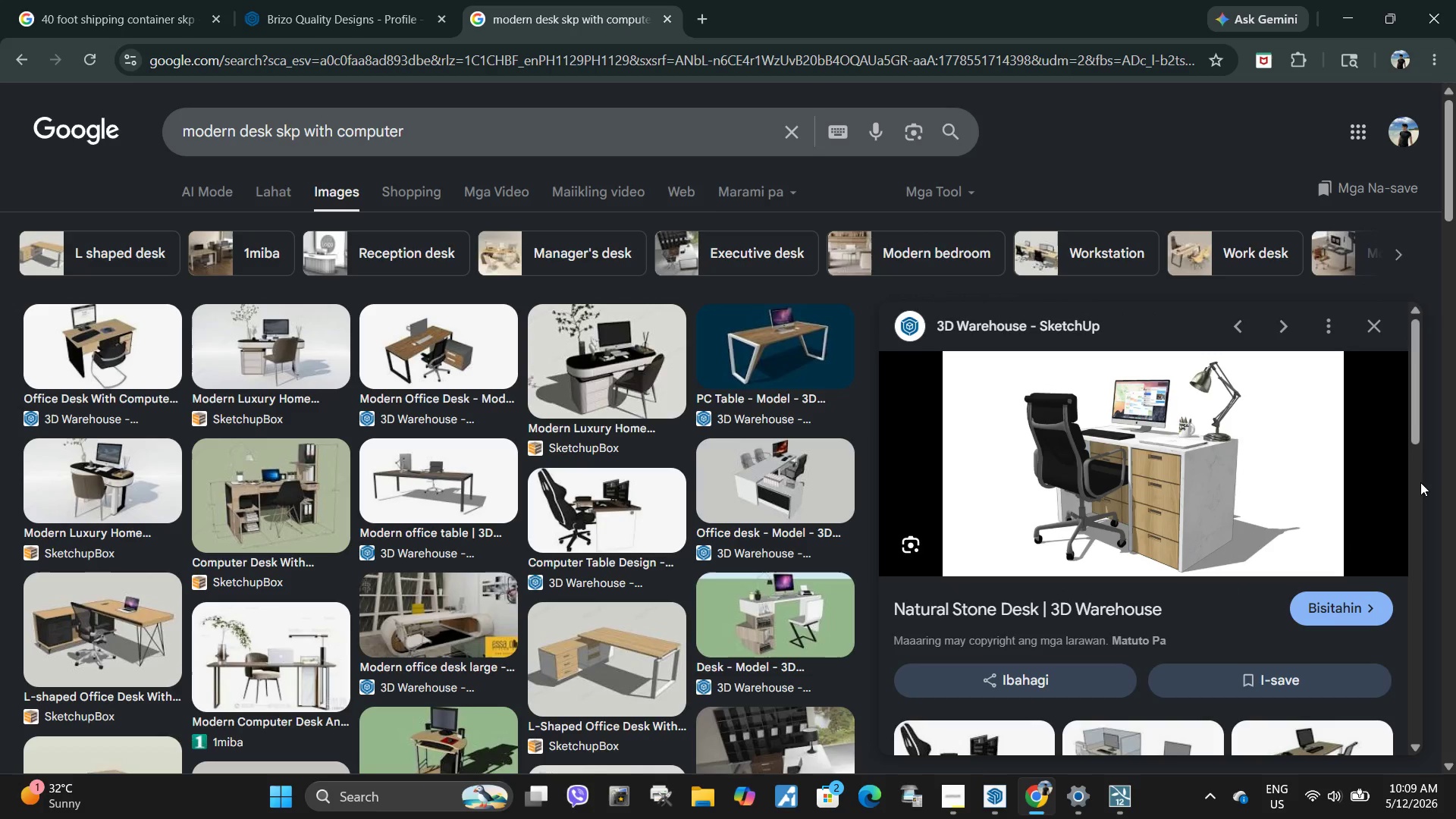 
scroll: coordinate [1154, 494], scroll_direction: down, amount: 4.0
 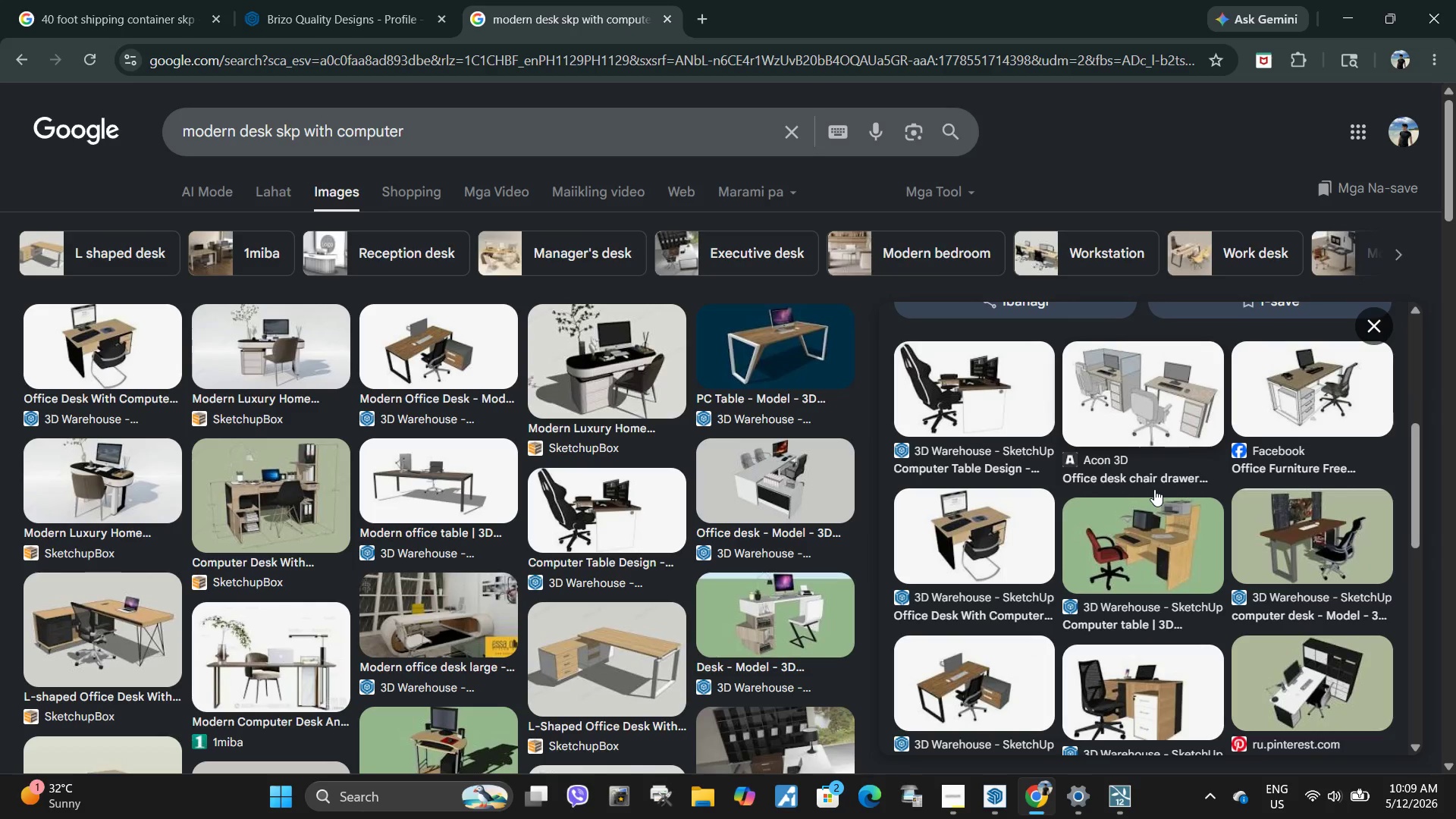 
scroll: coordinate [1154, 489], scroll_direction: up, amount: 4.0
 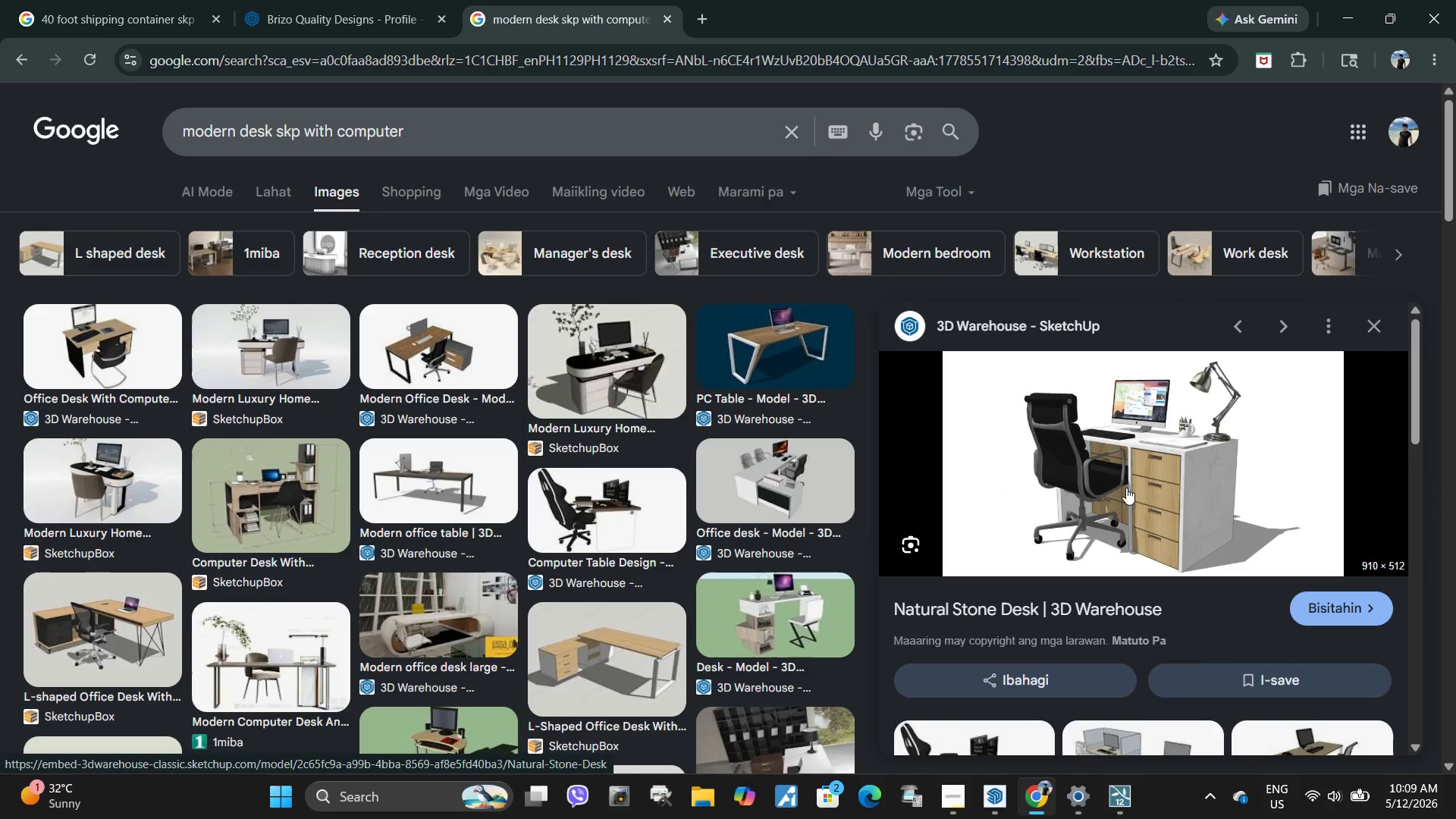 
left_click_drag(start_coordinate=[890, 603], to_coordinate=[1038, 597])
 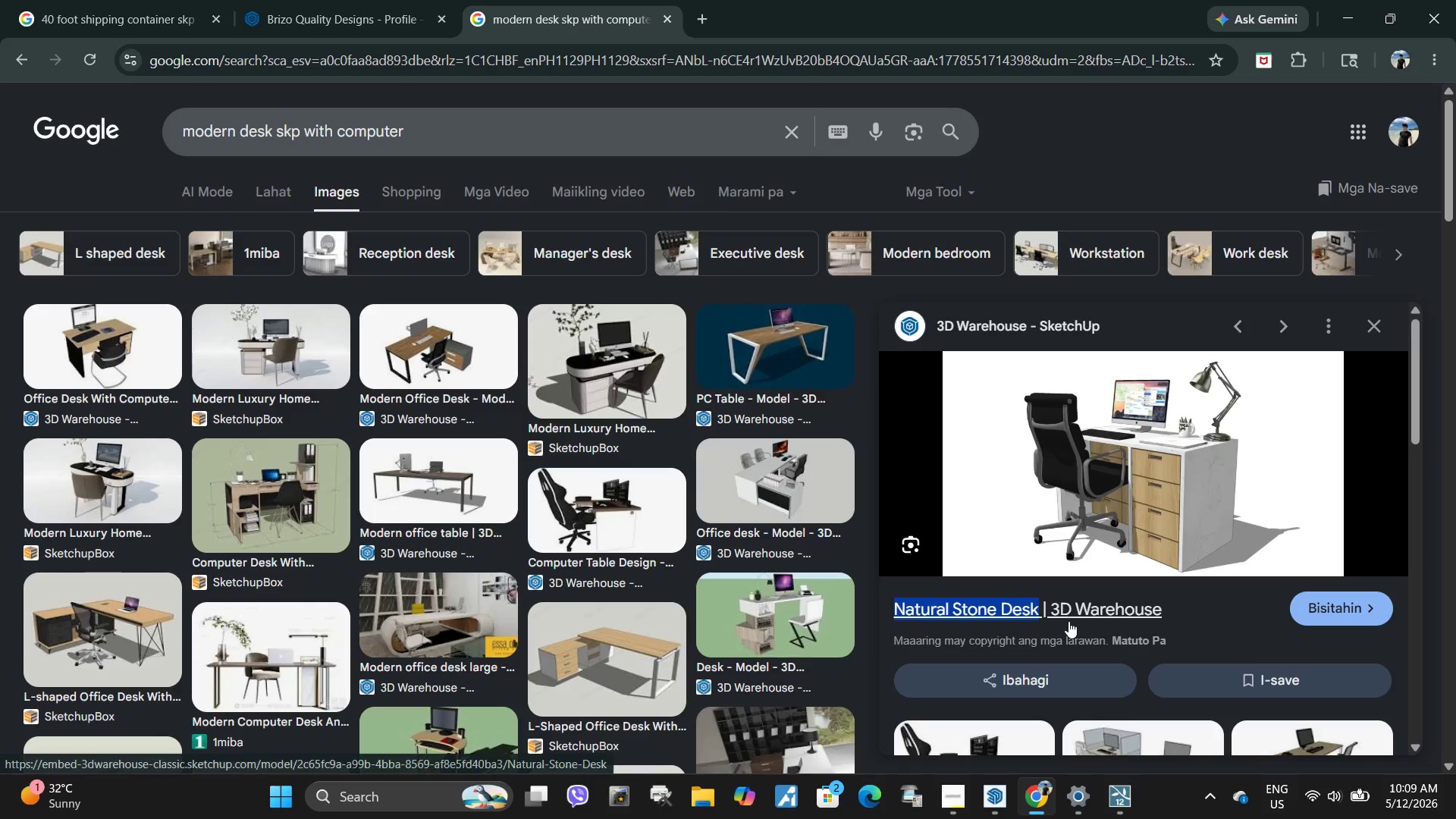 
right_click([1068, 621])
 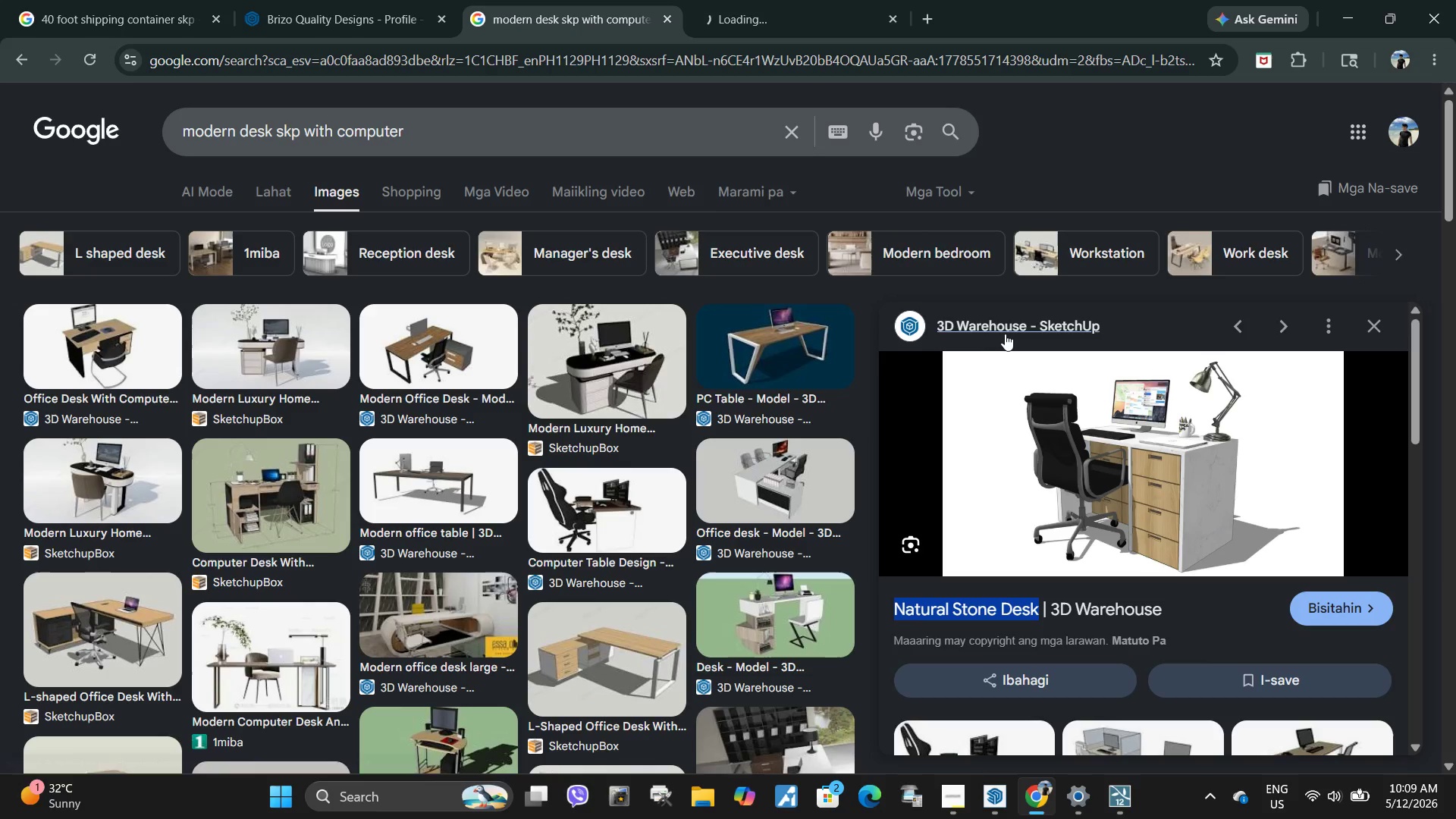 
left_click([803, 0])
 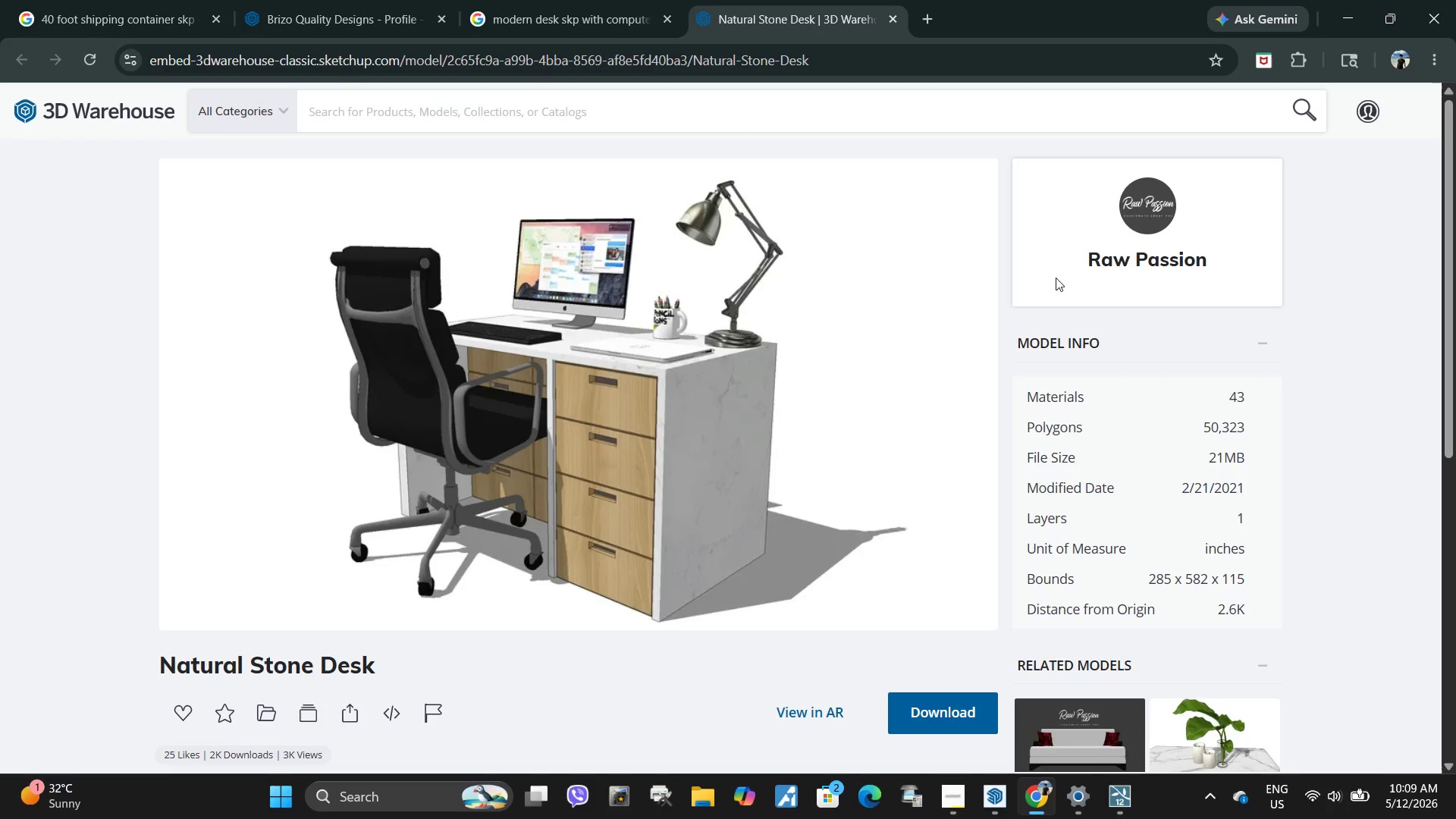 
left_click_drag(start_coordinate=[154, 668], to_coordinate=[511, 668])
 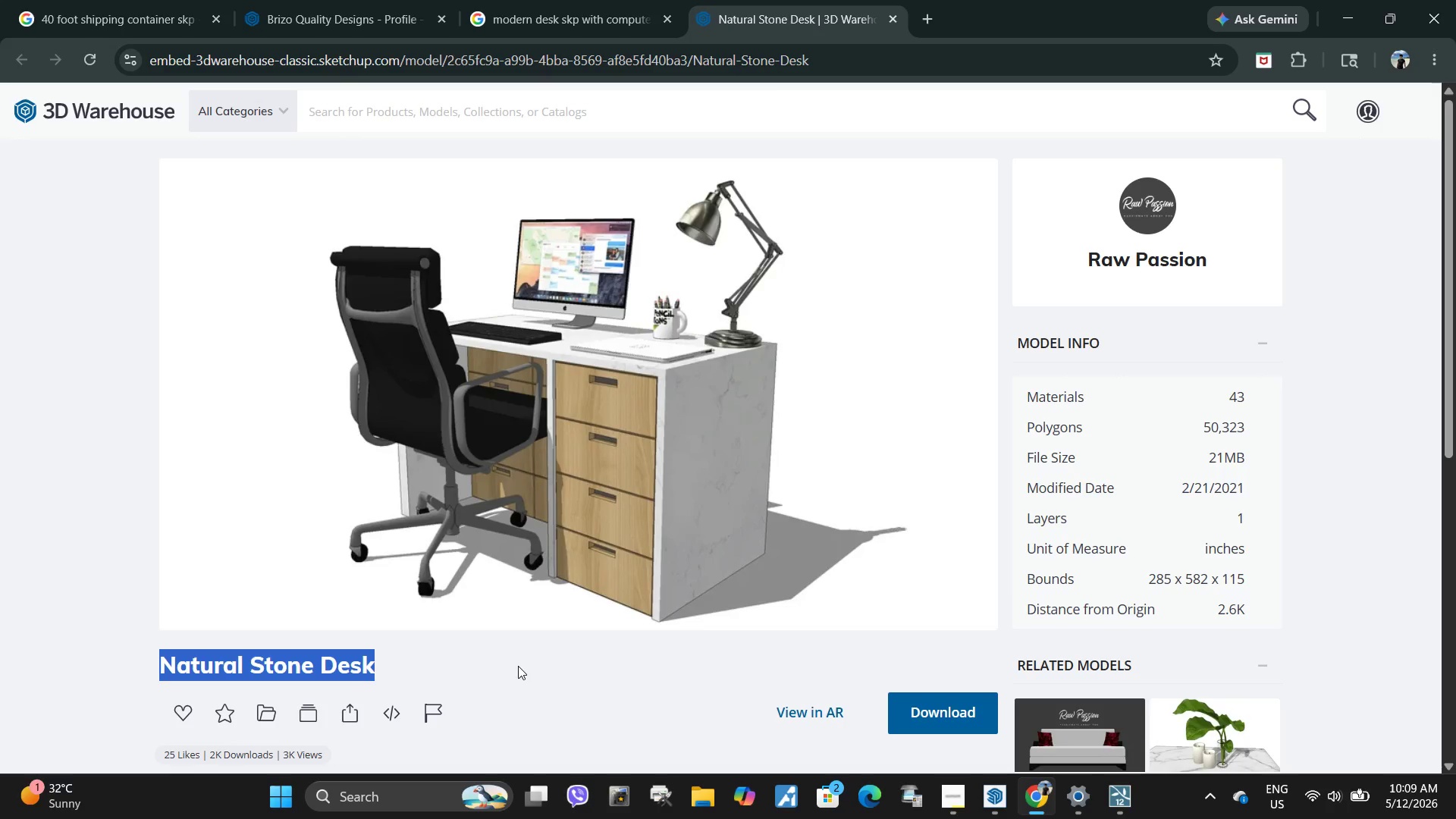 
key(Control+C)
 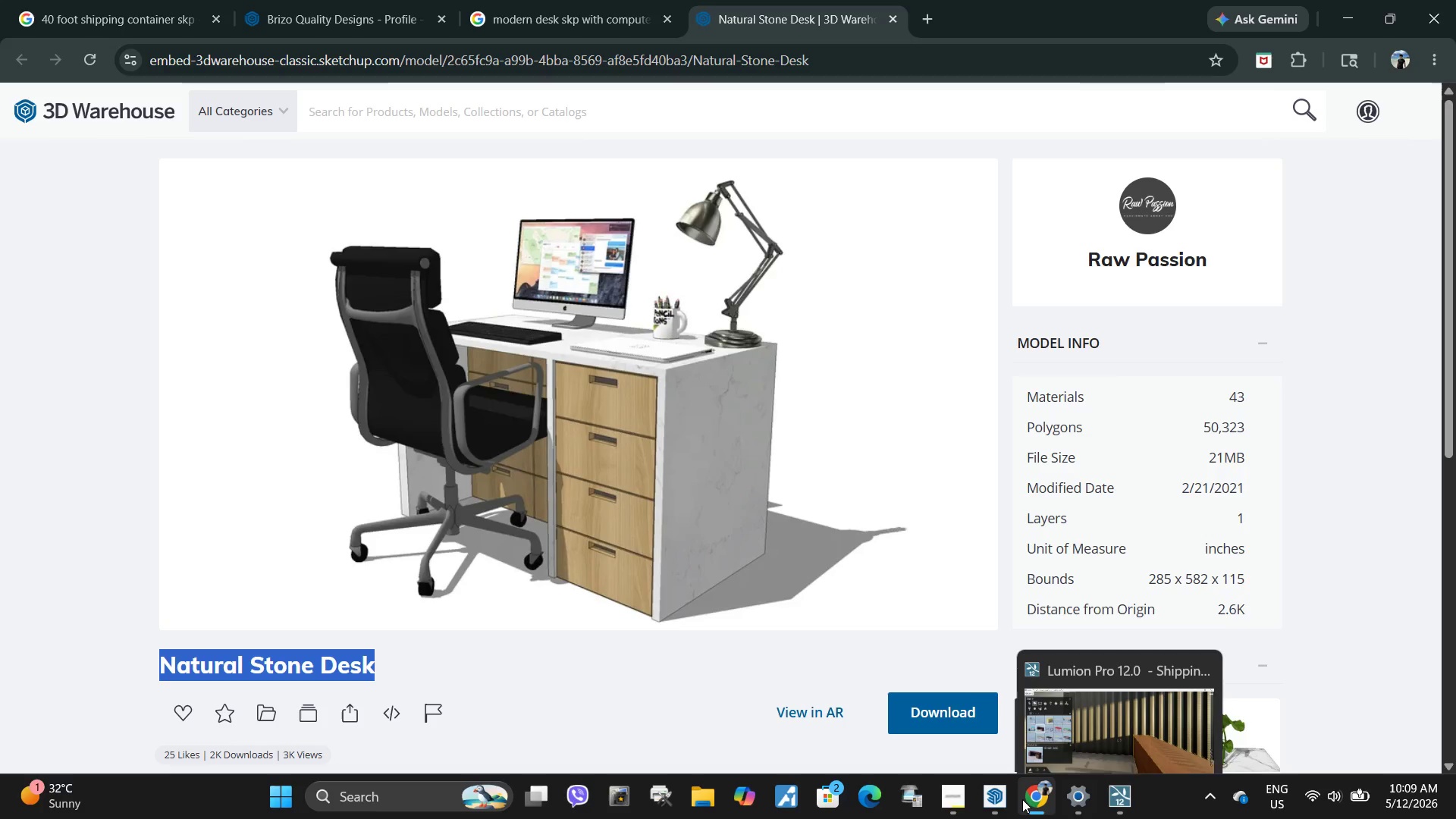 
left_click([996, 799])
 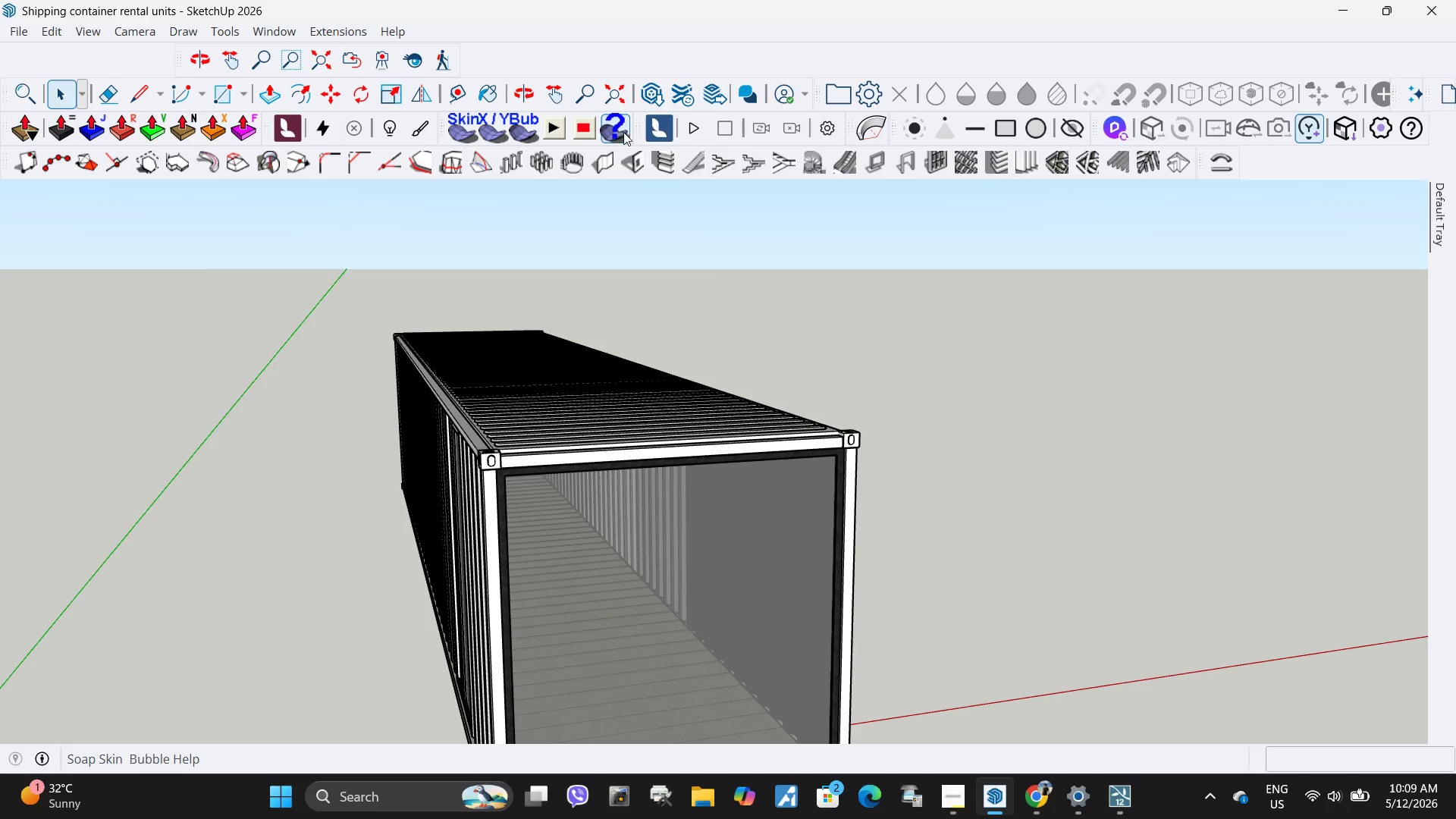 
scroll: coordinate [742, 336], scroll_direction: down, amount: 4.0
 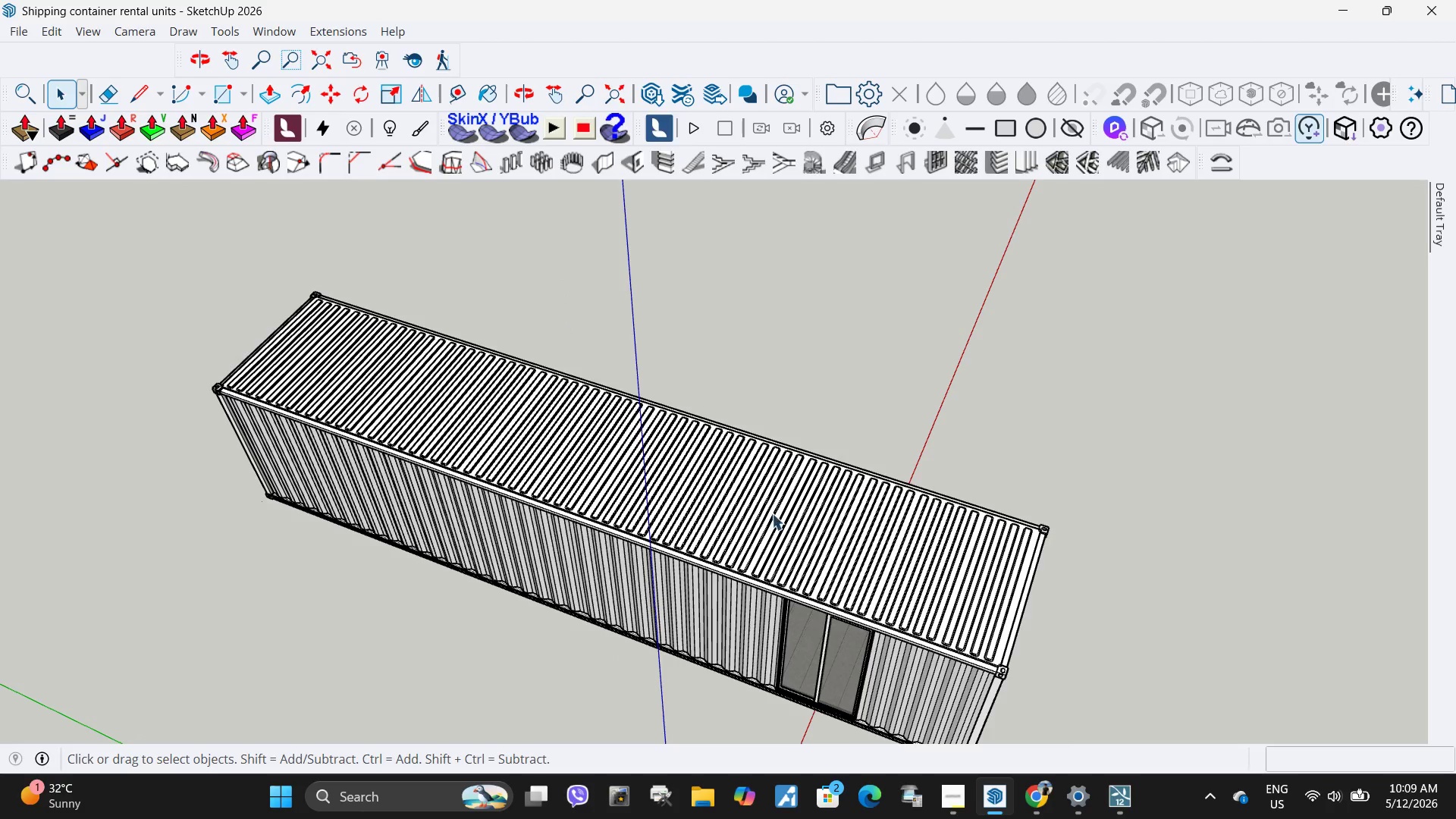 
left_click([783, 513])
 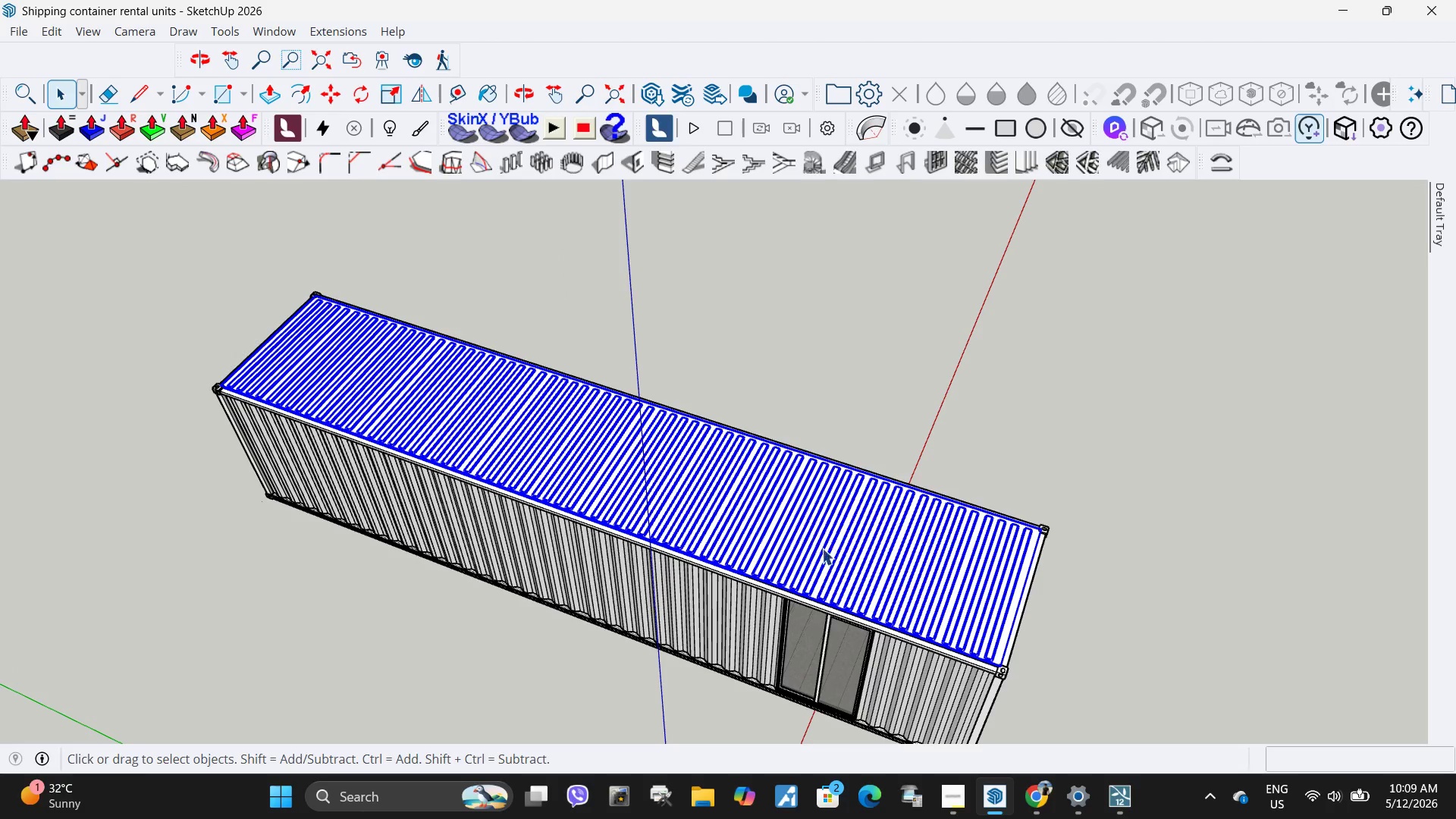 
key(M)
 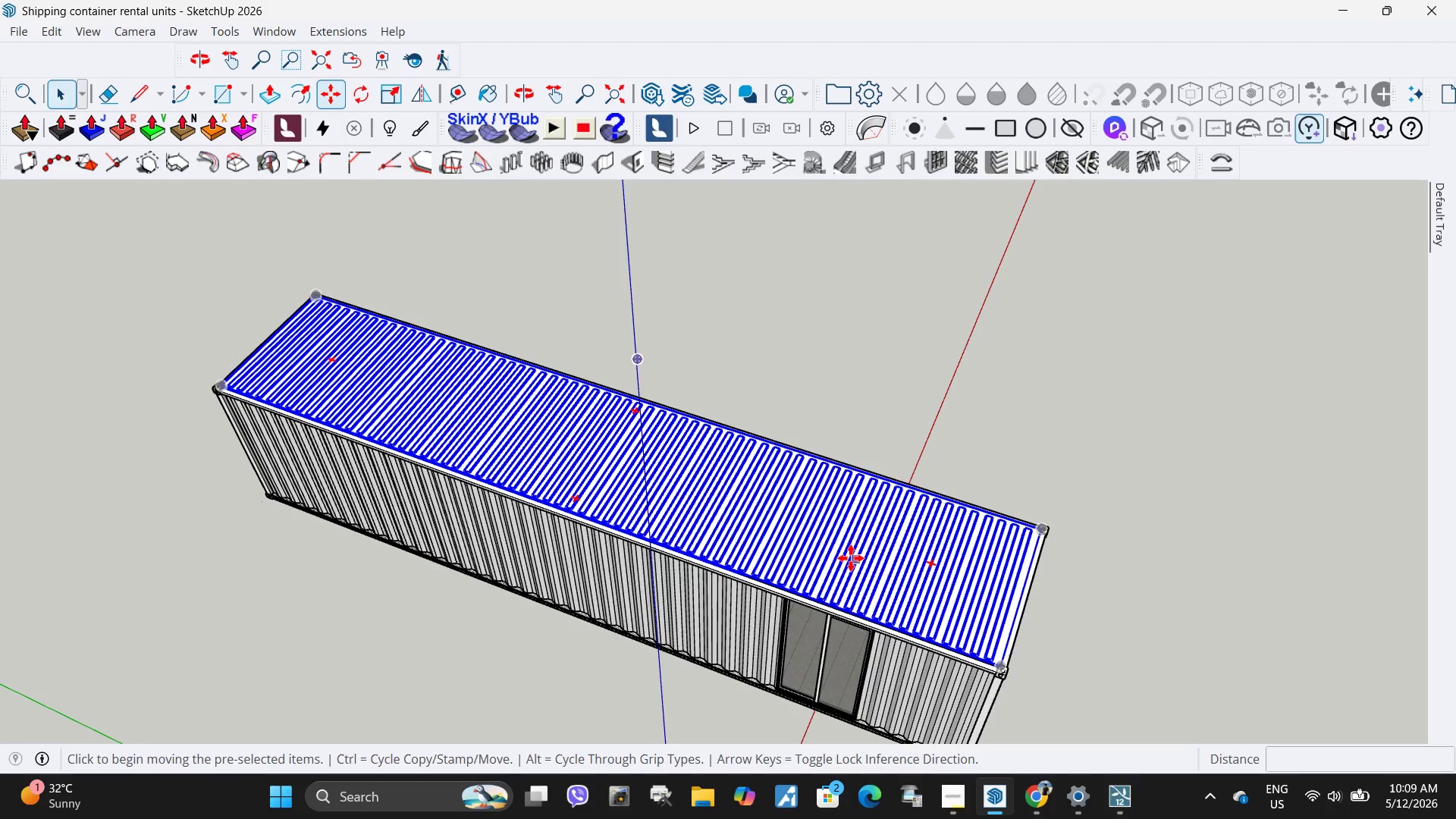 
left_click([851, 559])
 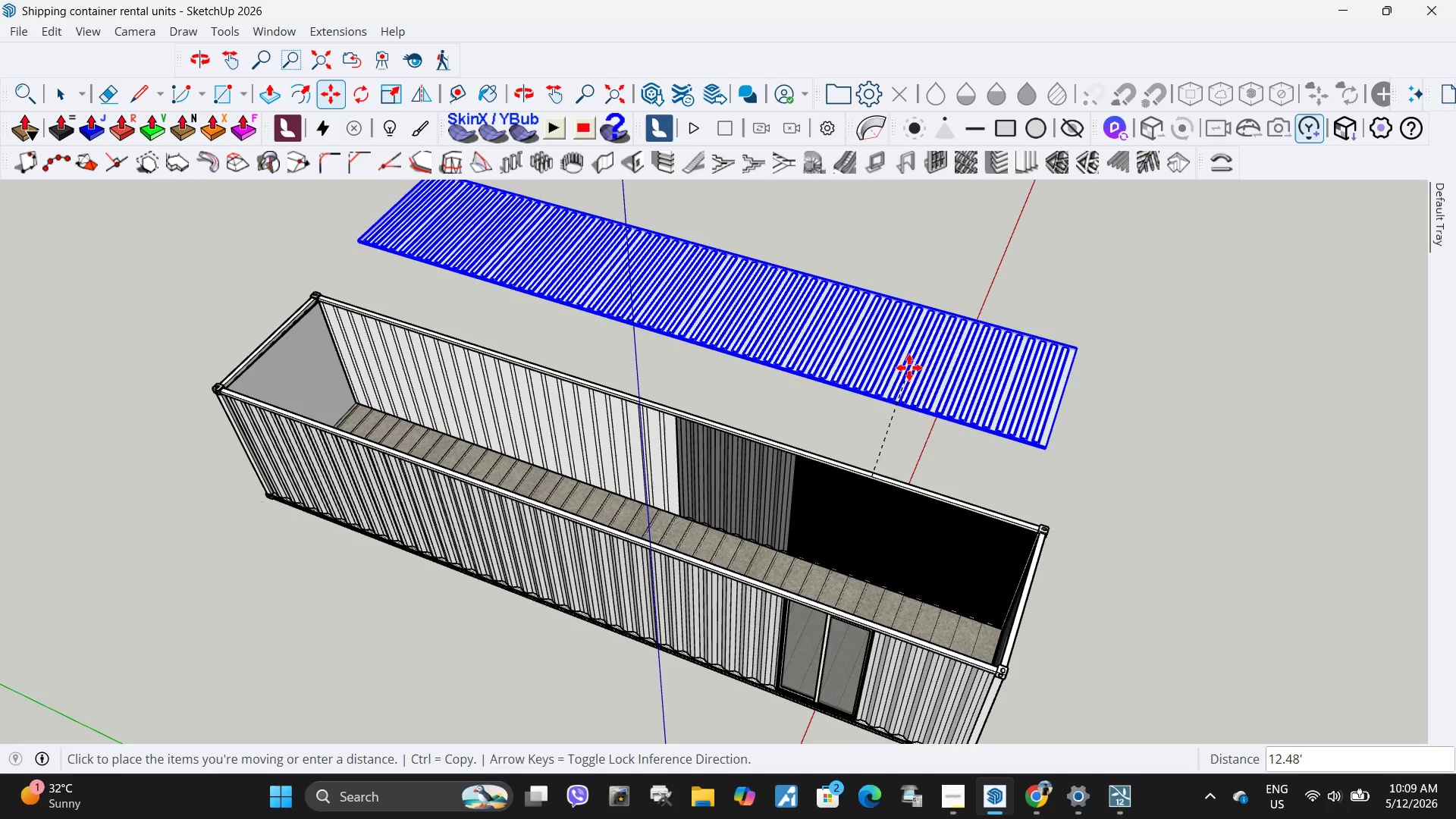 
left_click([915, 369])
 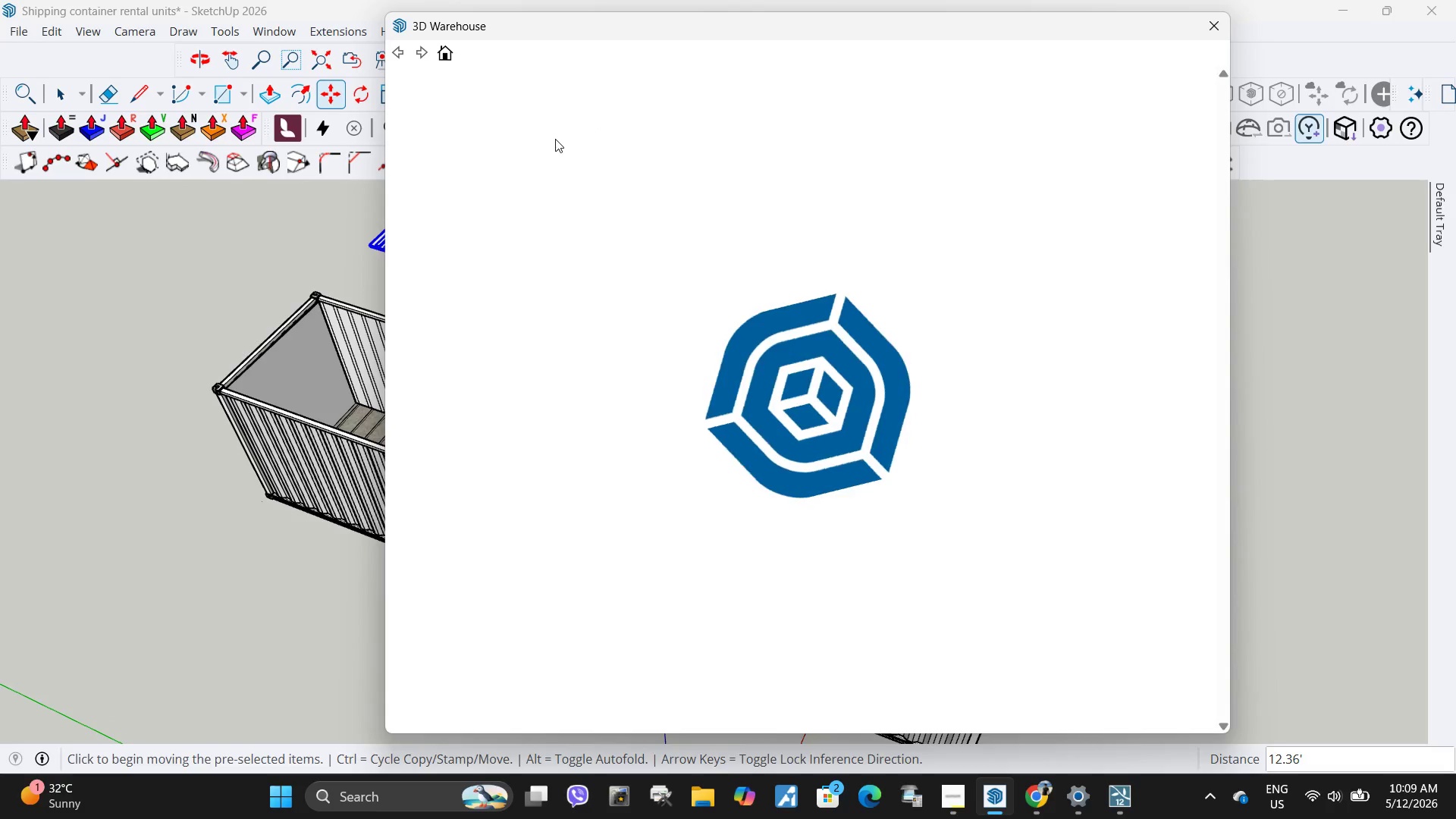 
left_click_drag(start_coordinate=[827, 100], to_coordinate=[511, 101])
 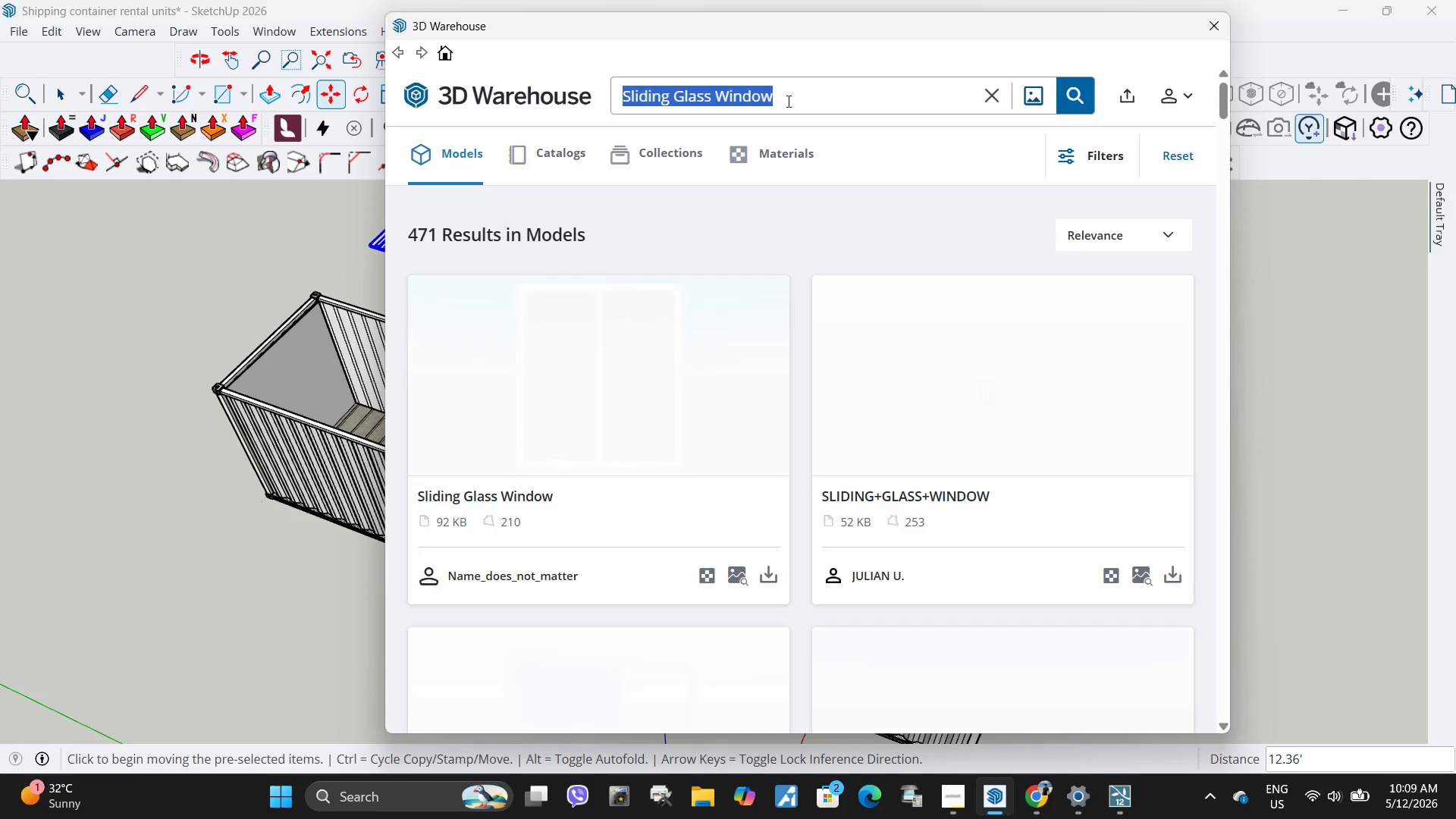 
key(Control+ControlLeft)
 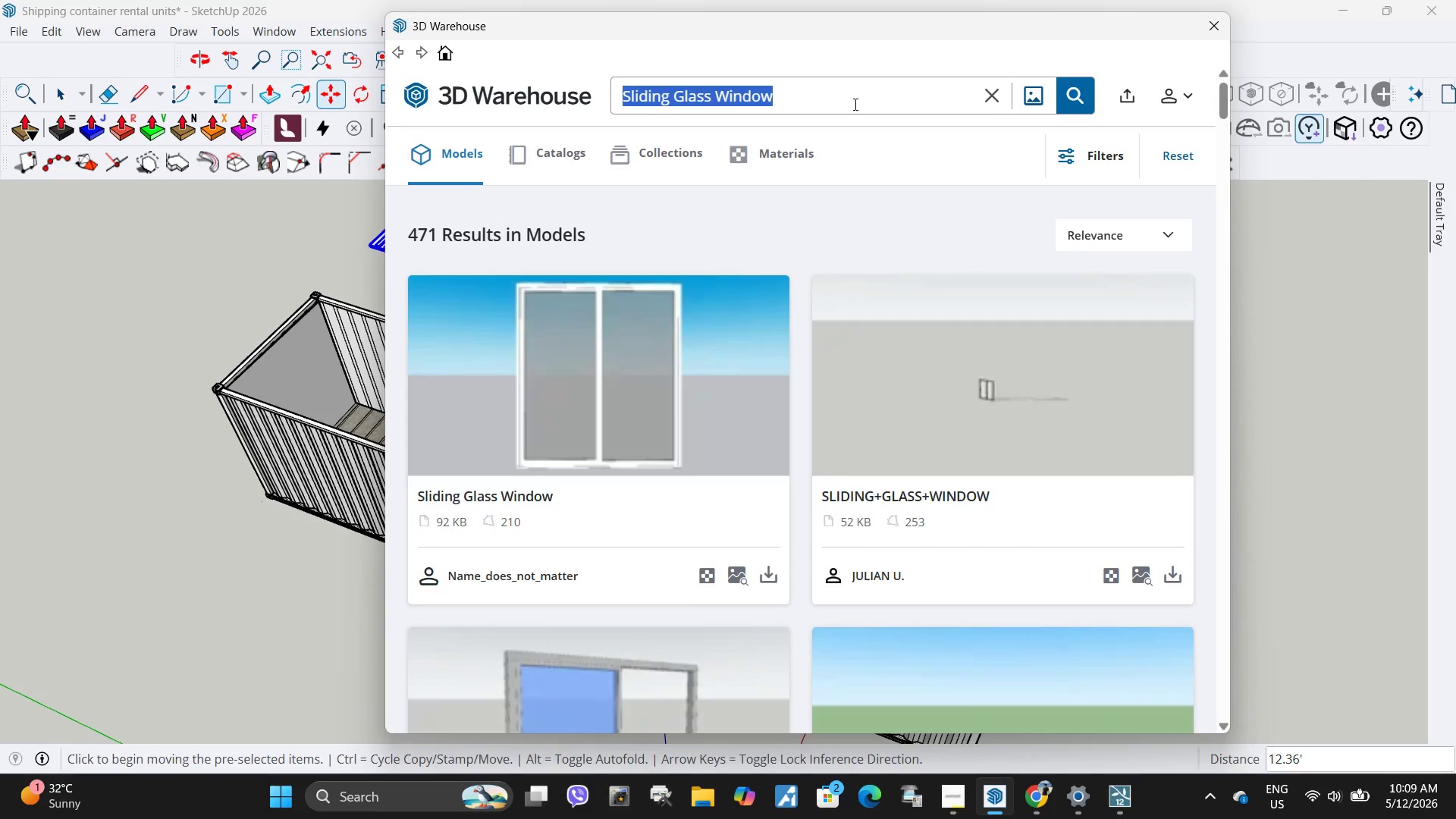 
key(Control+V)
 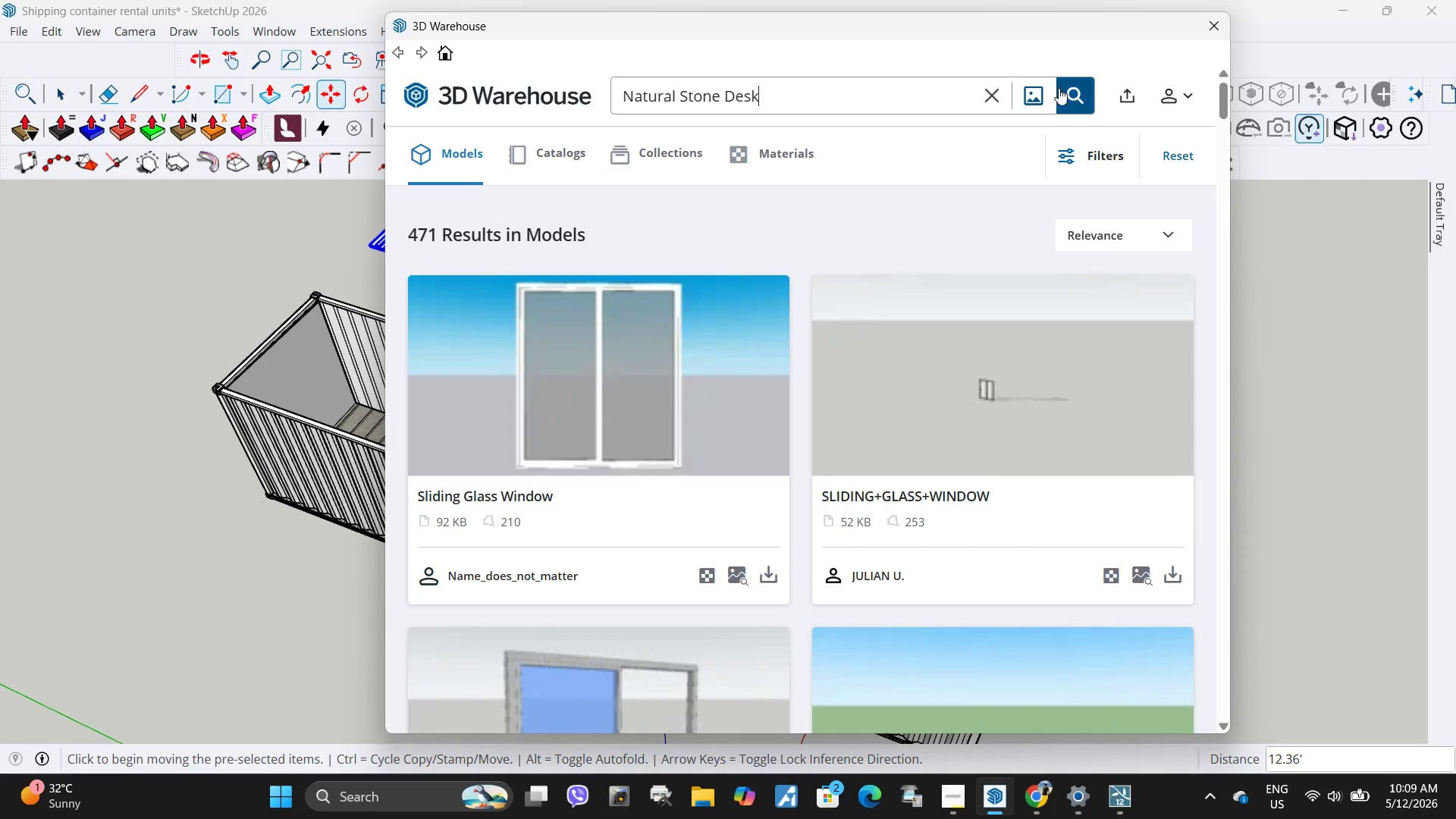 
left_click([1067, 93])
 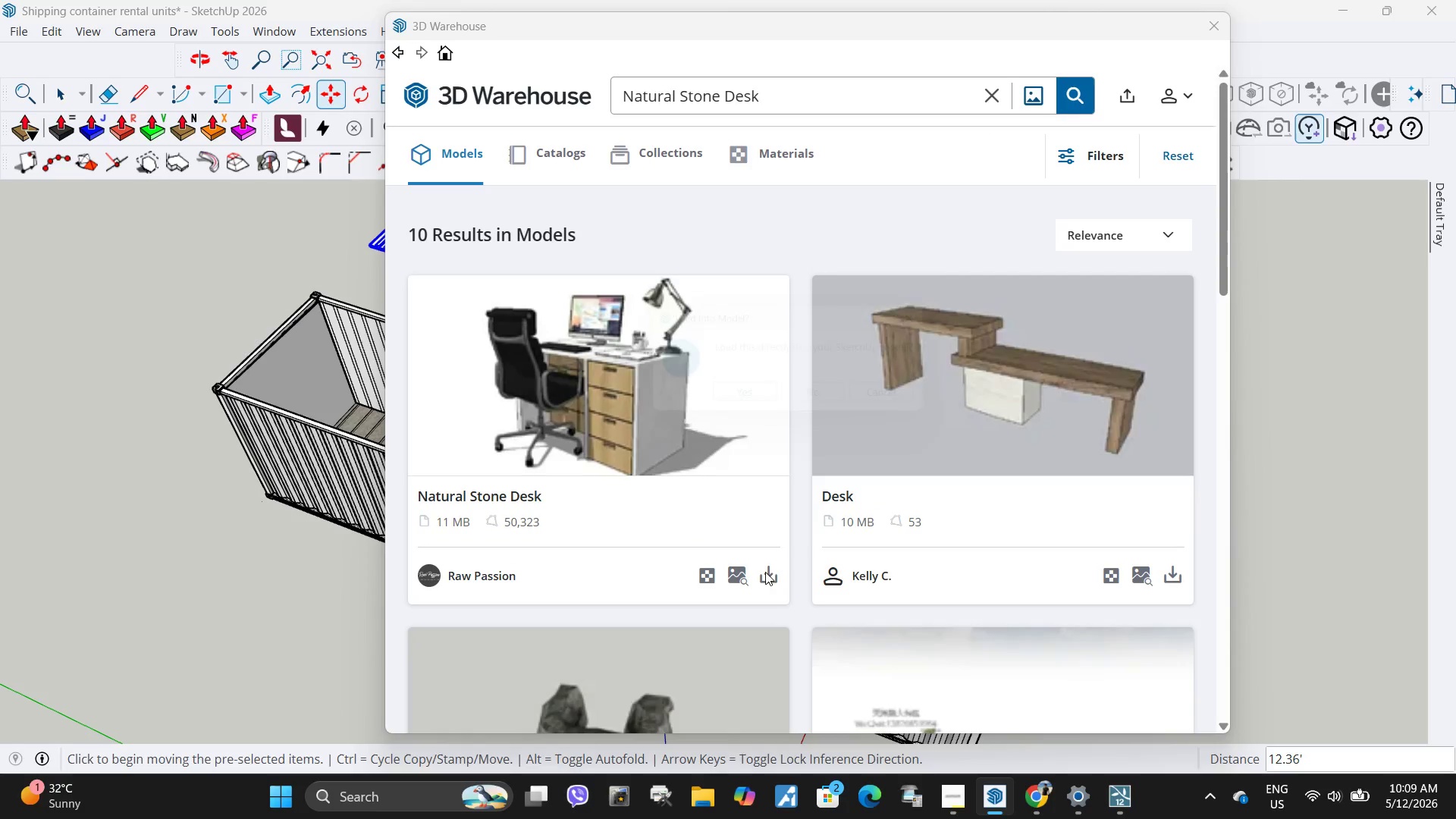 
left_click([745, 409])
 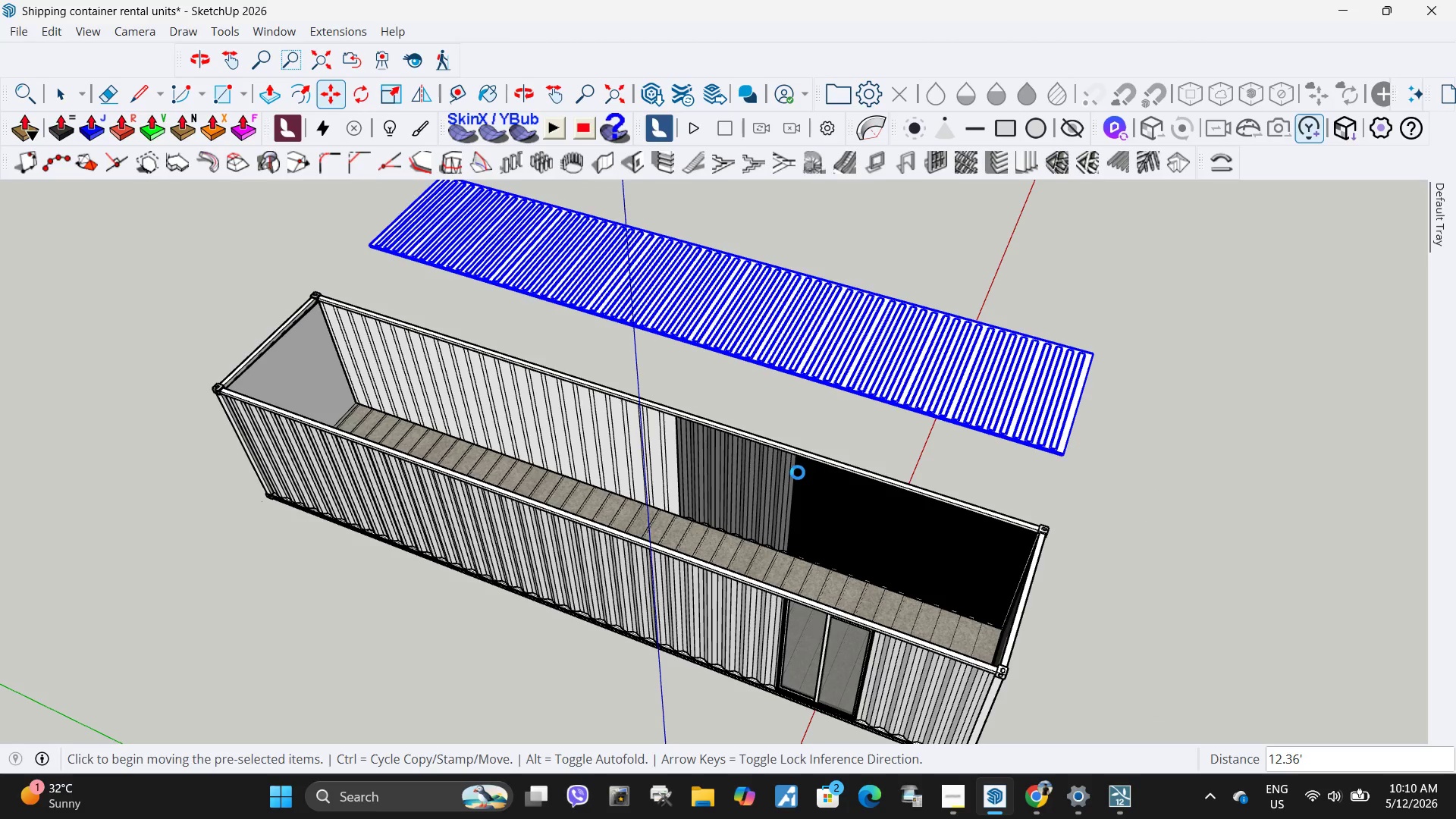 
wait(10.62)
 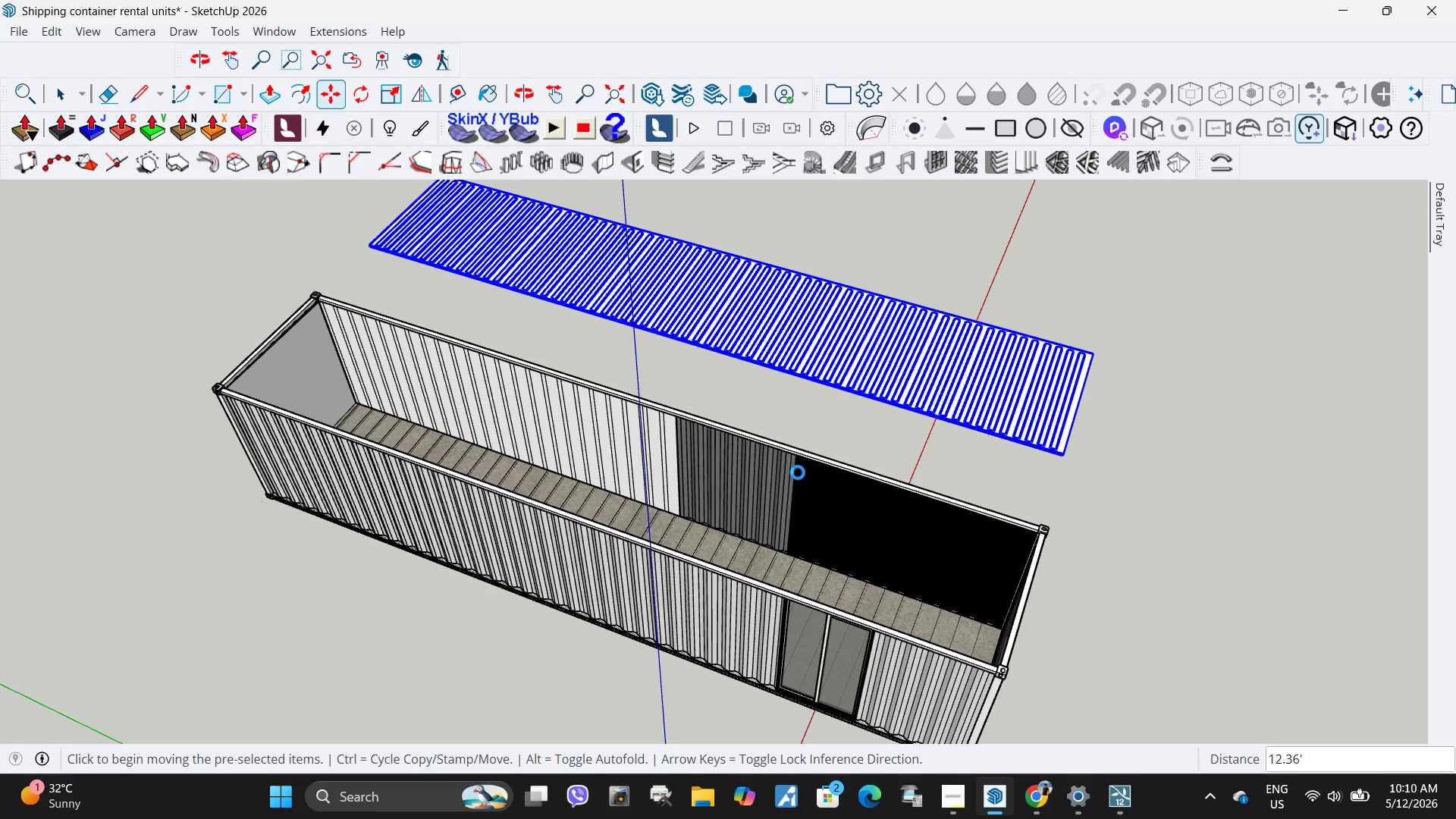 
left_click([758, 596])
 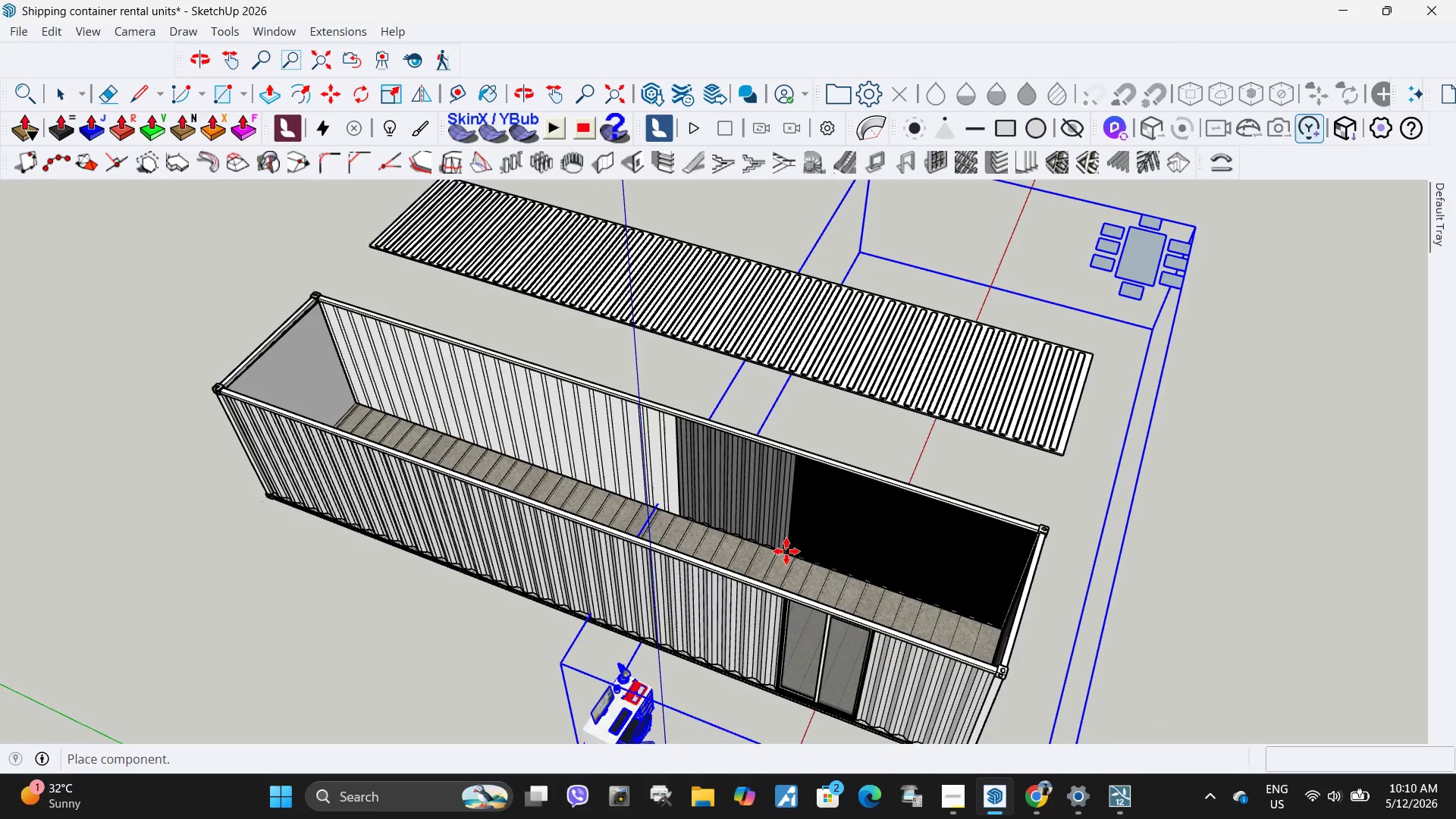 
scroll: coordinate [718, 378], scroll_direction: down, amount: 4.0
 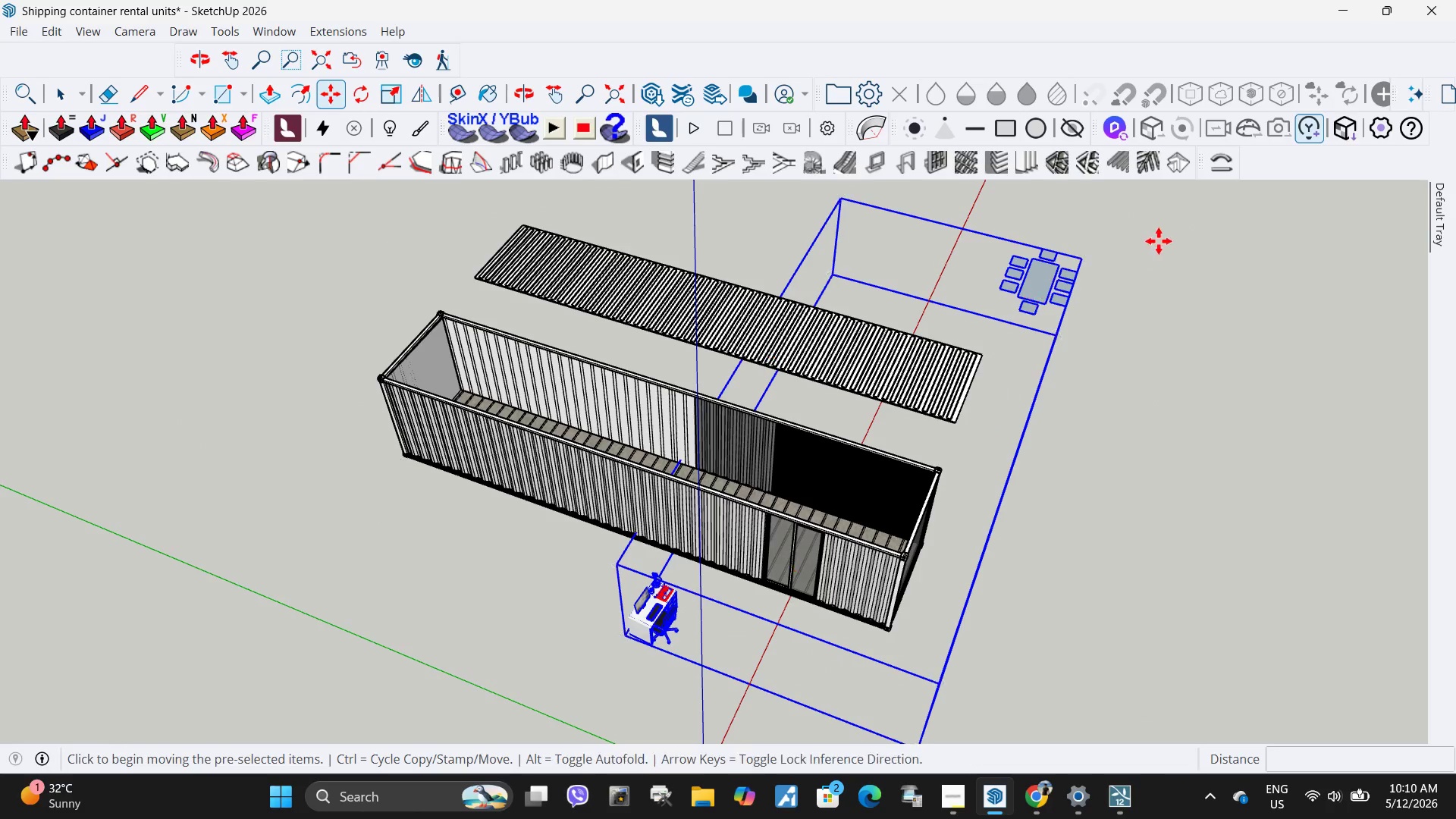 
key(Space)
 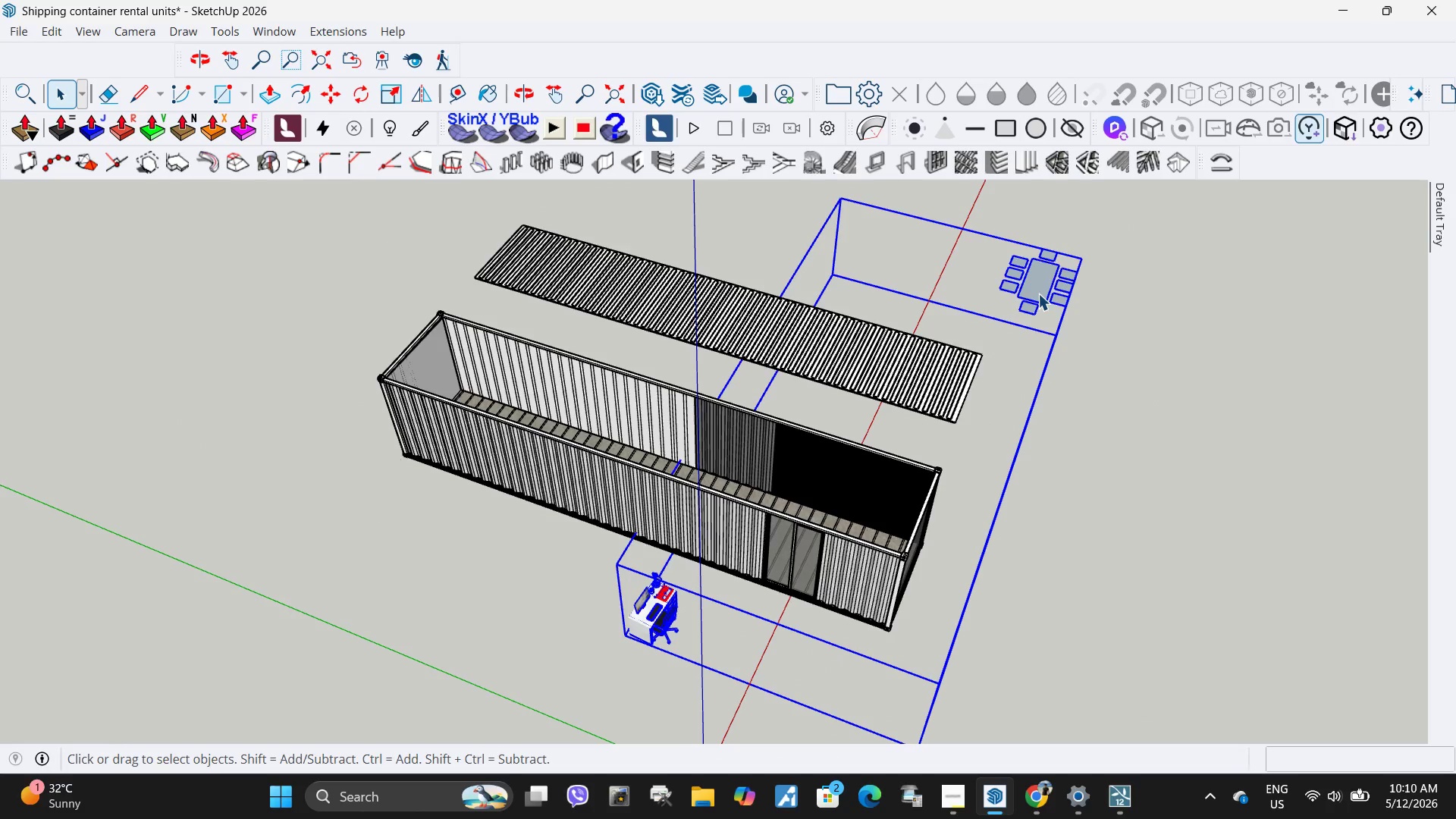 
double_click([1038, 293])
 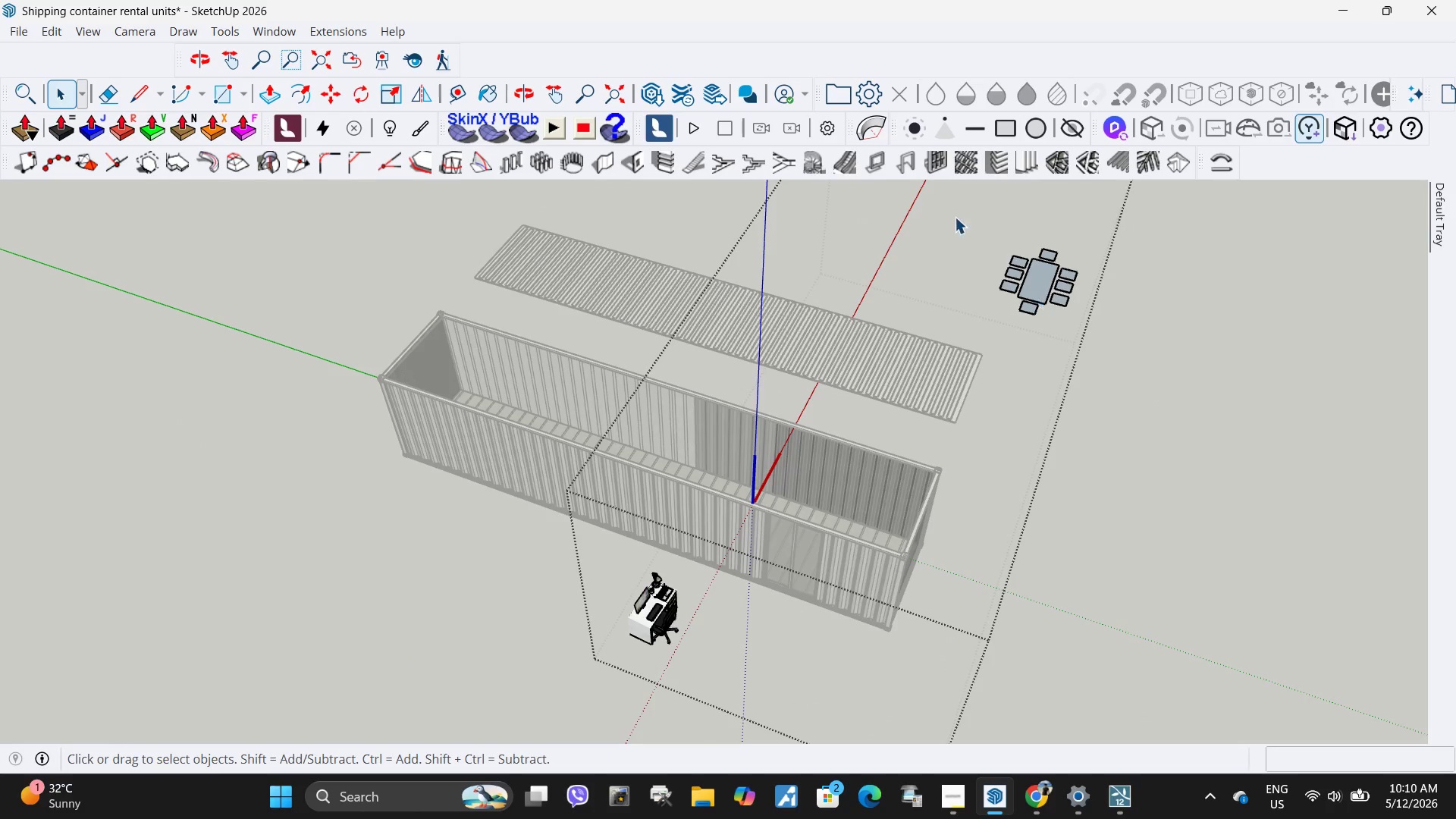 
left_click_drag(start_coordinate=[951, 215], to_coordinate=[1172, 374])
 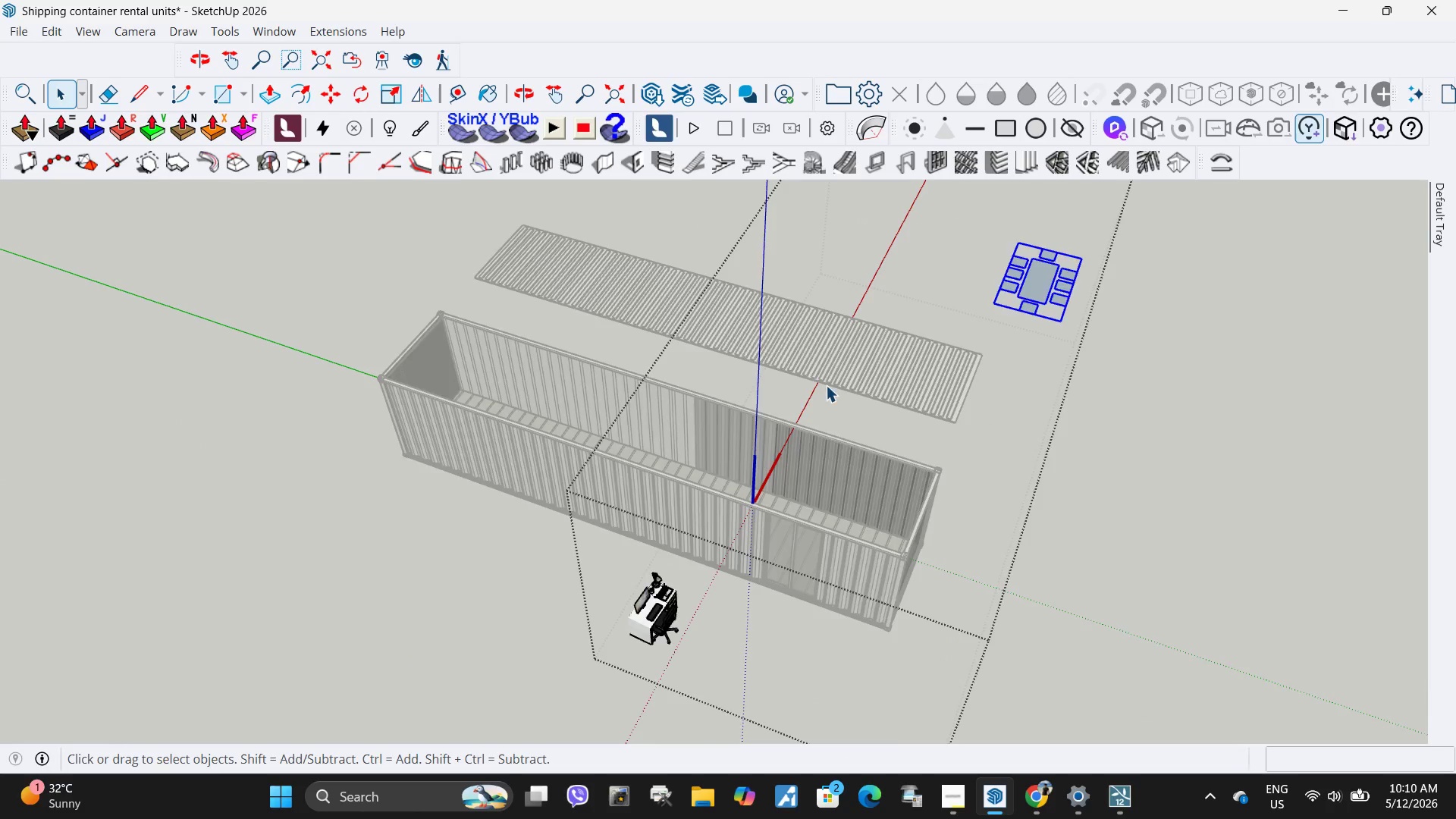 
key(Delete)
 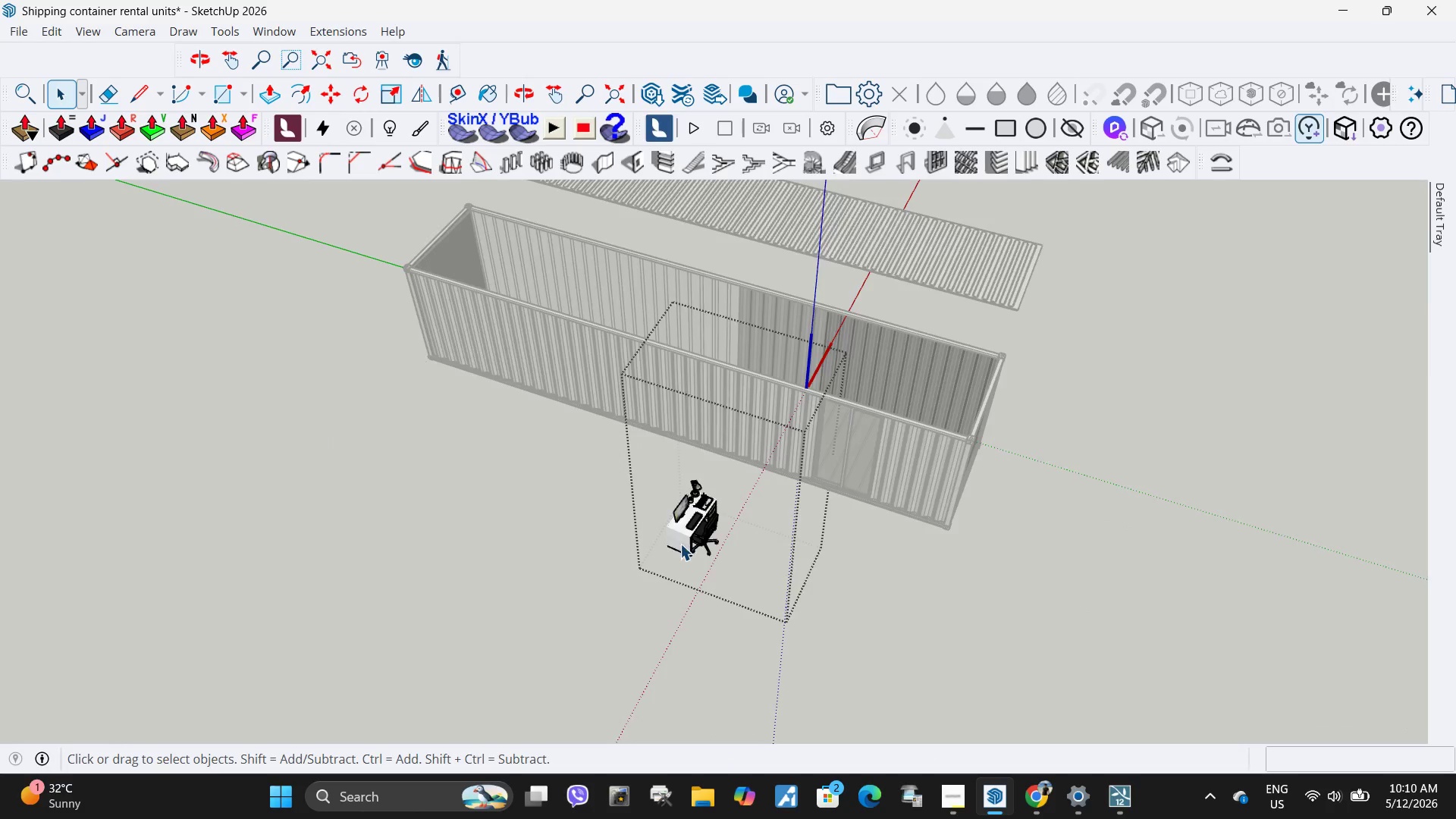 
key(Escape)
 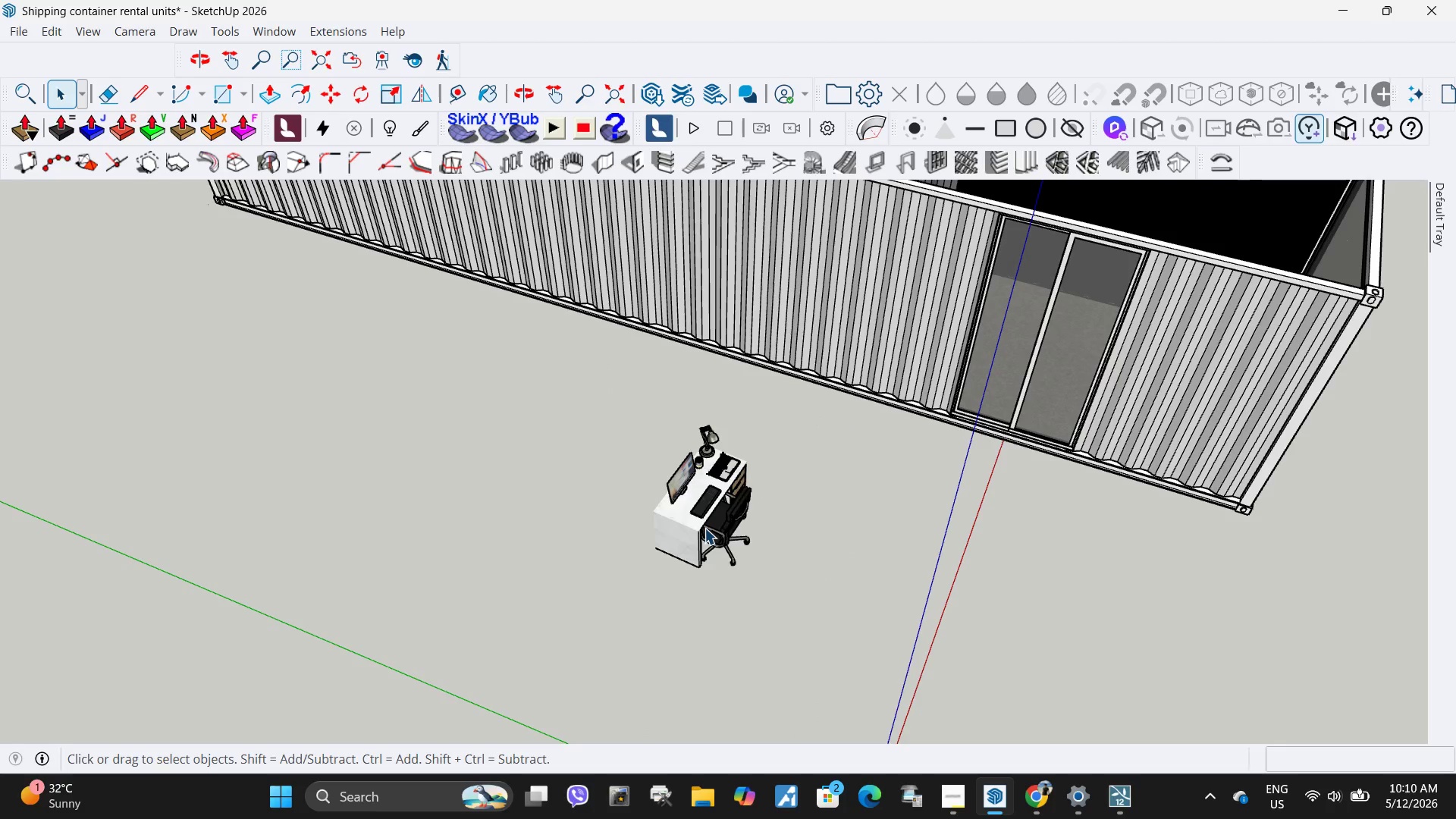 
left_click([705, 528])
 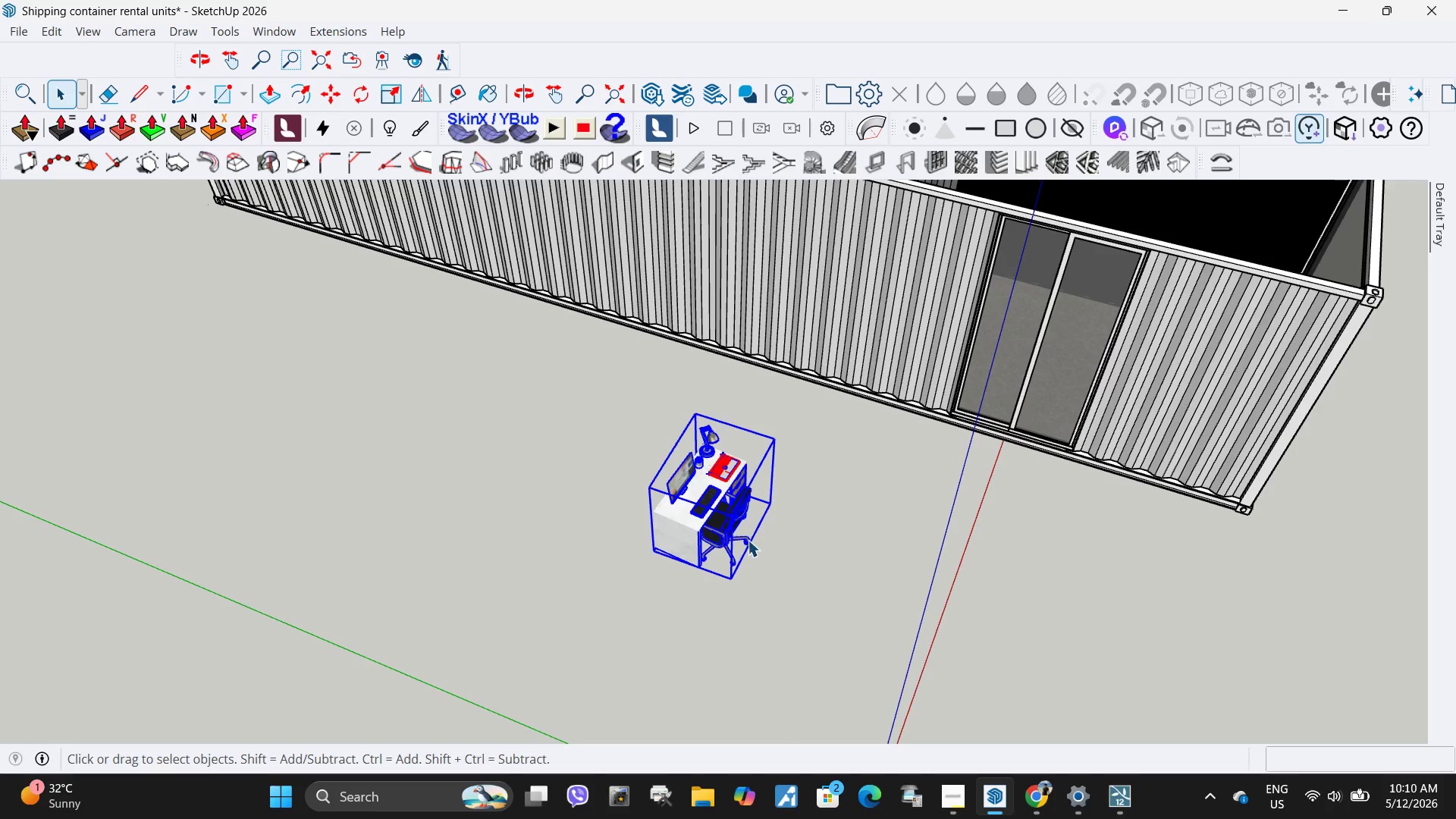 
scroll: coordinate [682, 541], scroll_direction: up, amount: 6.0
 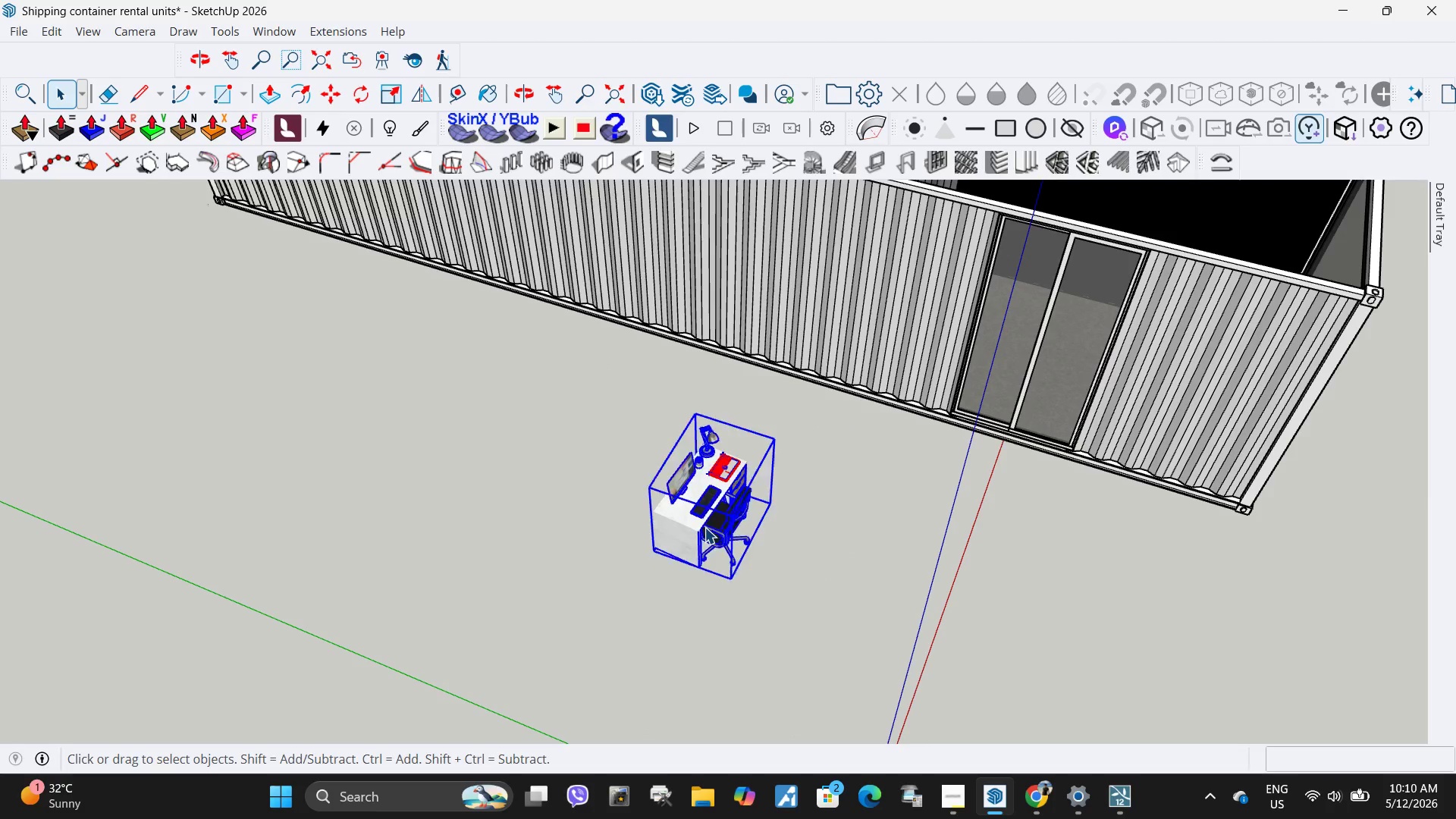 
key(Q)
 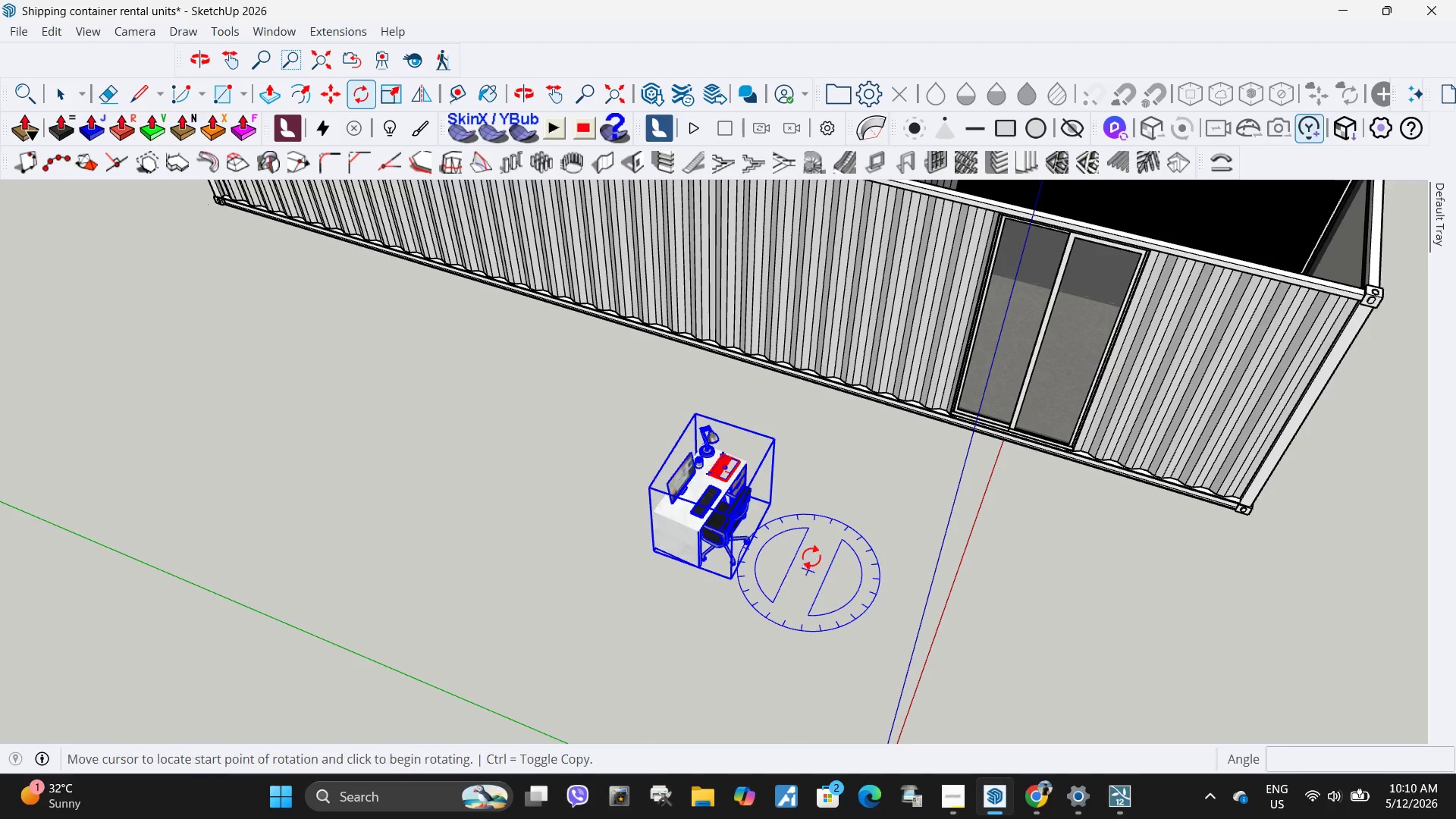 
double_click([829, 533])
 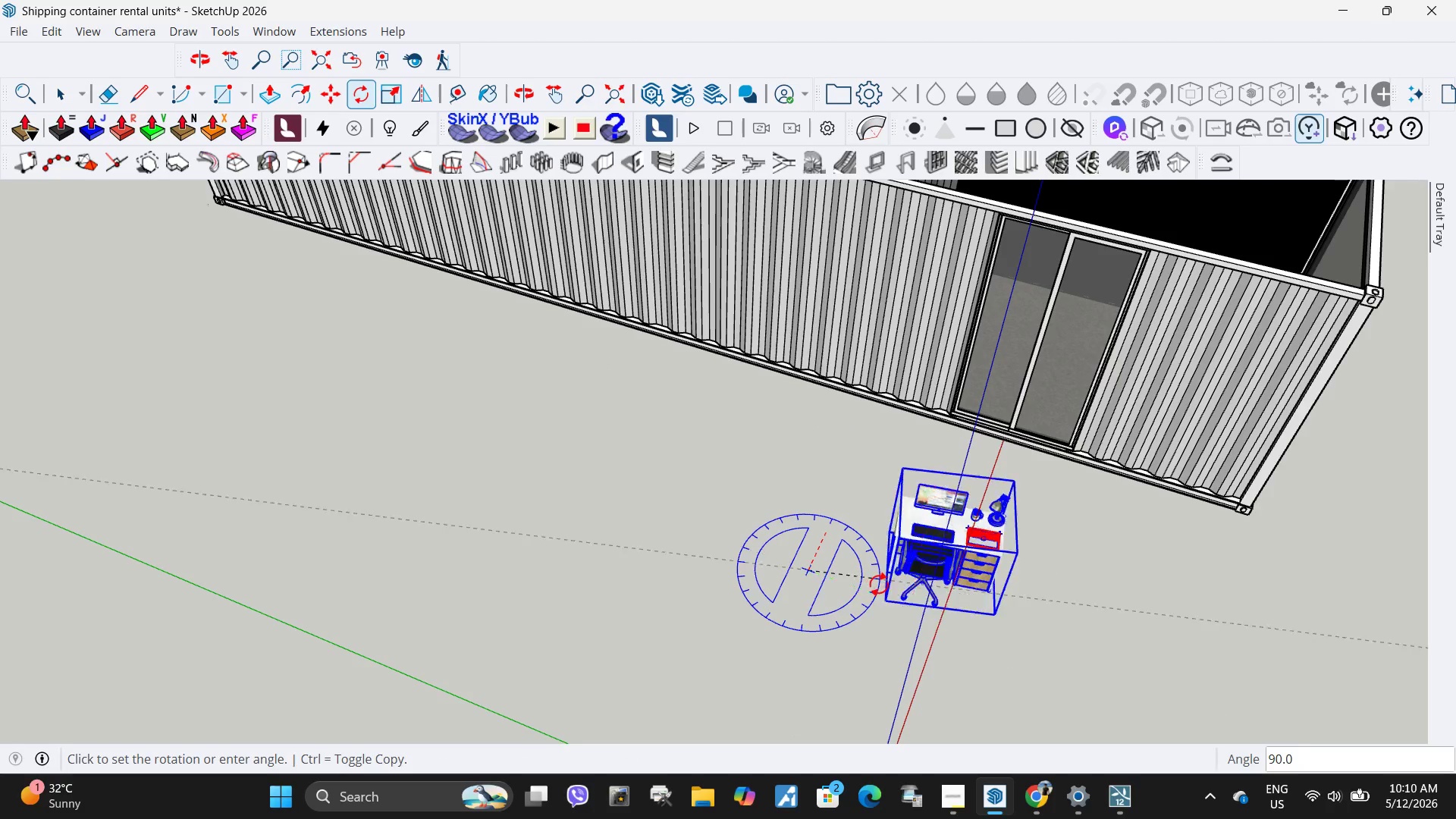 
left_click([880, 590])
 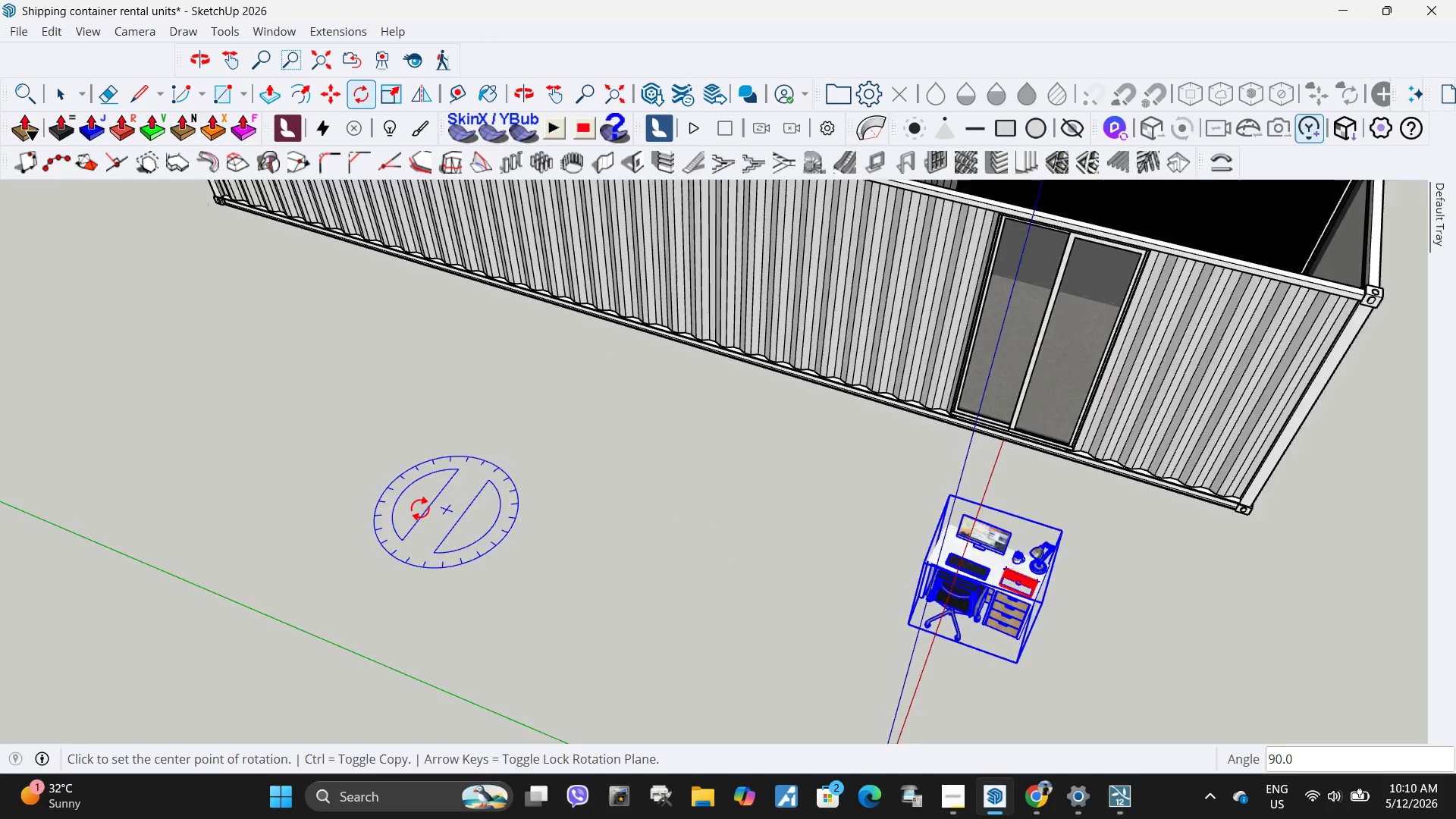 
key(Space)
 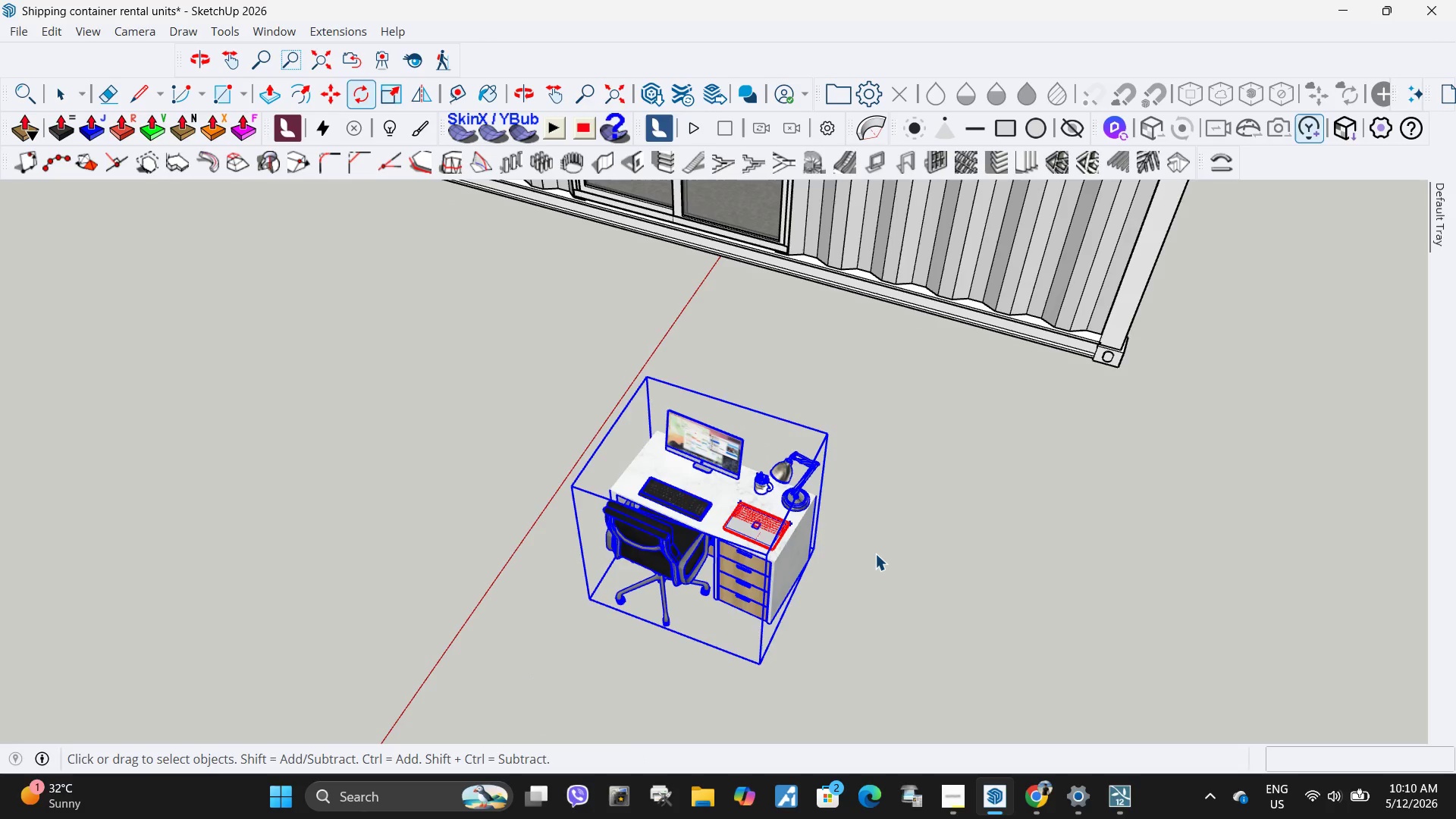 
left_click([875, 554])
 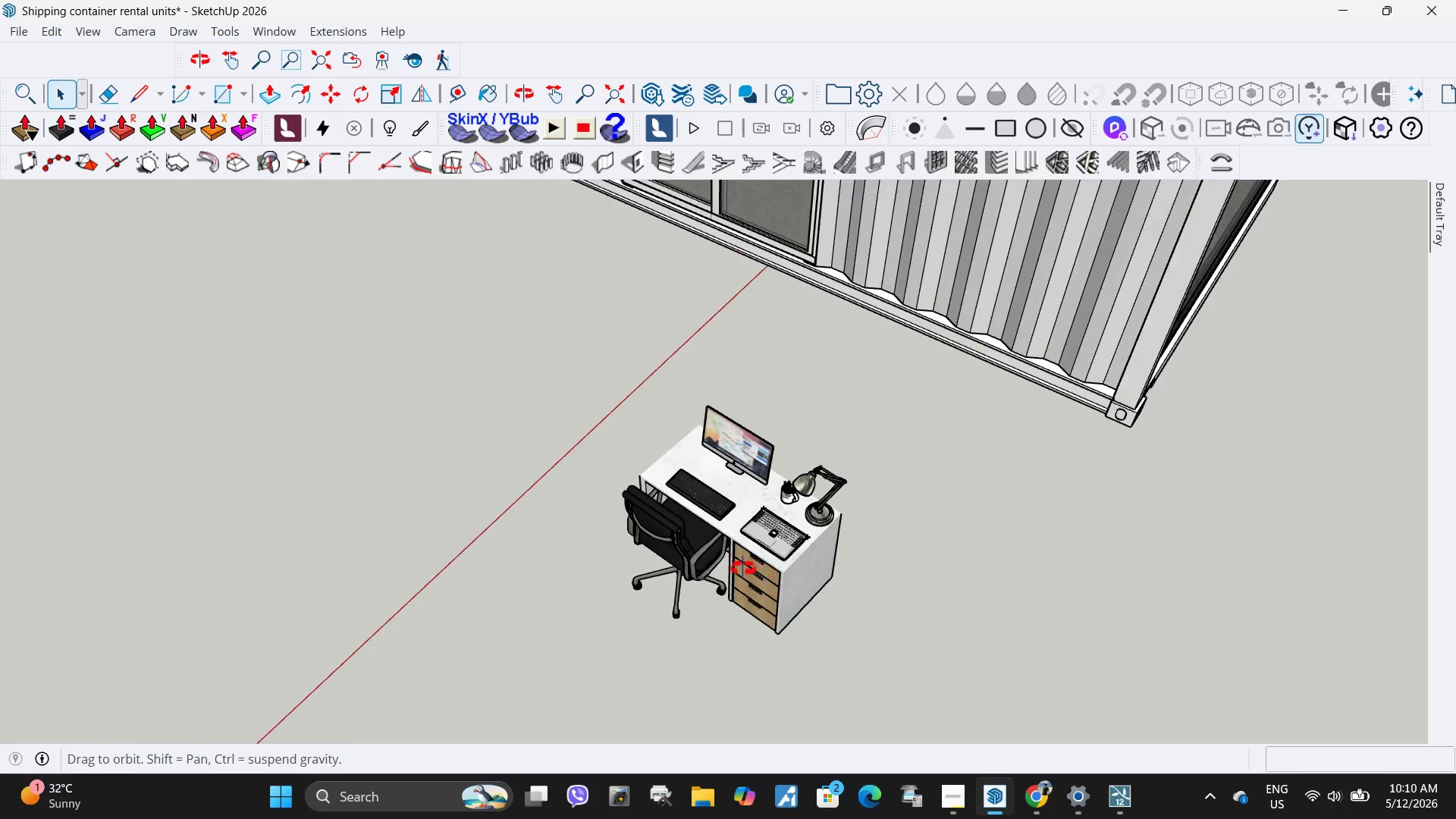 
scroll: coordinate [730, 532], scroll_direction: up, amount: 17.0
 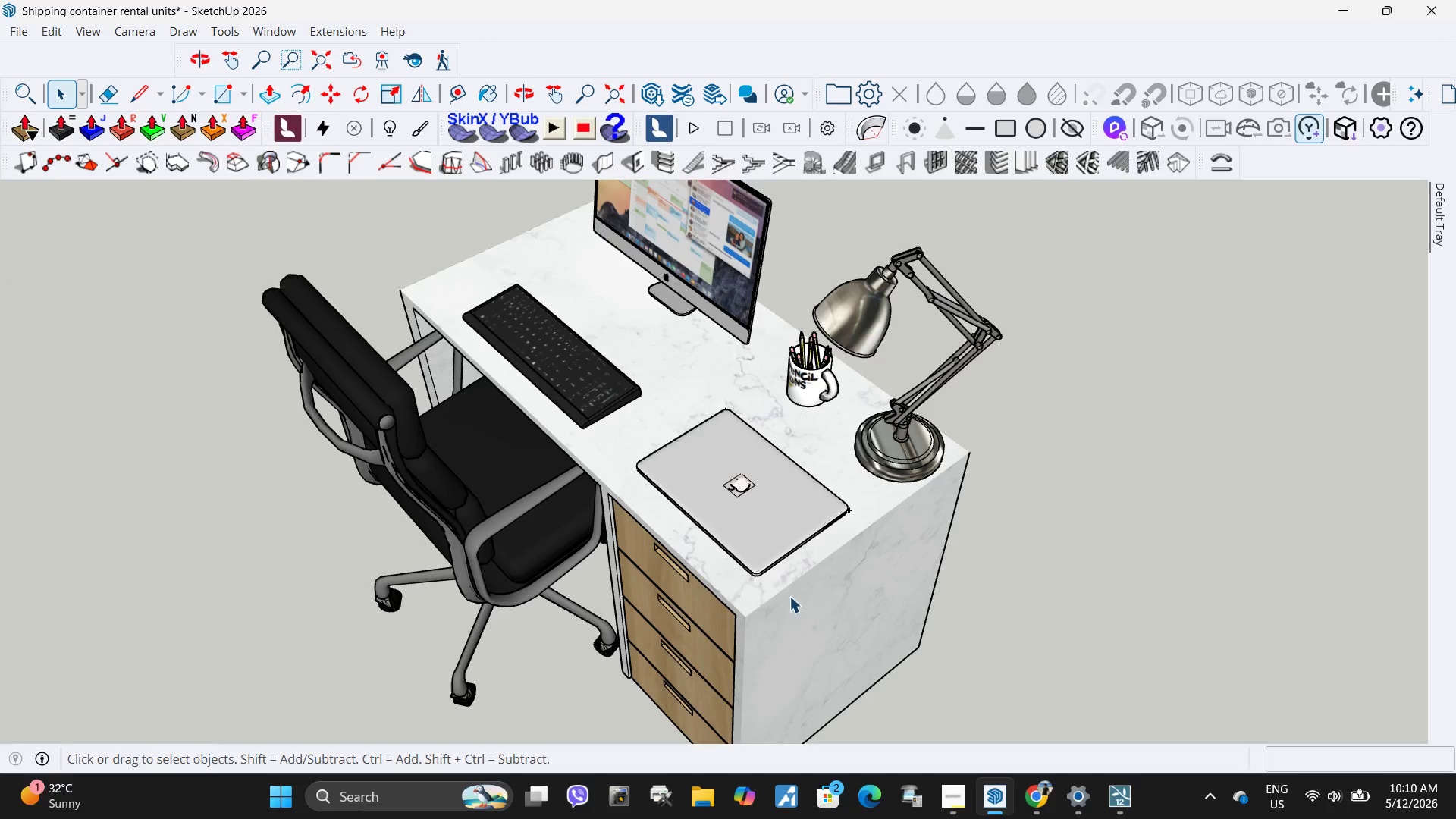 
scroll: coordinate [641, 474], scroll_direction: down, amount: 7.0
 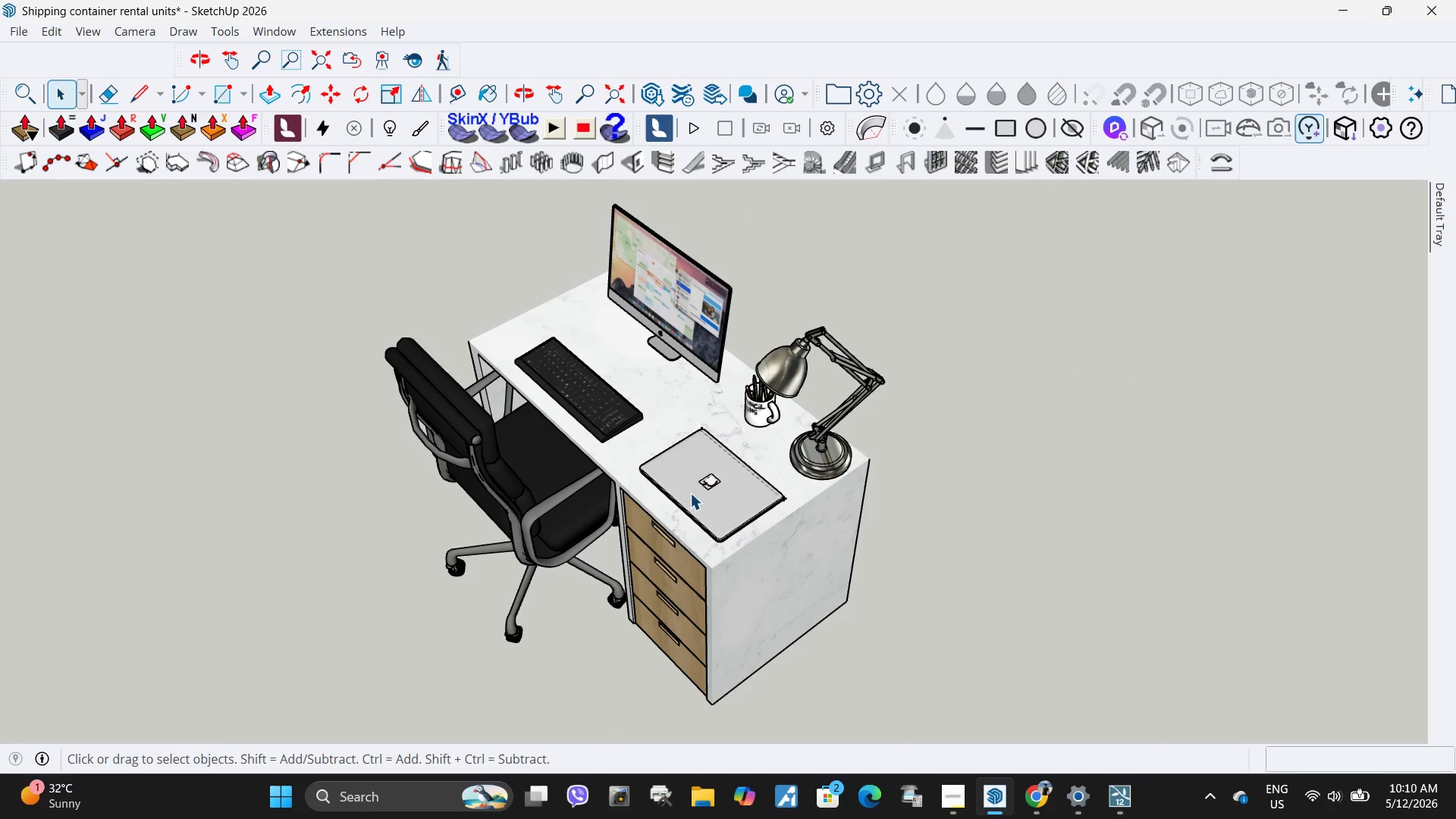 
left_click([690, 493])
 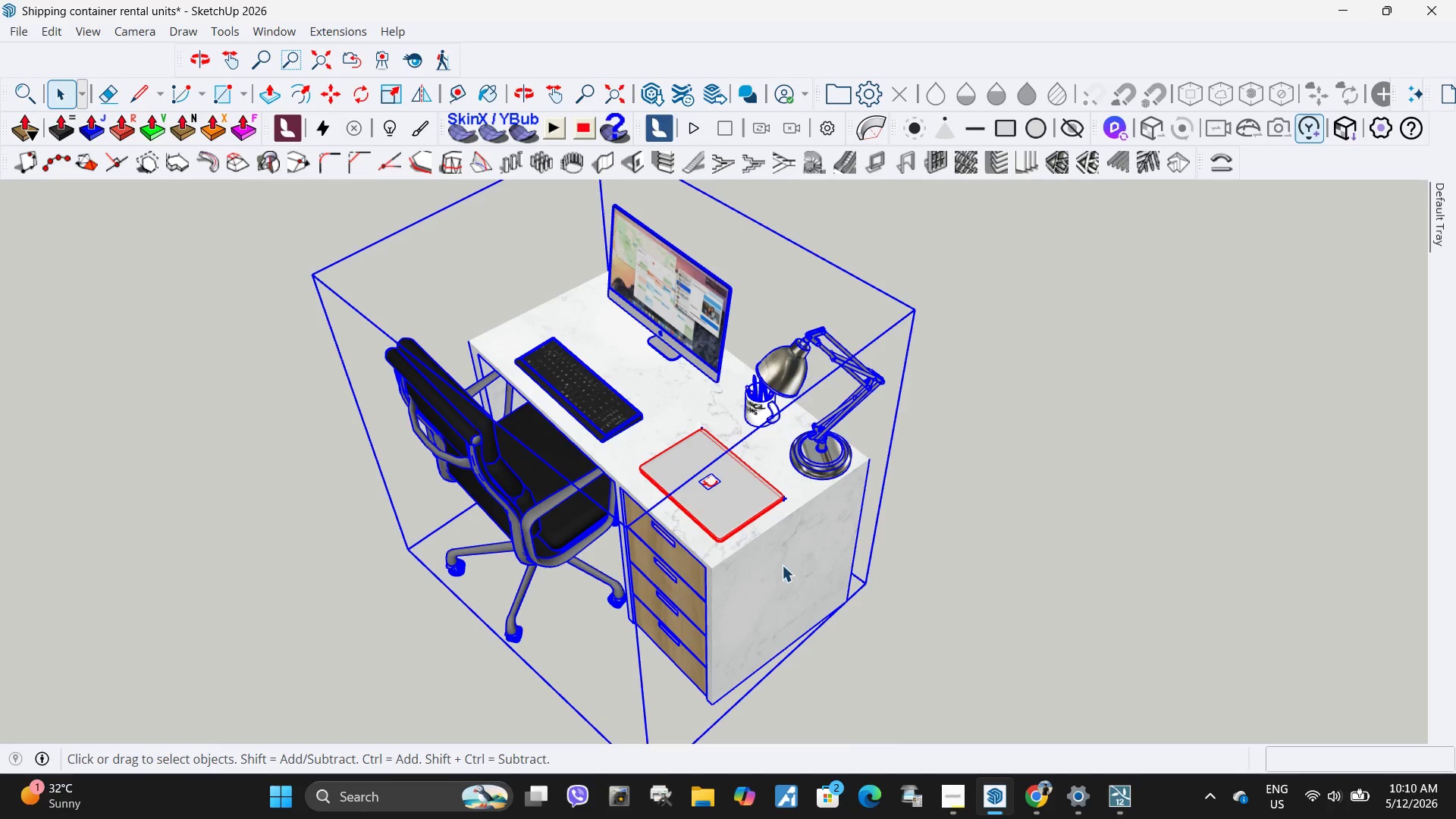 
scroll: coordinate [844, 599], scroll_direction: up, amount: 5.0
 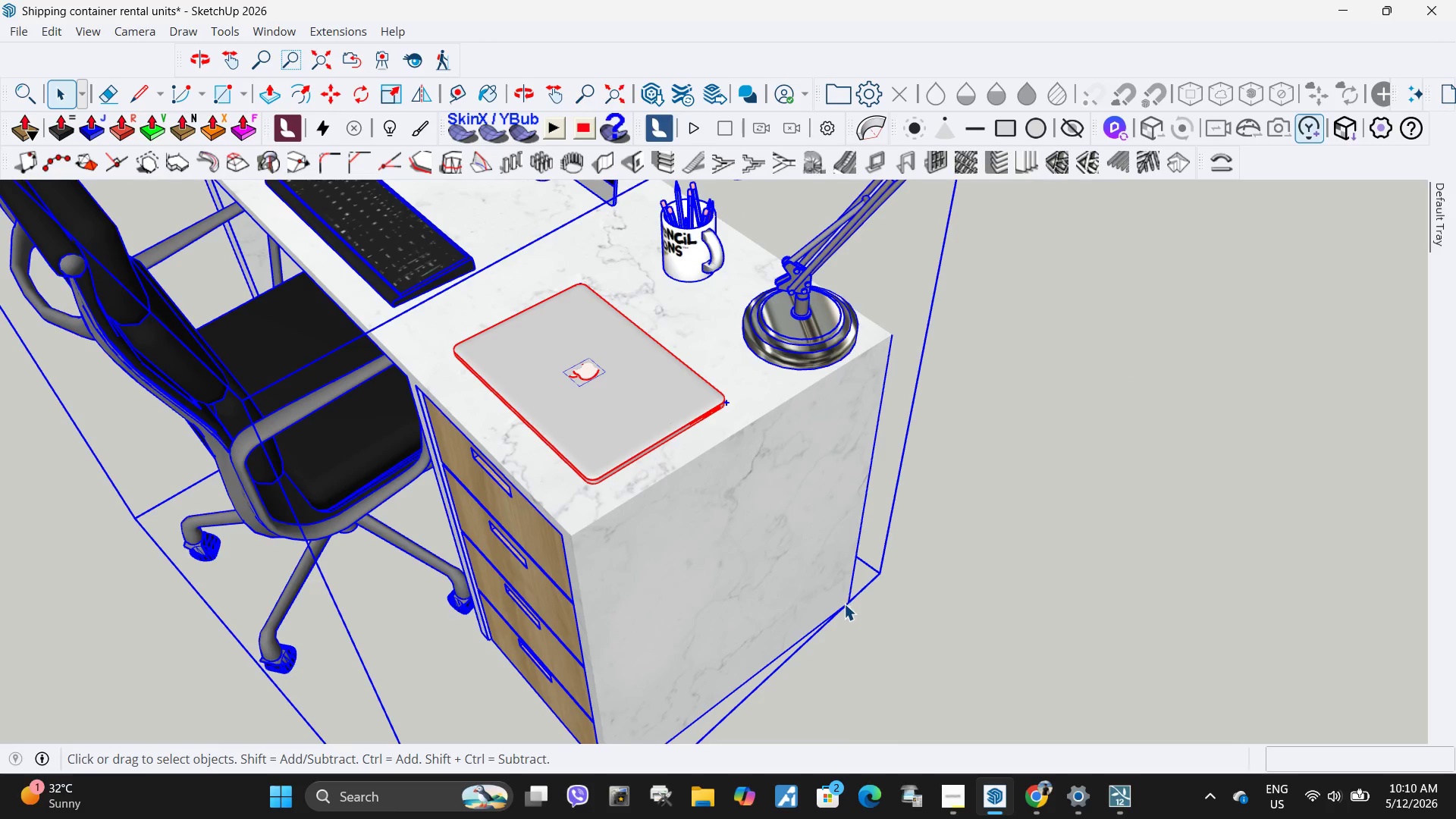 
key(M)
 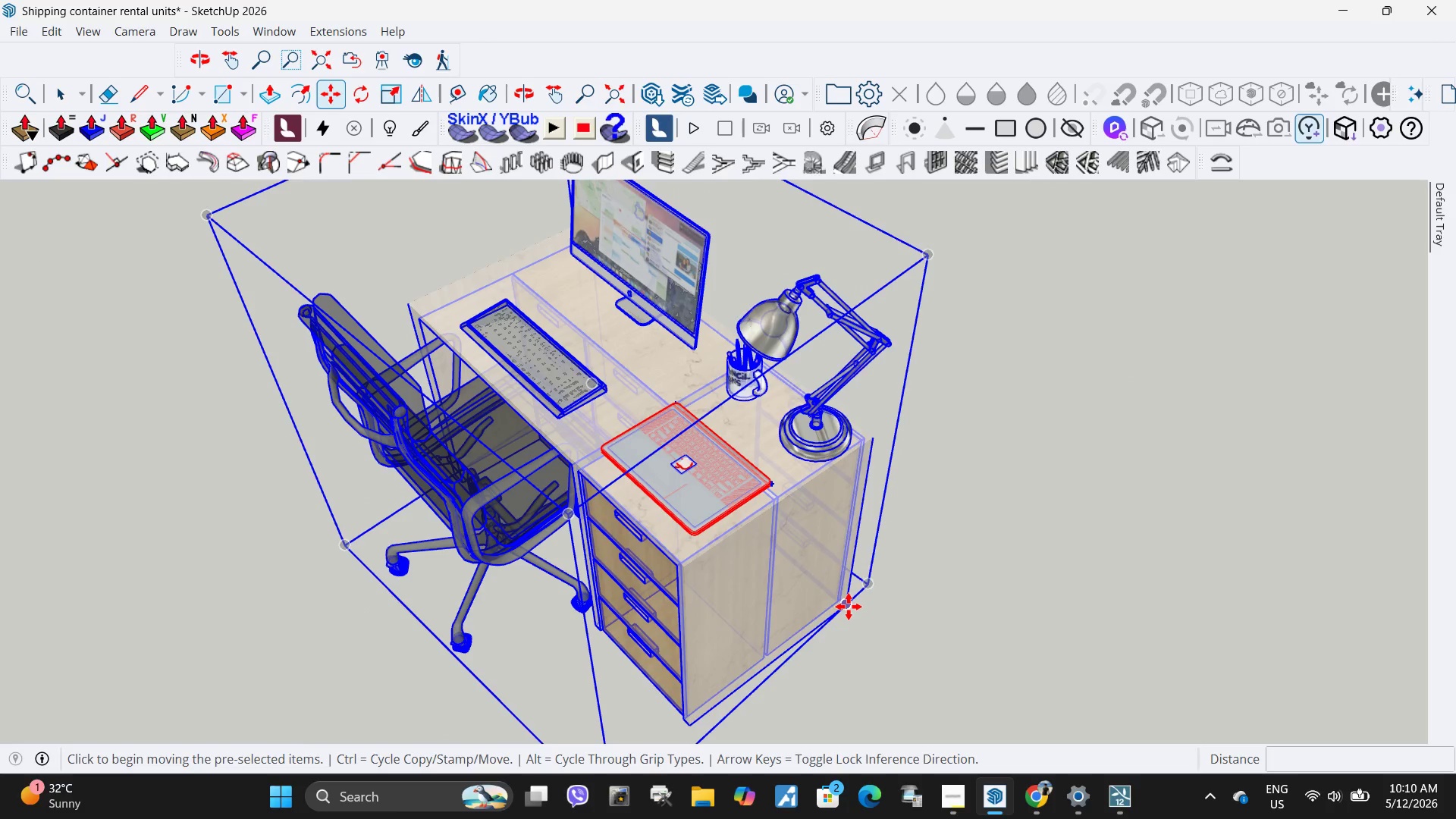 
scroll: coordinate [840, 610], scroll_direction: down, amount: 4.0
 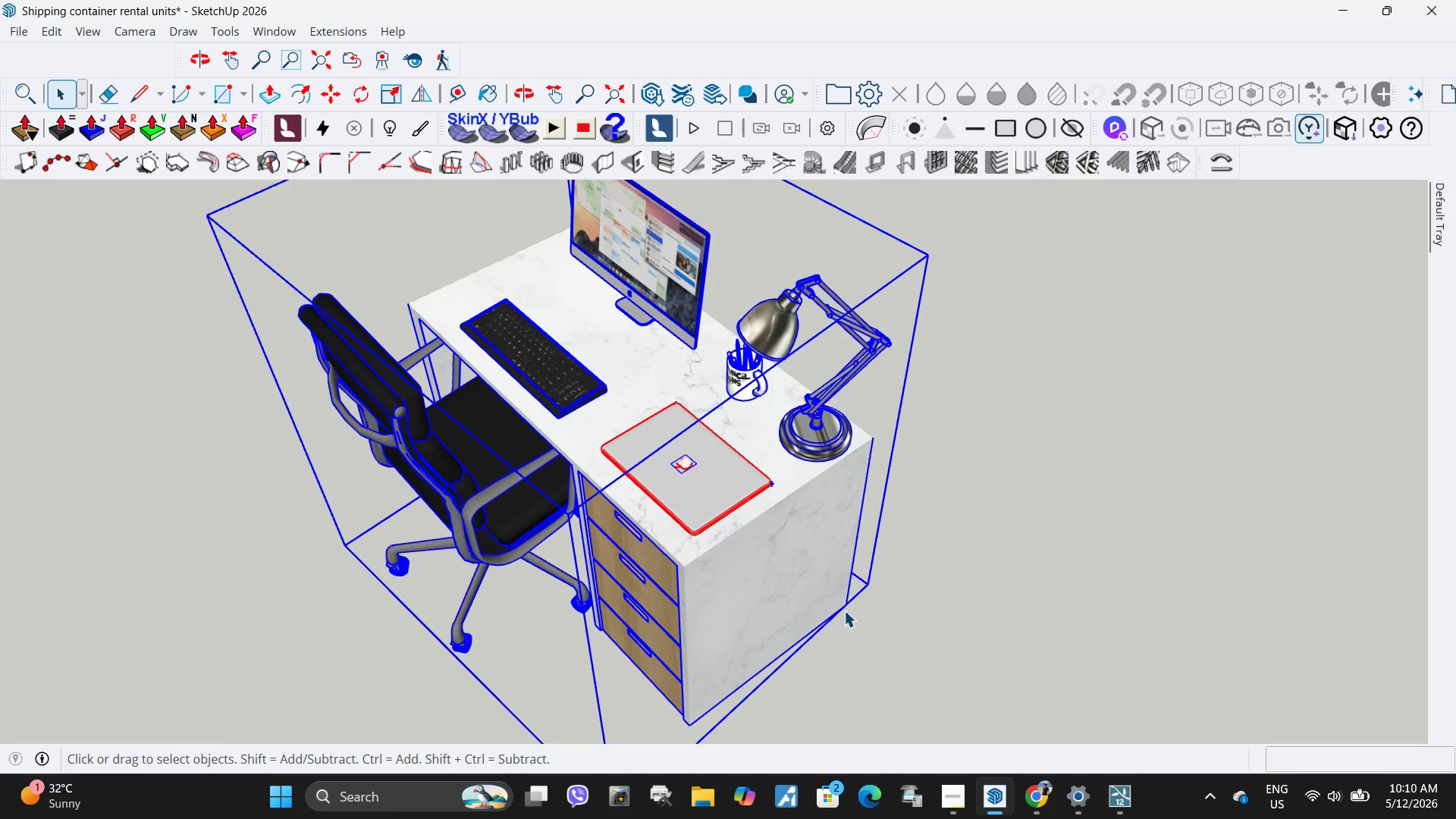 
left_click([849, 607])
 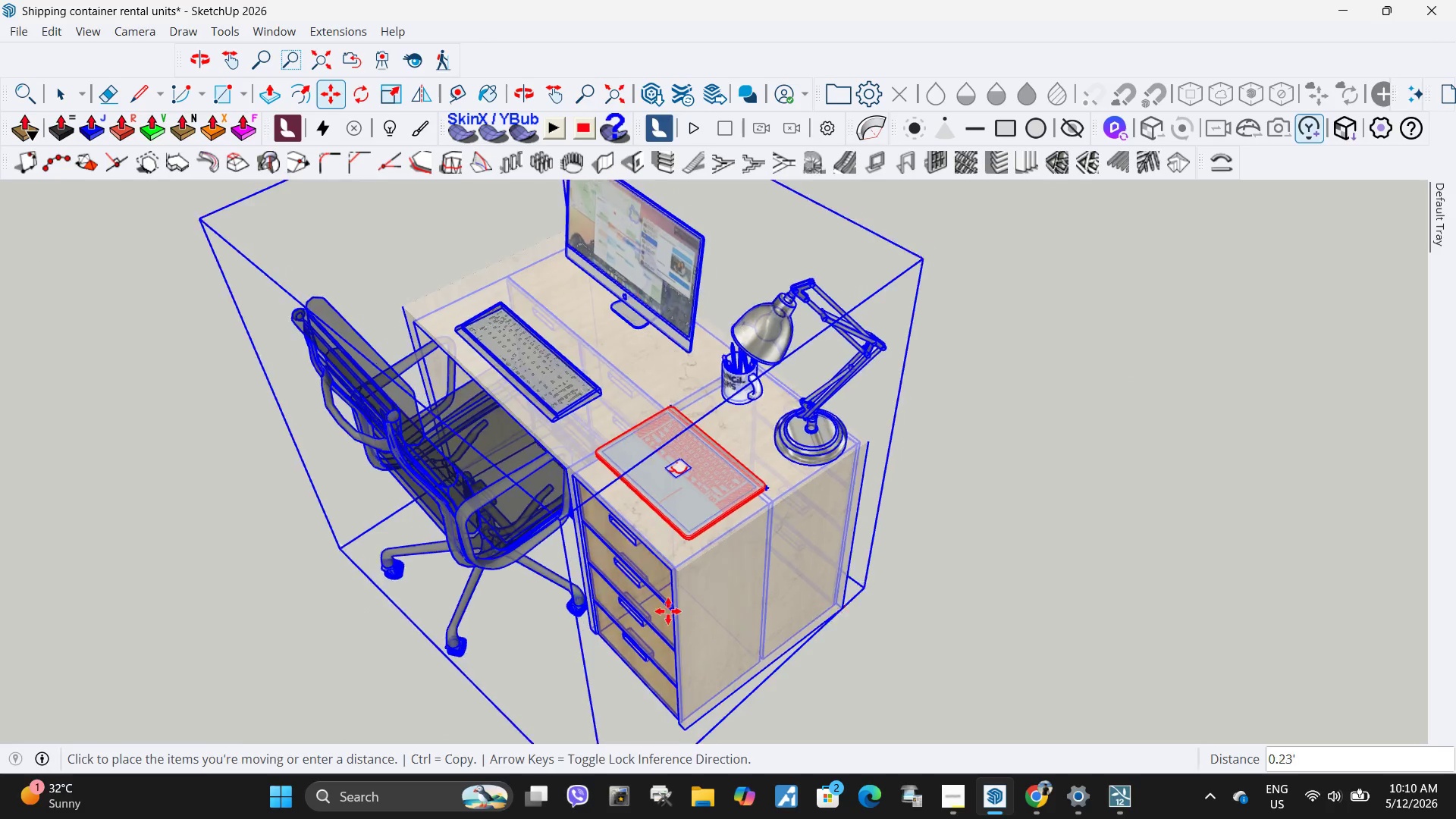 
scroll: coordinate [503, 661], scroll_direction: down, amount: 24.0
 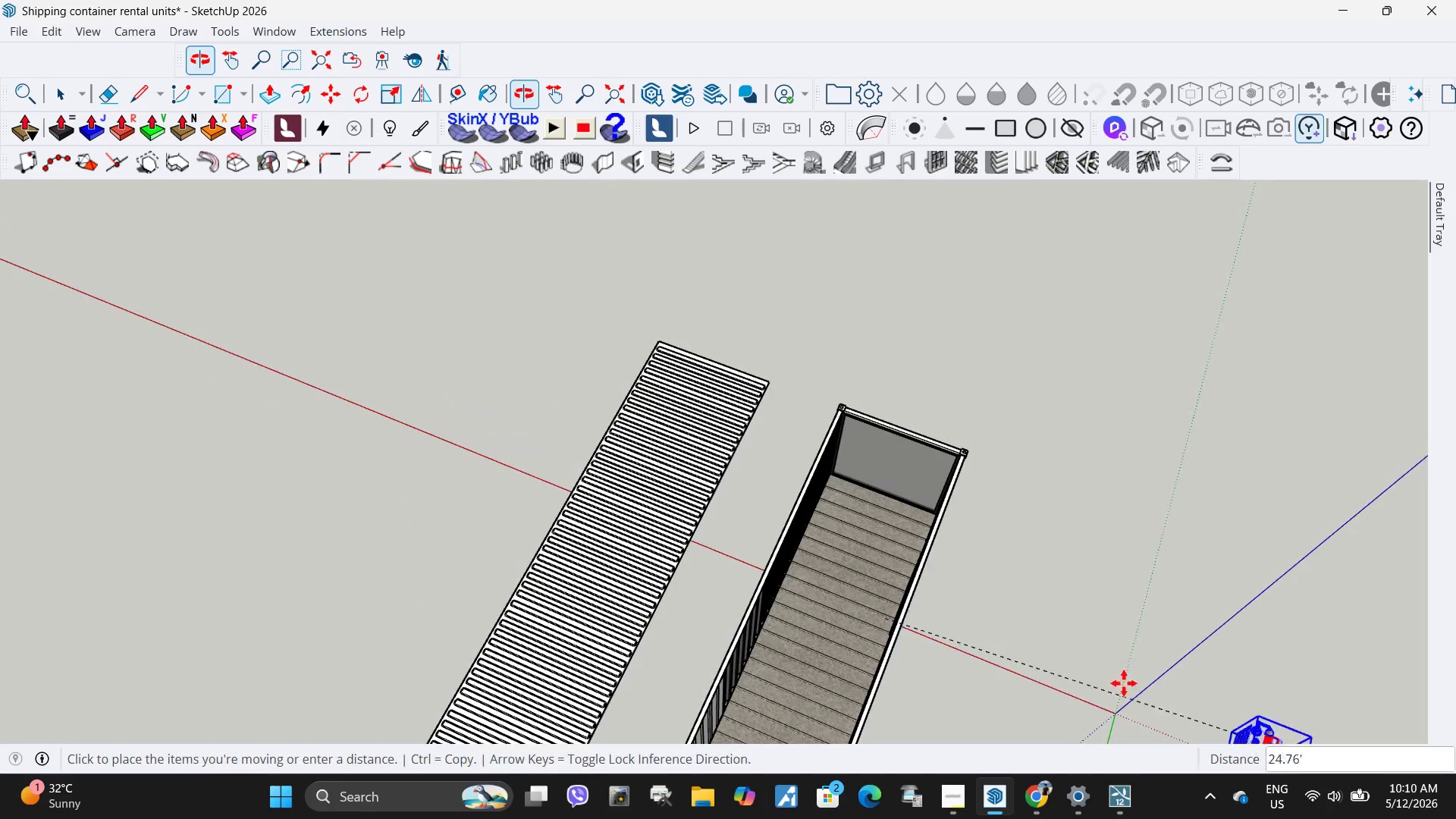 
scroll: coordinate [751, 597], scroll_direction: up, amount: 8.0
 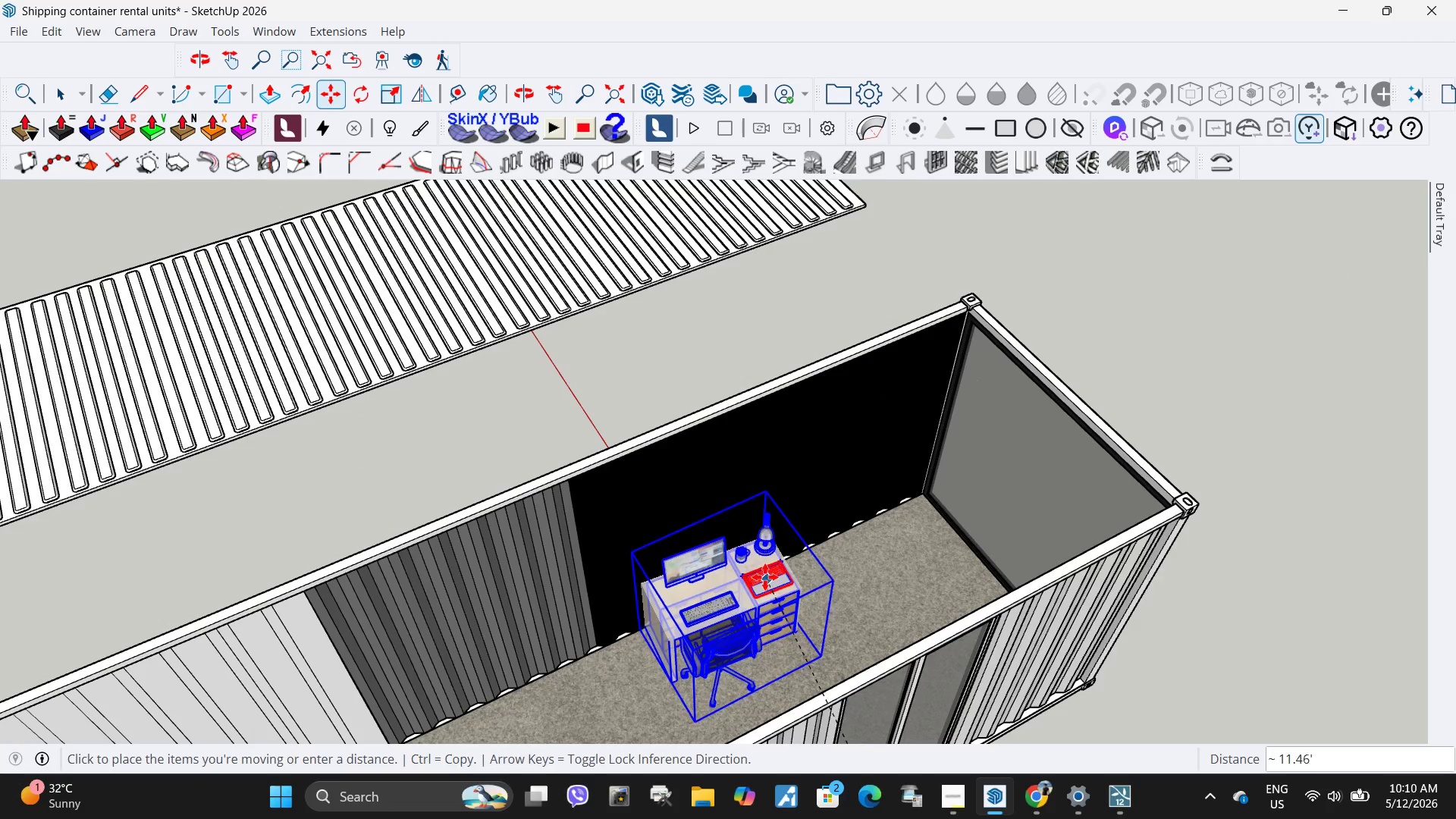 
left_click([765, 573])
 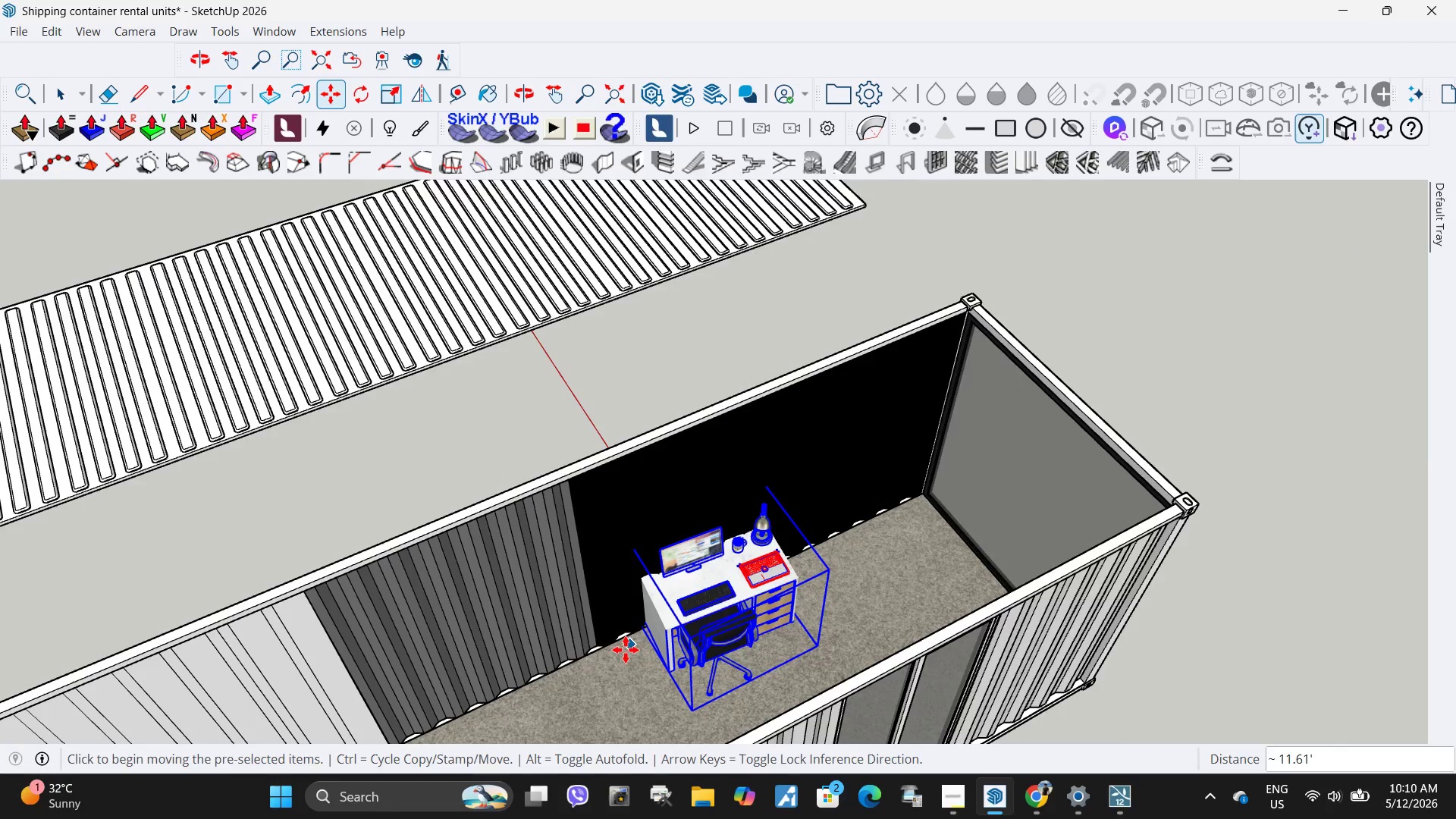 
scroll: coordinate [626, 651], scroll_direction: up, amount: 6.0
 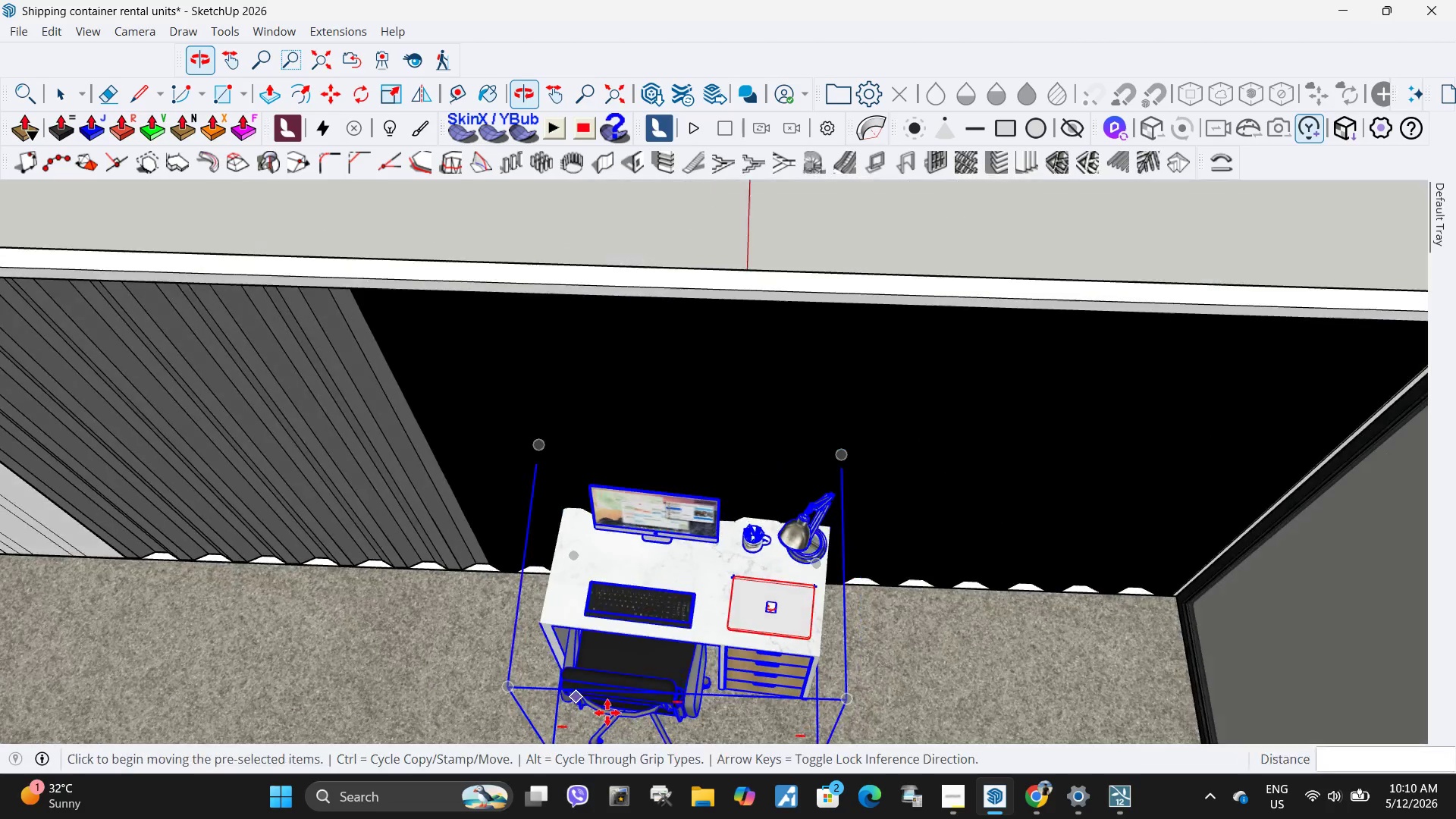 
key(Q)
 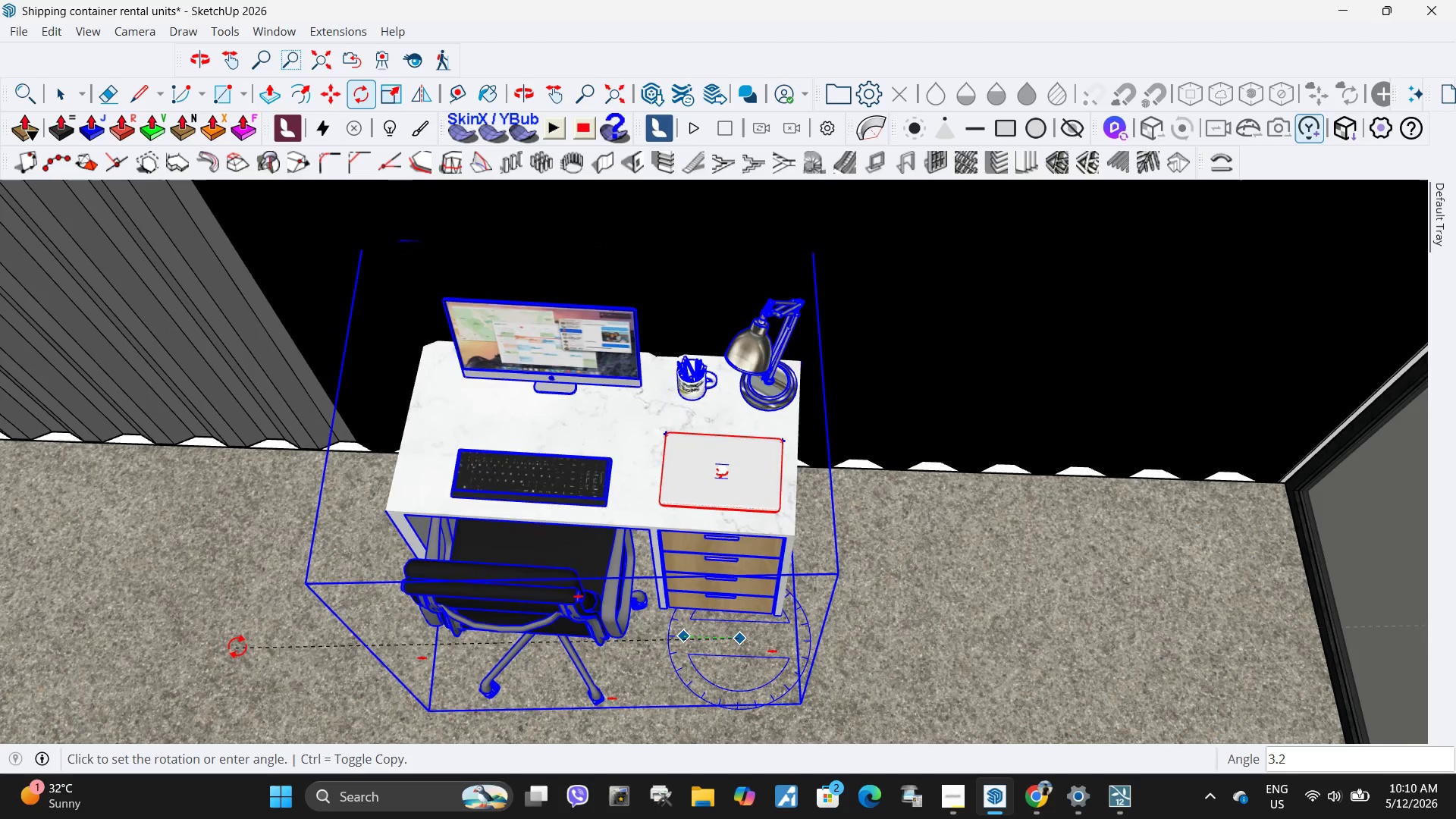 
scroll: coordinate [697, 652], scroll_direction: up, amount: 2.0
 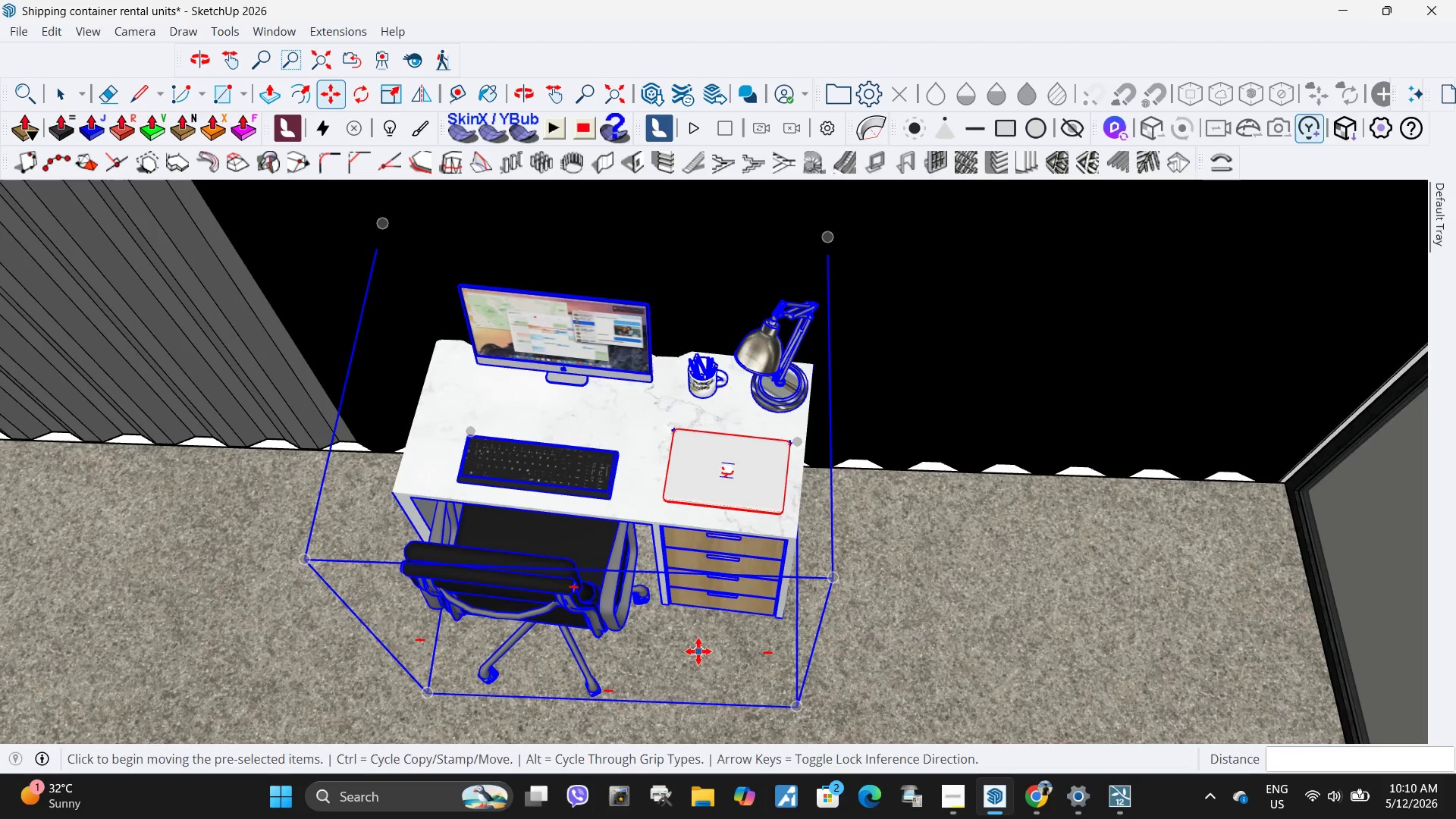 
left_click([216, 670])
 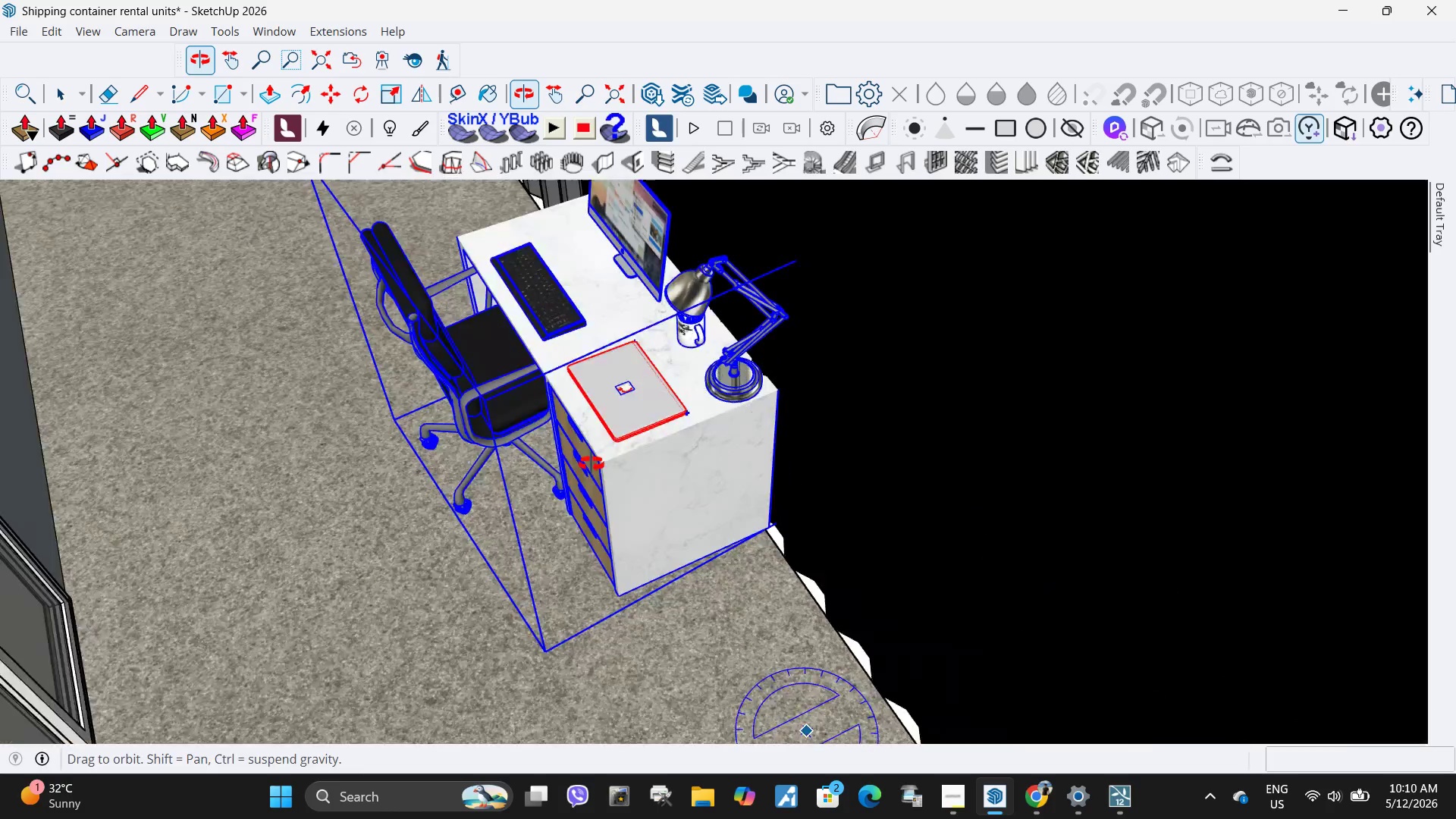 
scroll: coordinate [810, 557], scroll_direction: up, amount: 7.0
 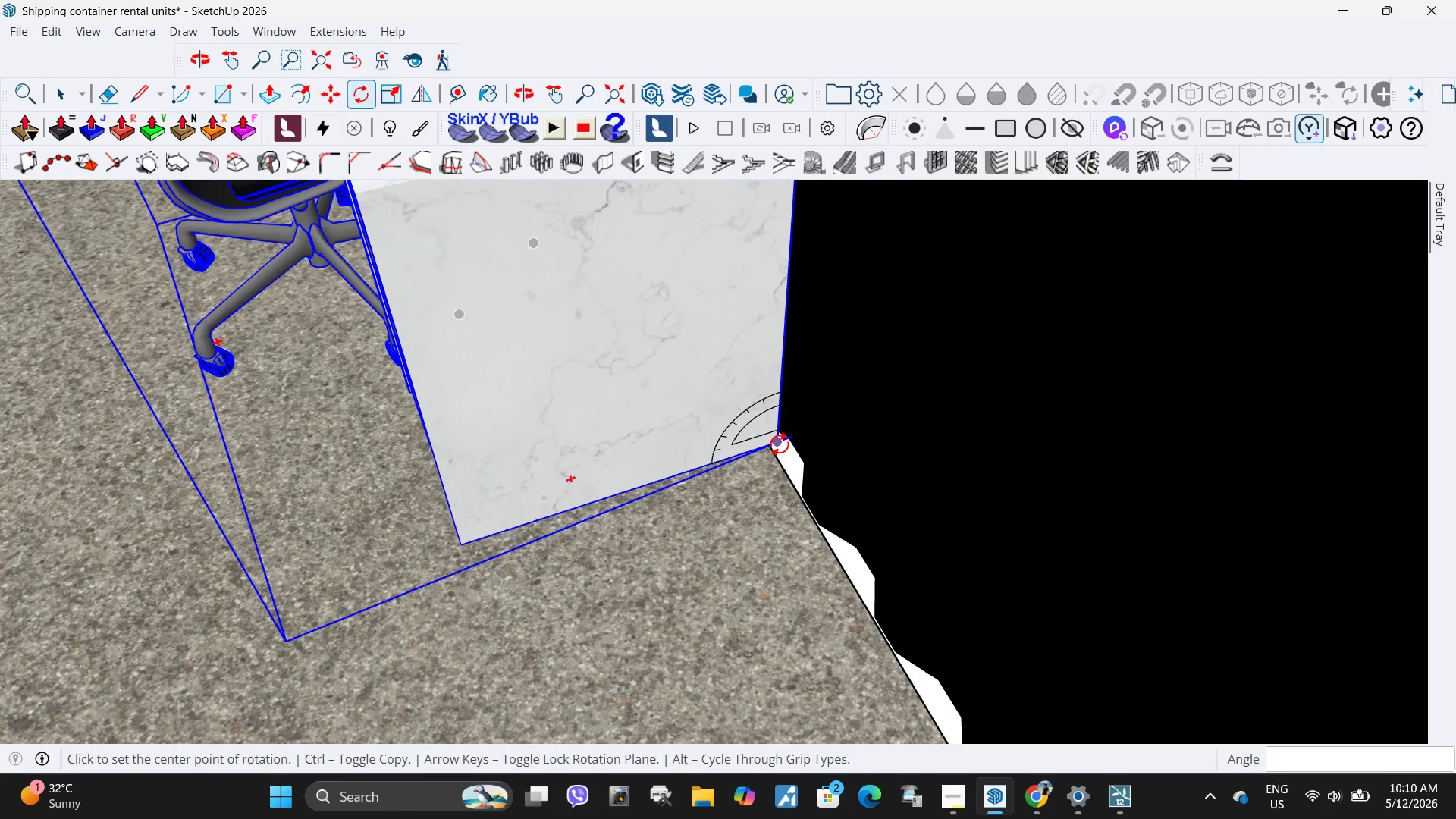 
key(M)
 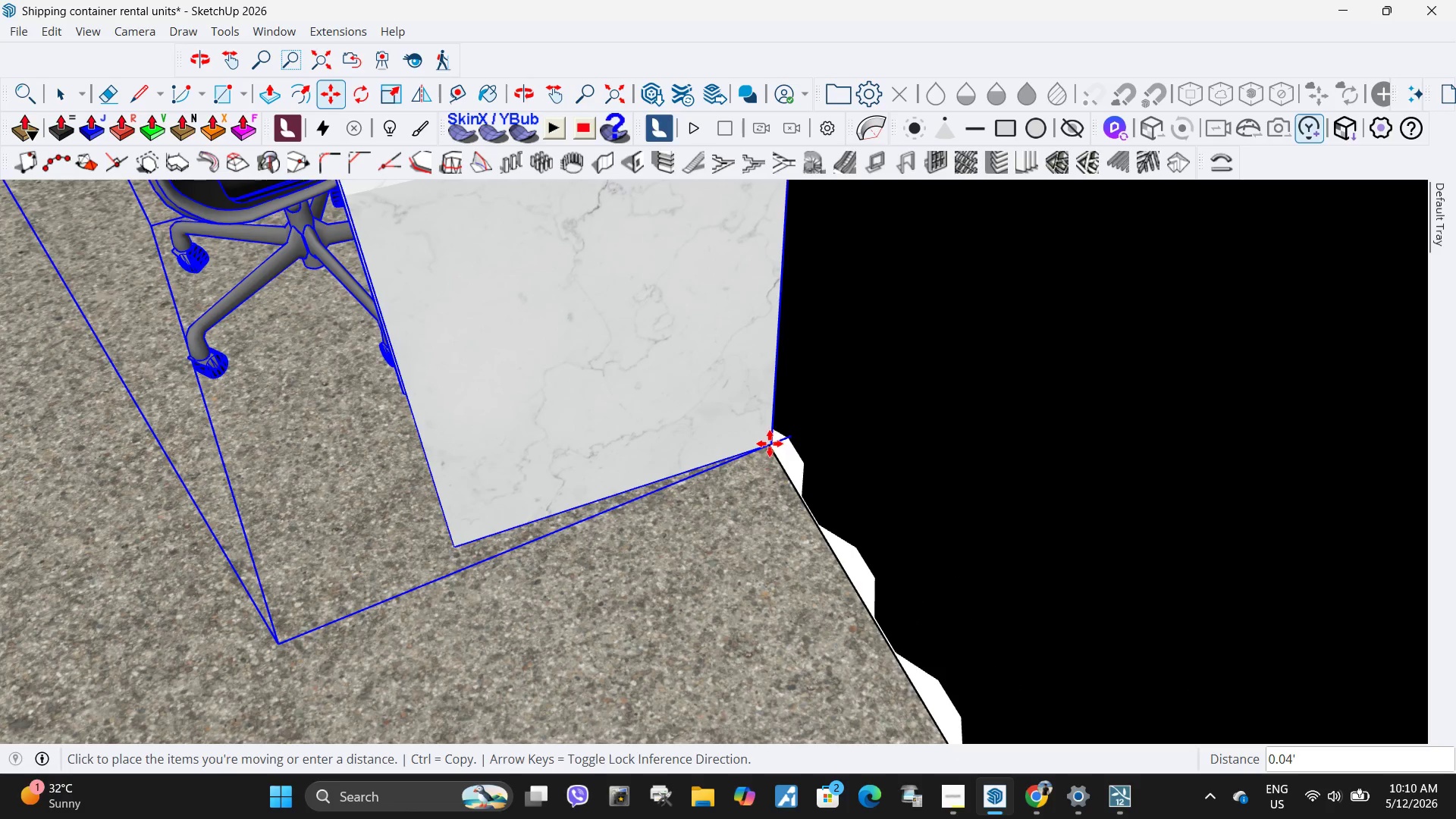 
left_click([768, 444])
 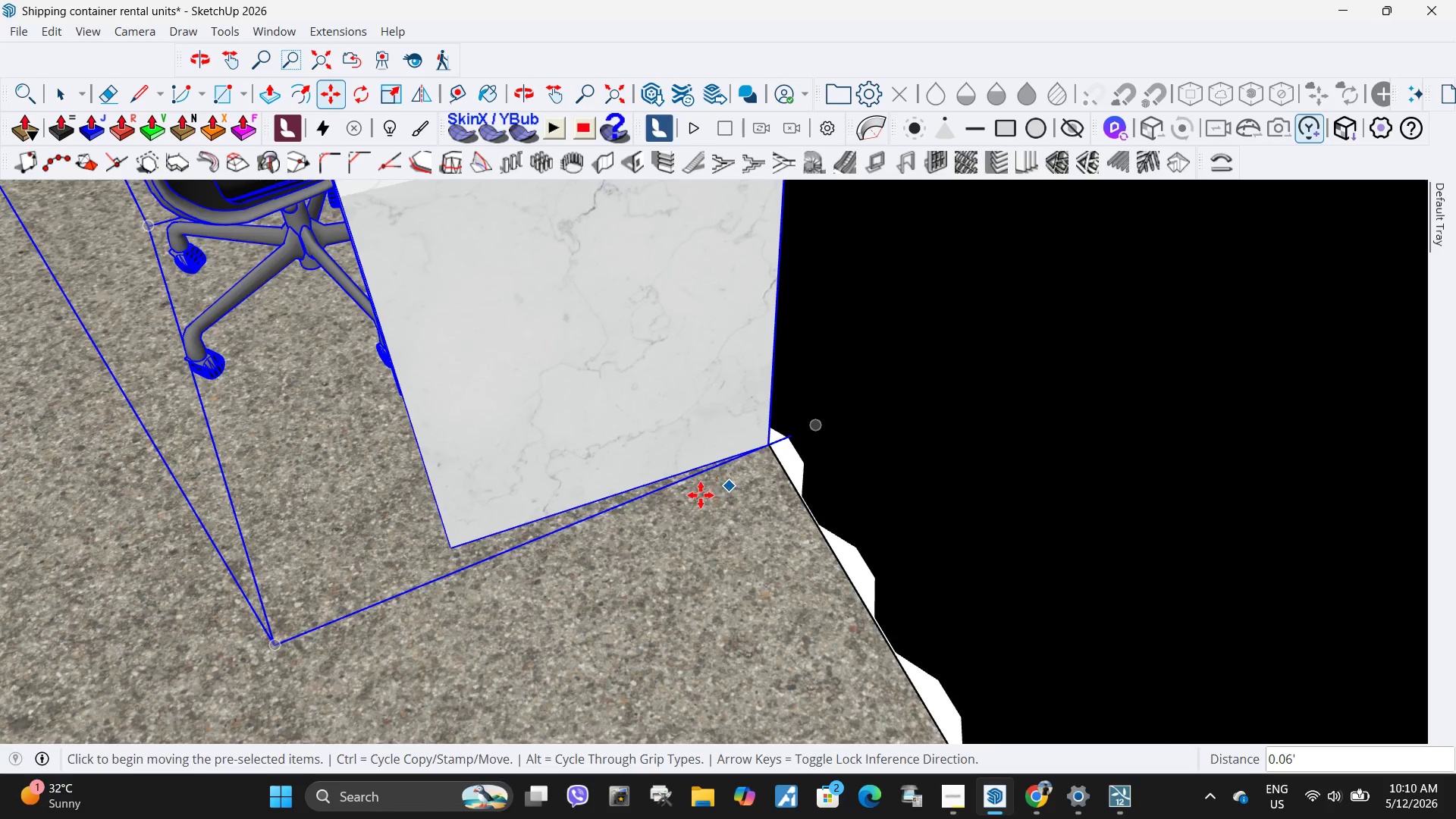 
scroll: coordinate [996, 519], scroll_direction: down, amount: 12.0
 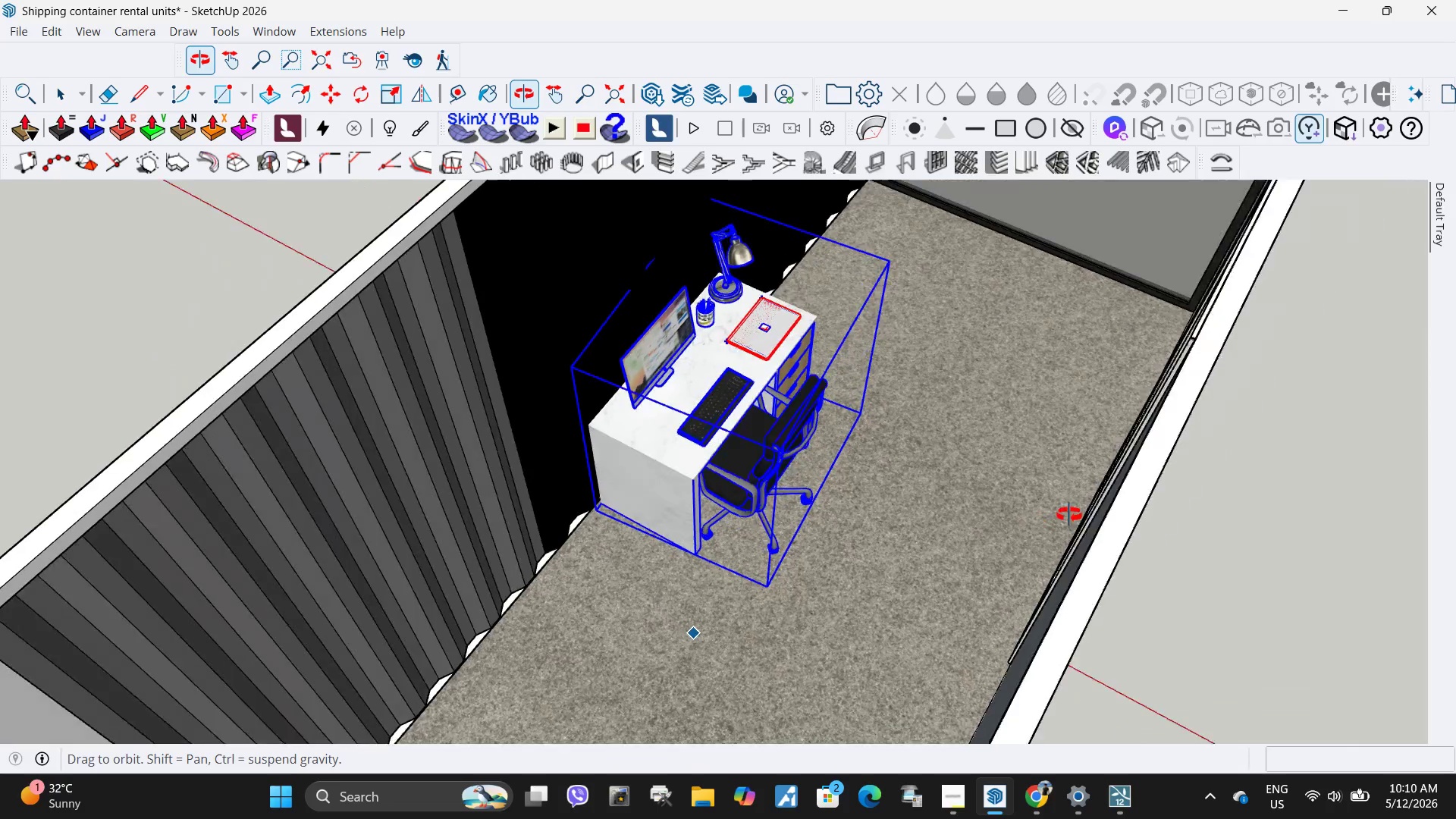 
scroll: coordinate [525, 532], scroll_direction: up, amount: 2.0
 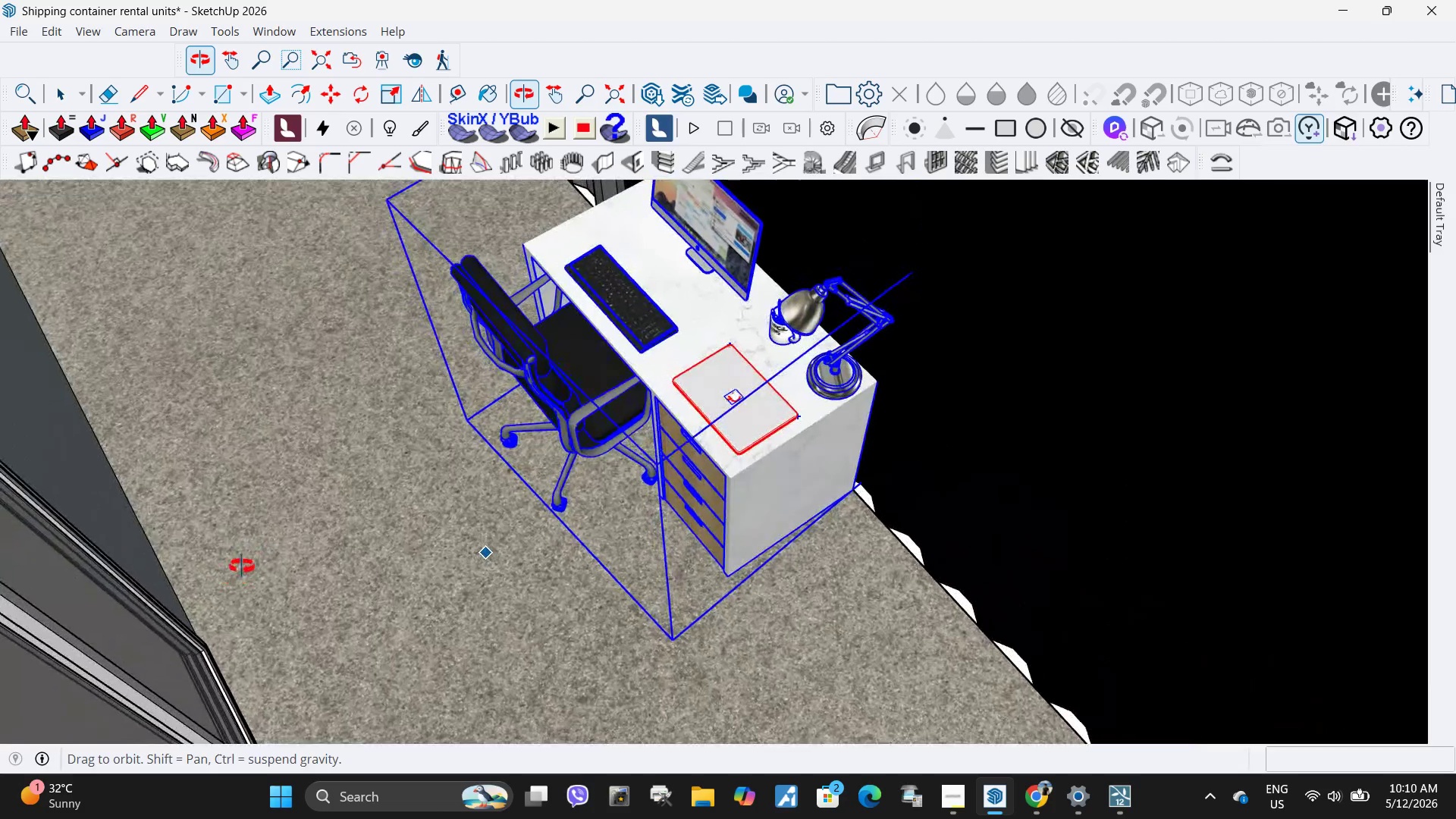 
key(Q)
 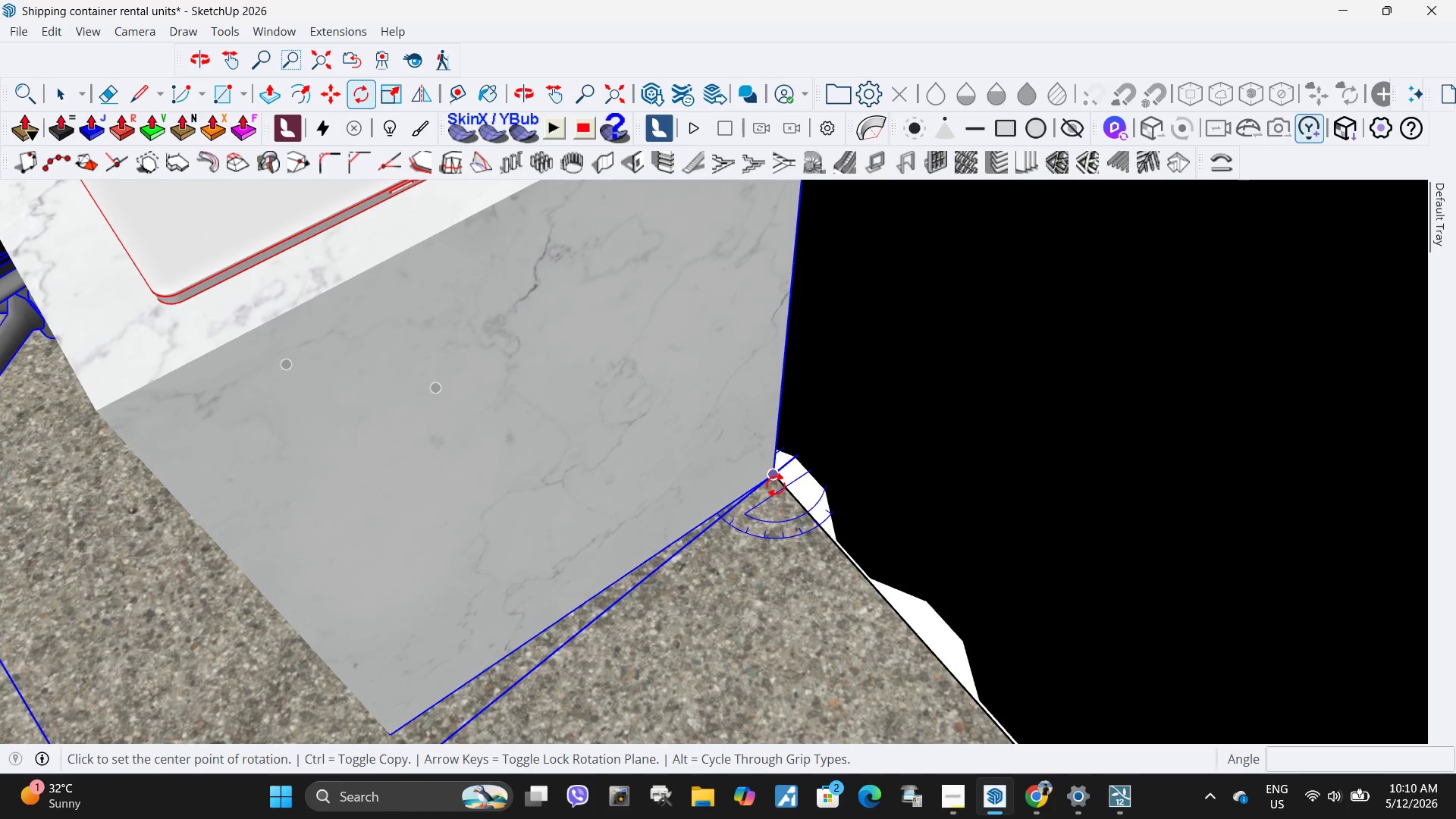 
scroll: coordinate [803, 544], scroll_direction: up, amount: 11.0
 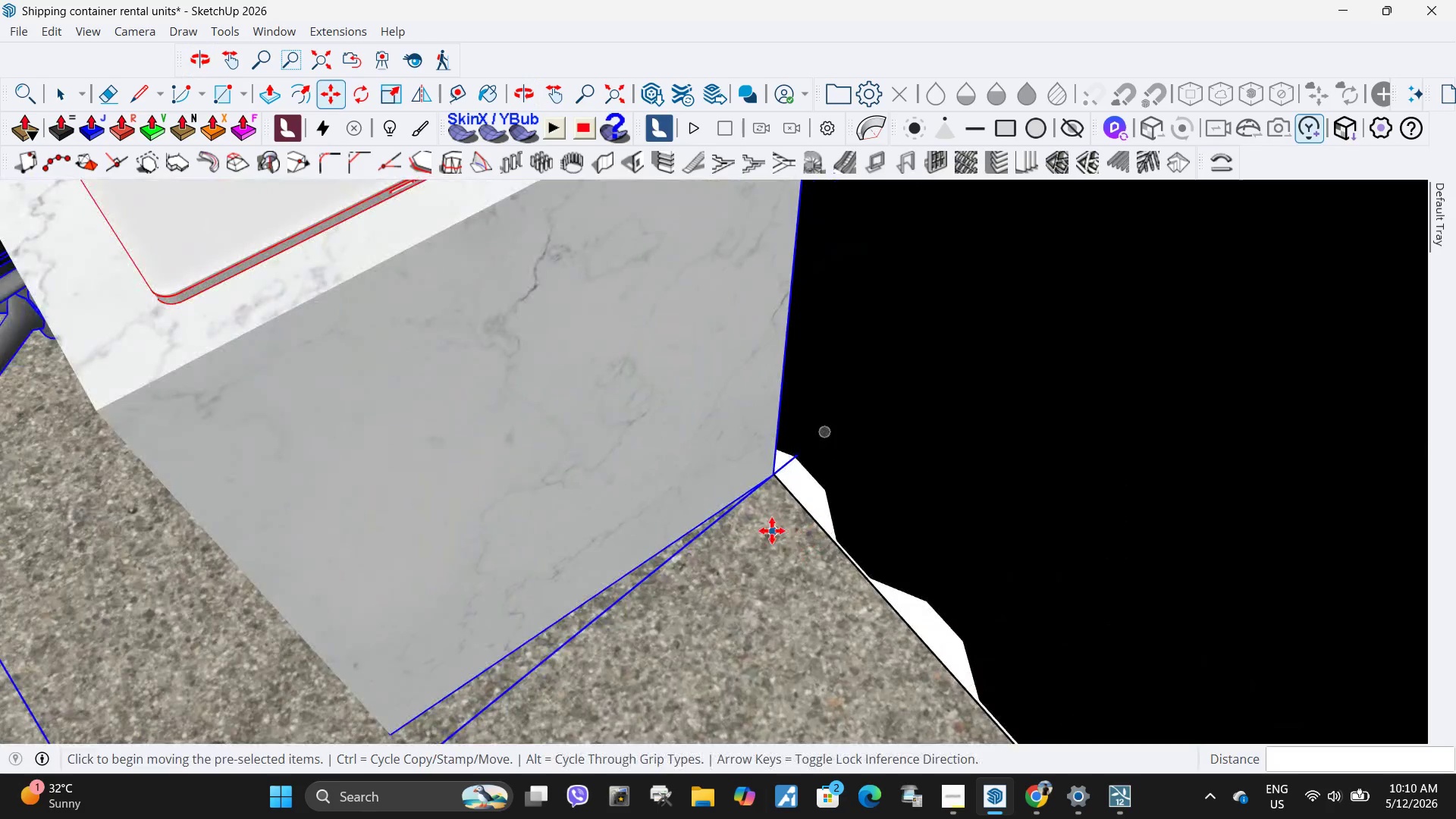 
left_click([776, 484])
 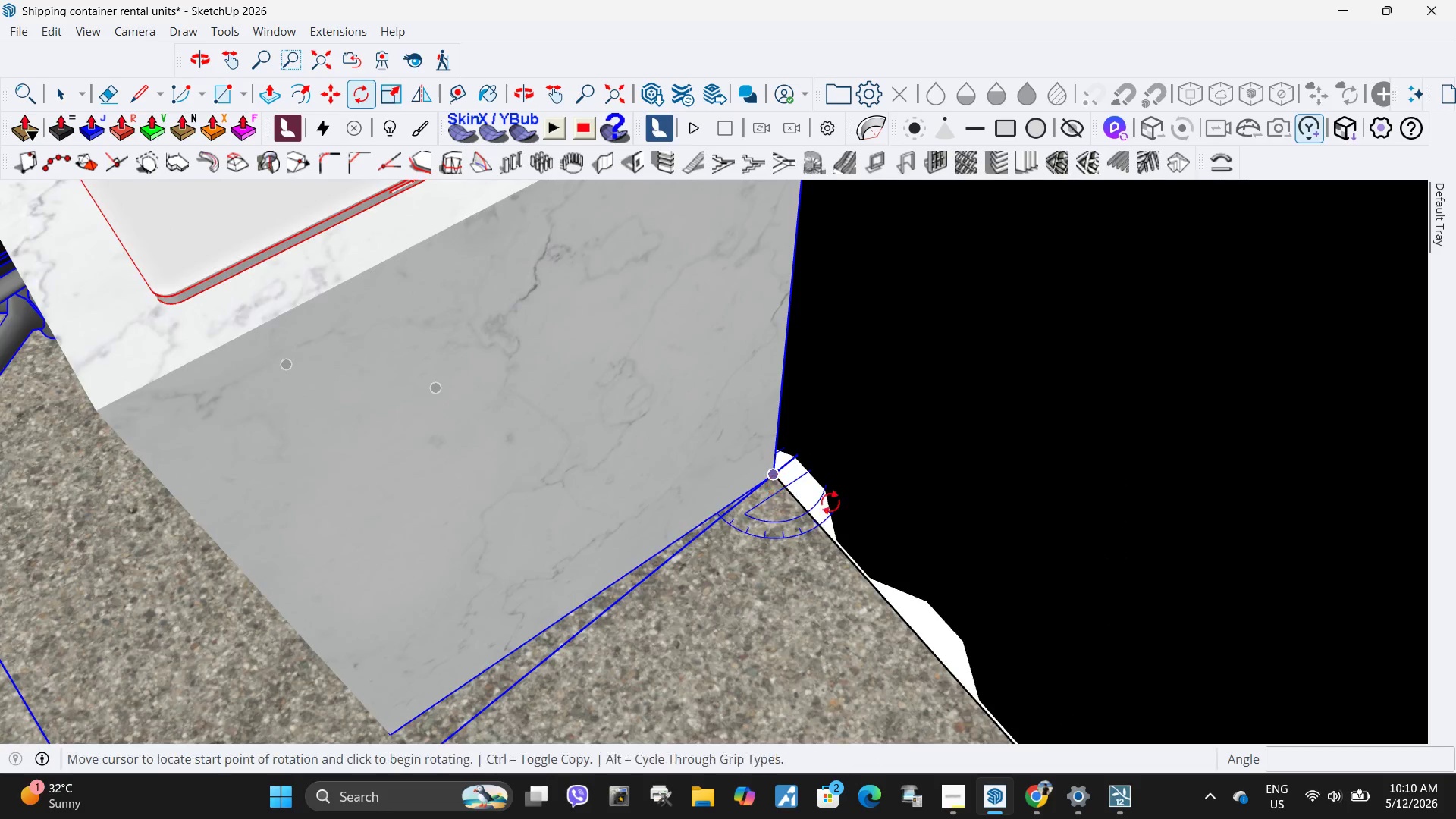 
scroll: coordinate [1042, 575], scroll_direction: down, amount: 13.0
 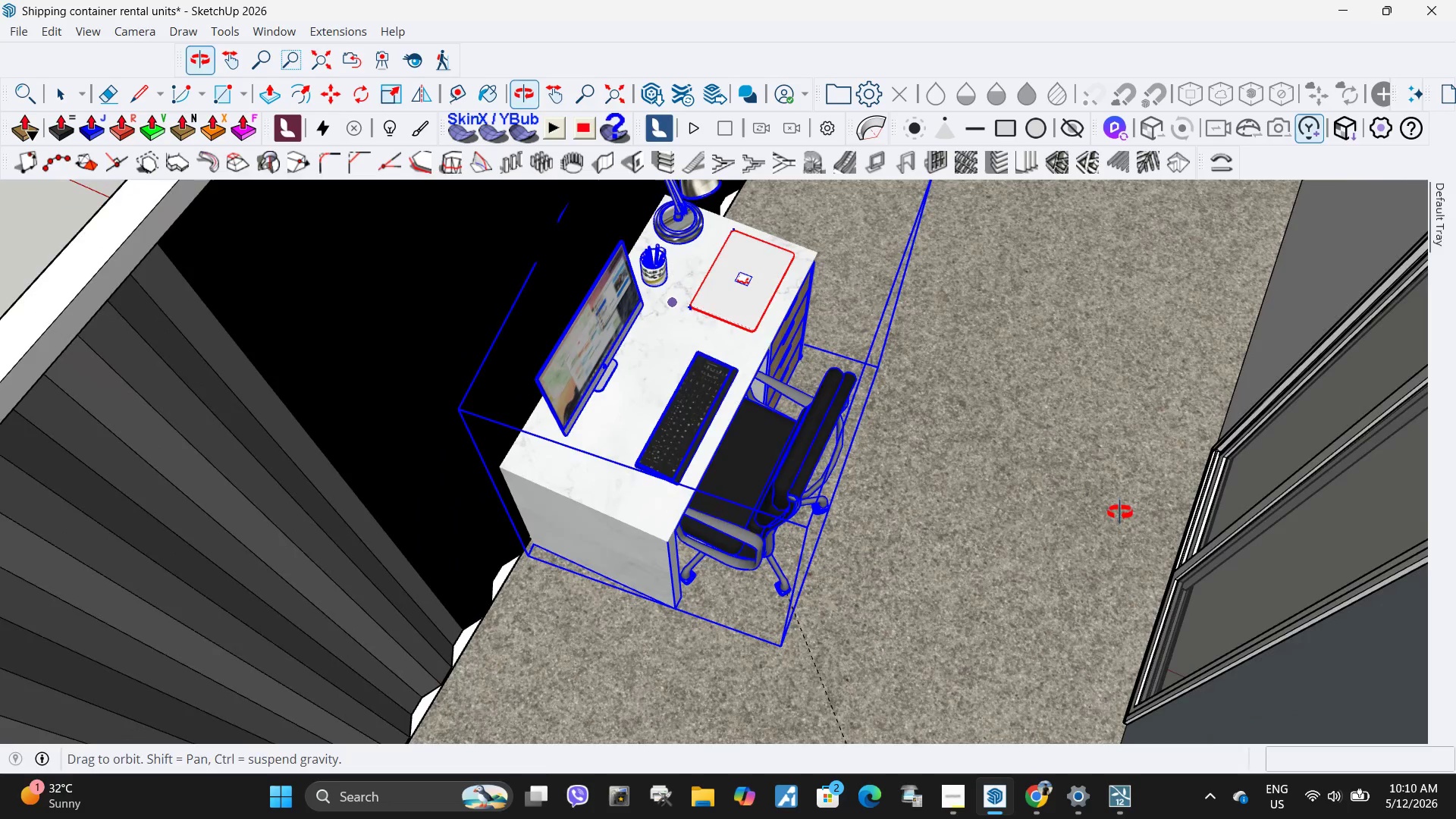 
scroll: coordinate [491, 528], scroll_direction: up, amount: 17.0
 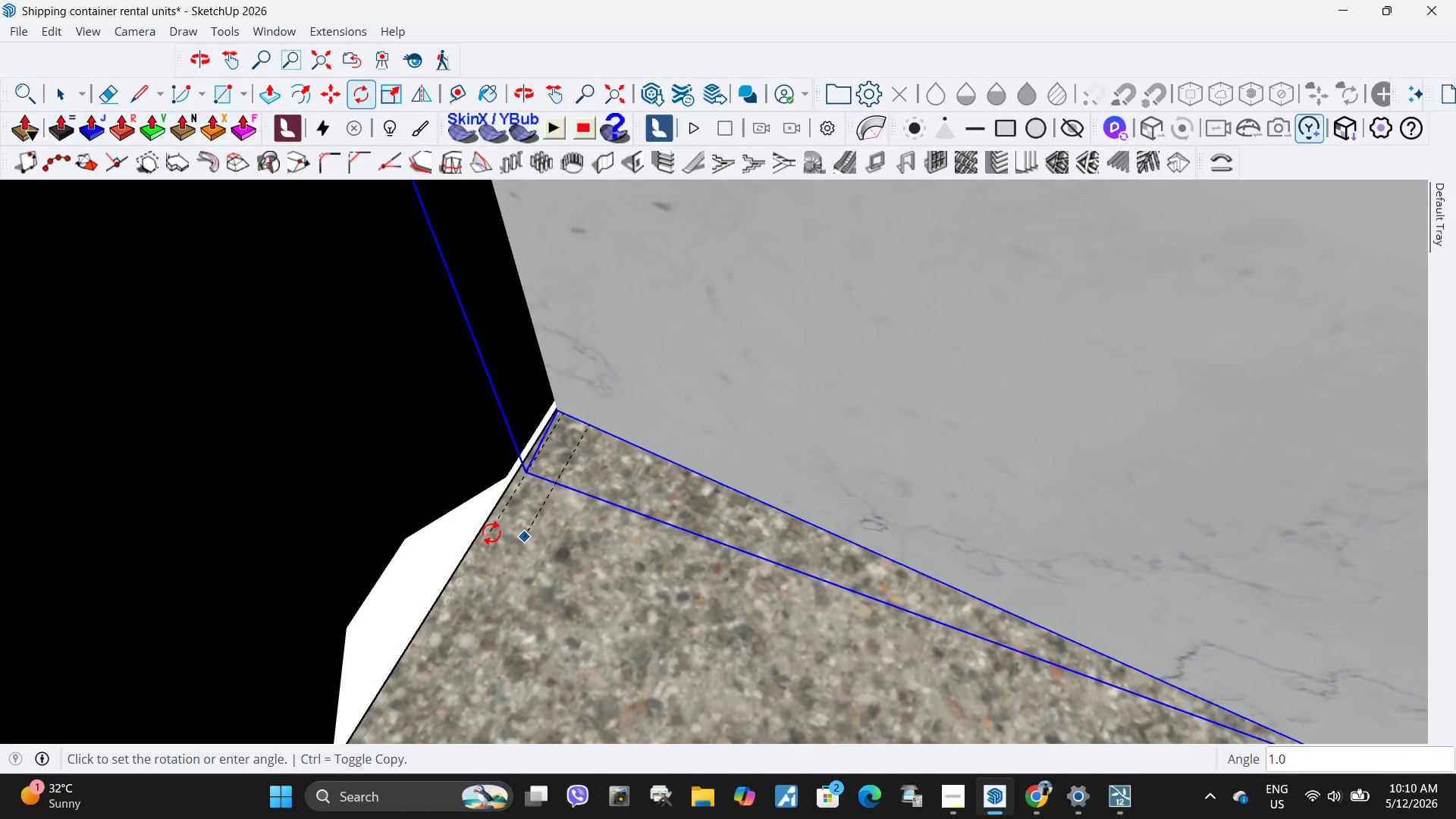 
left_click([491, 532])
 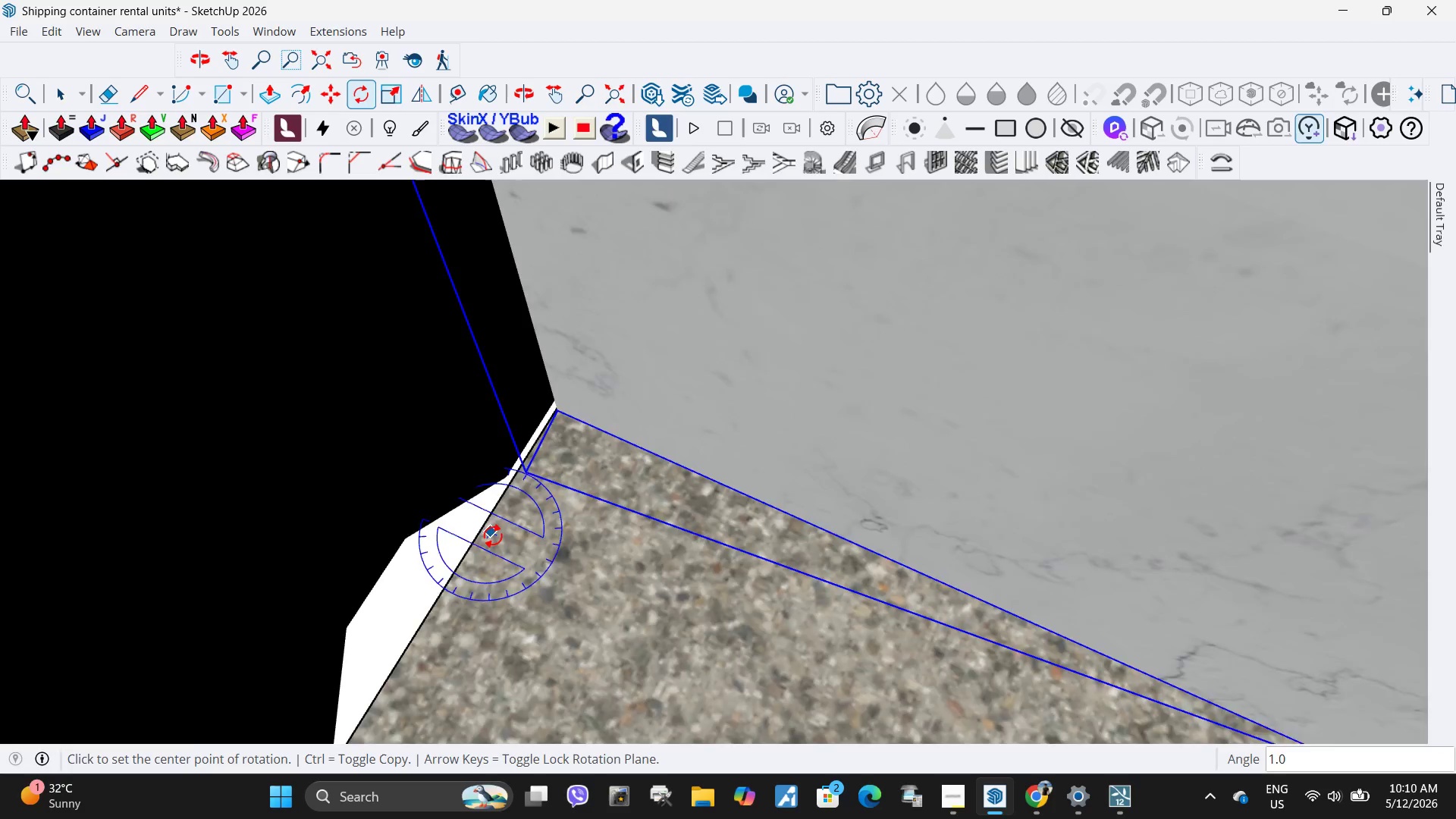 
scroll: coordinate [547, 522], scroll_direction: down, amount: 23.0
 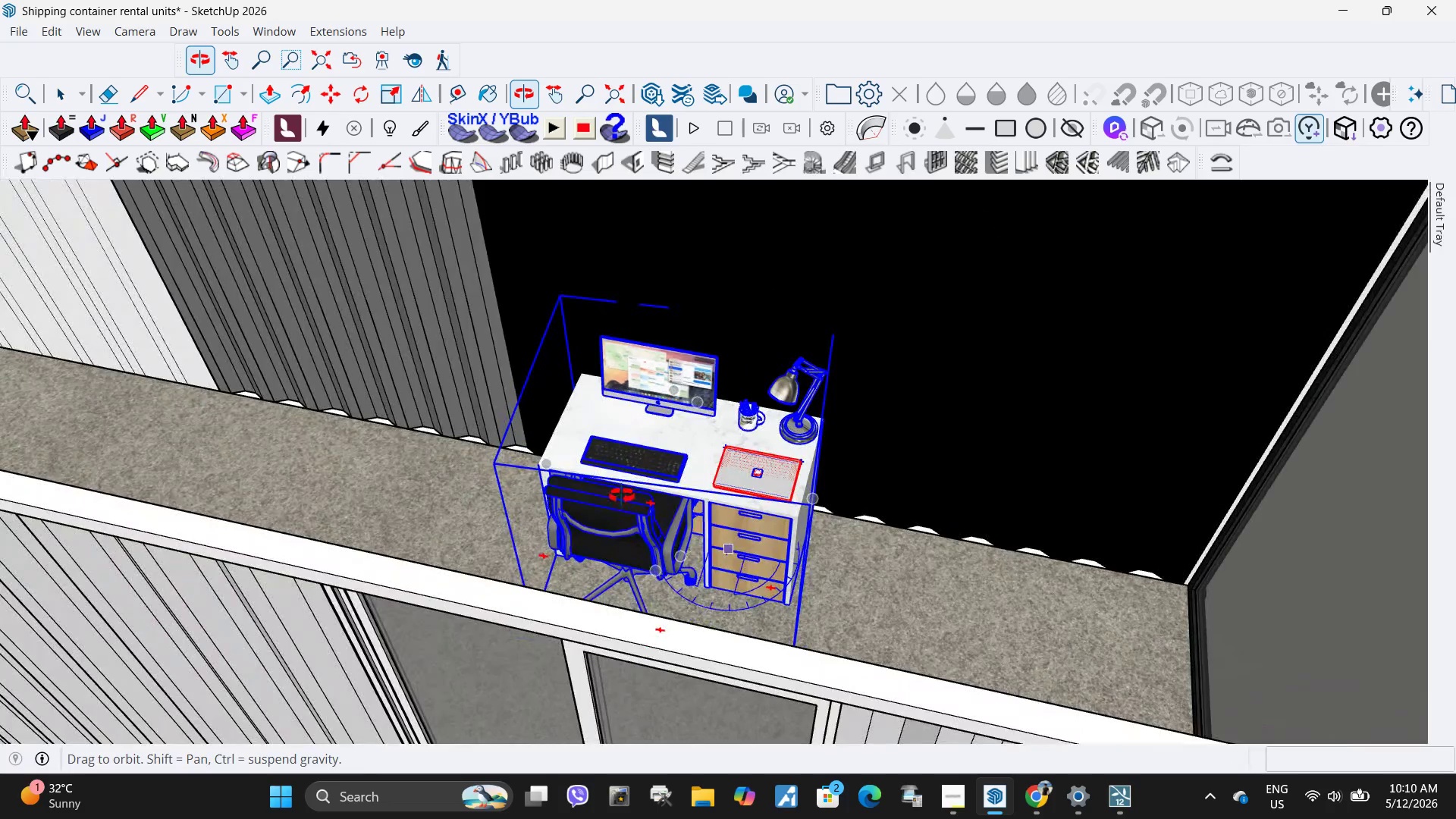 
key(Space)
 